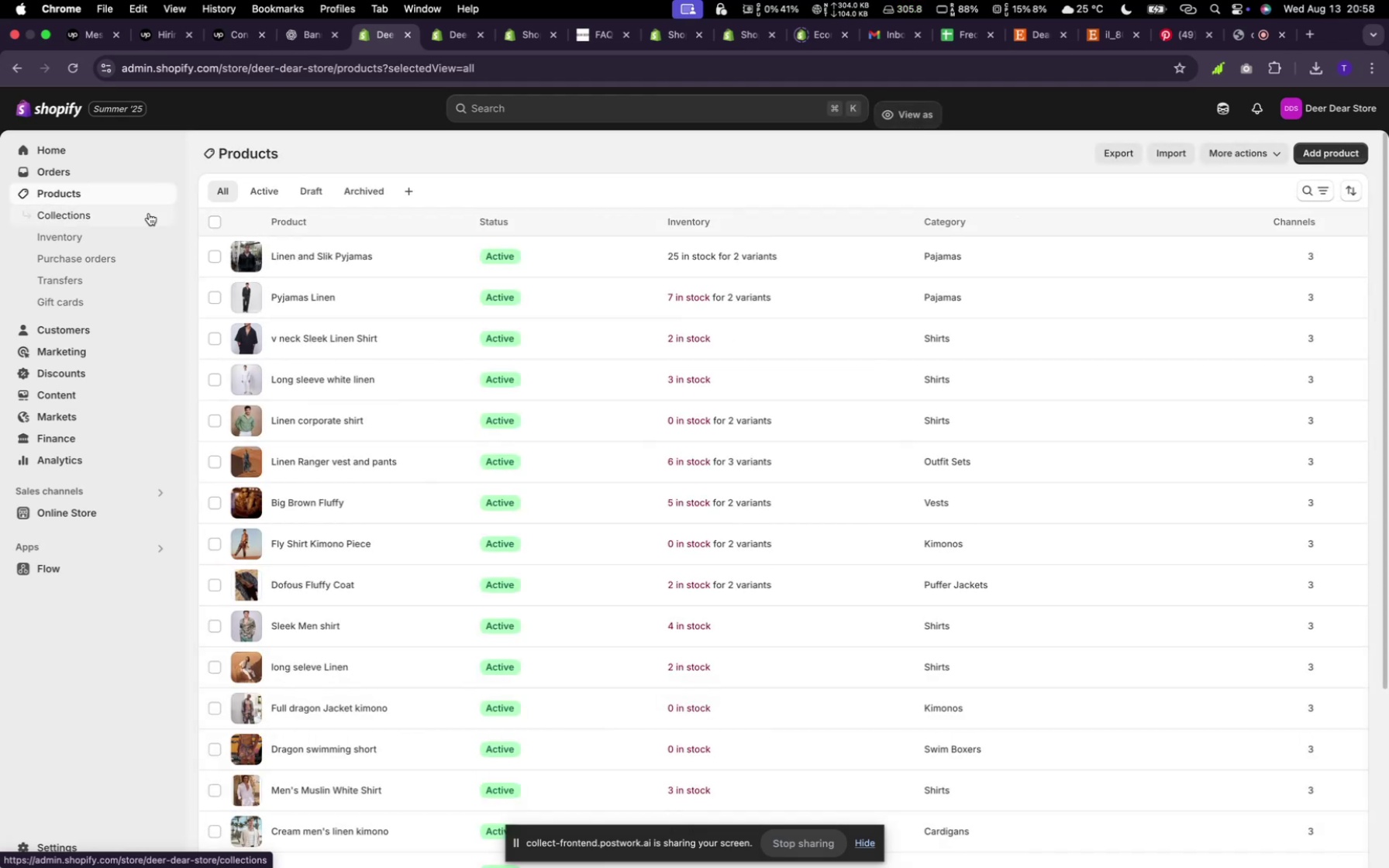 
left_click([95, 198])
 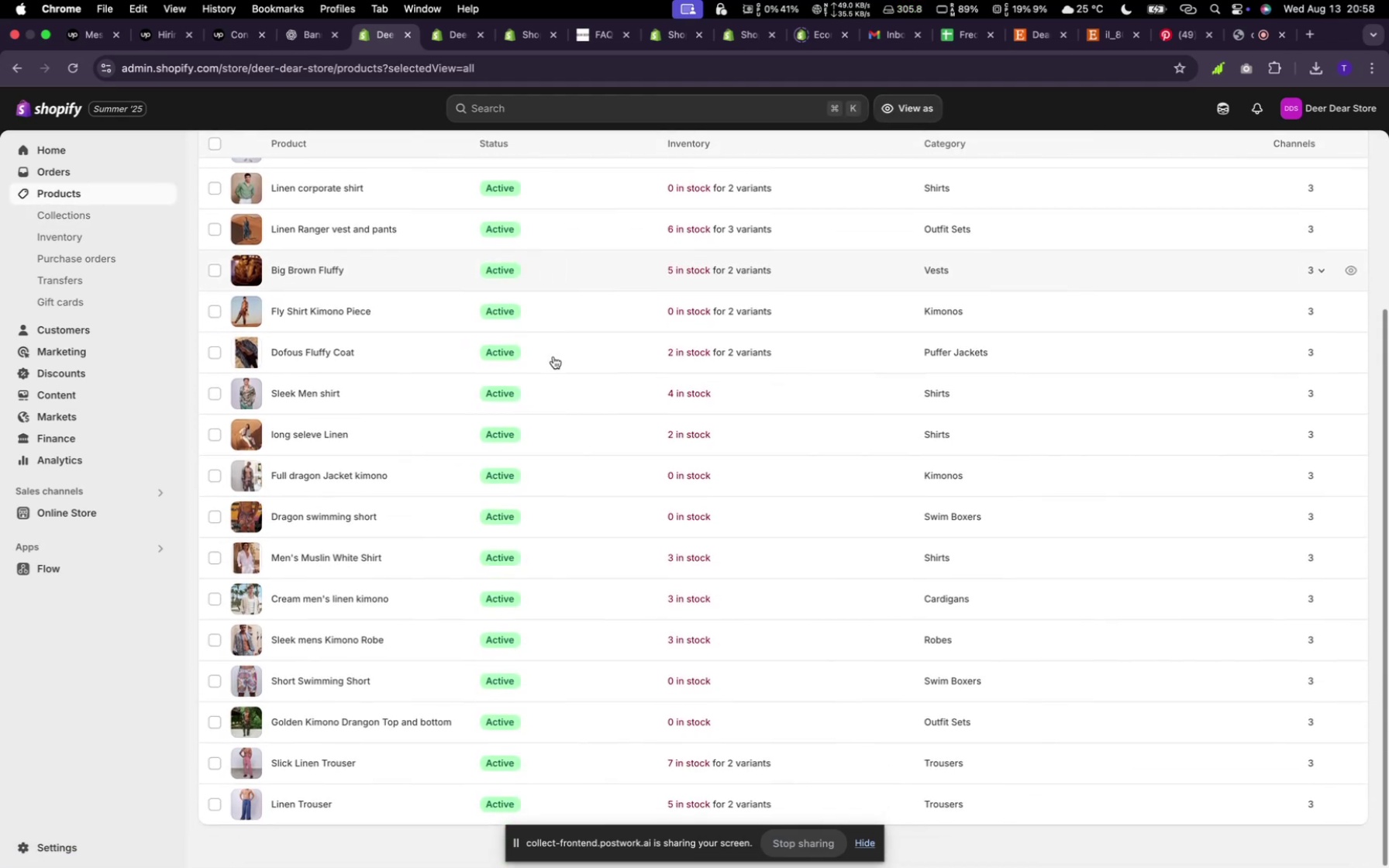 
scroll: coordinate [553, 356], scroll_direction: down, amount: 22.0
 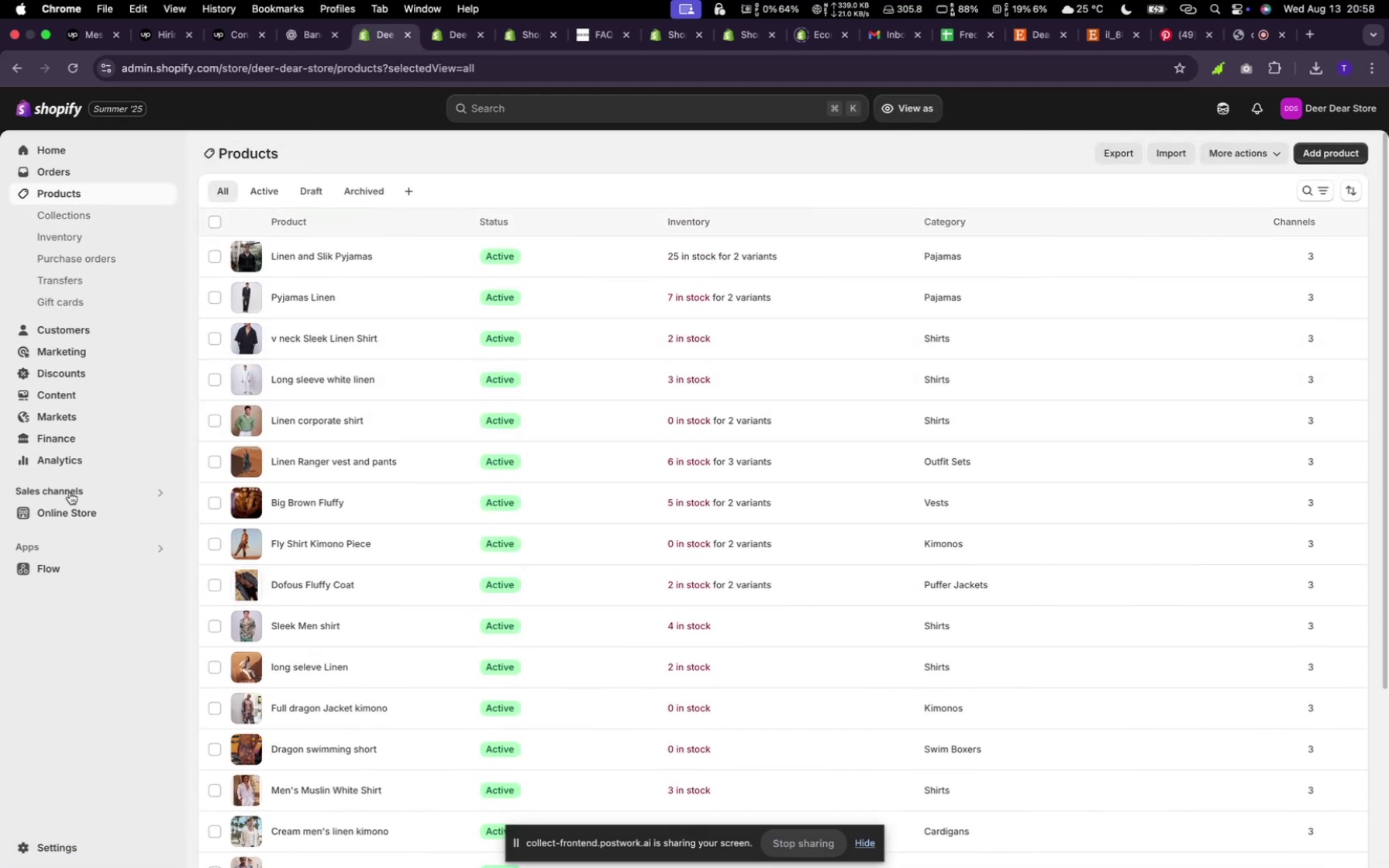 
scroll: coordinate [554, 356], scroll_direction: up, amount: 31.0
 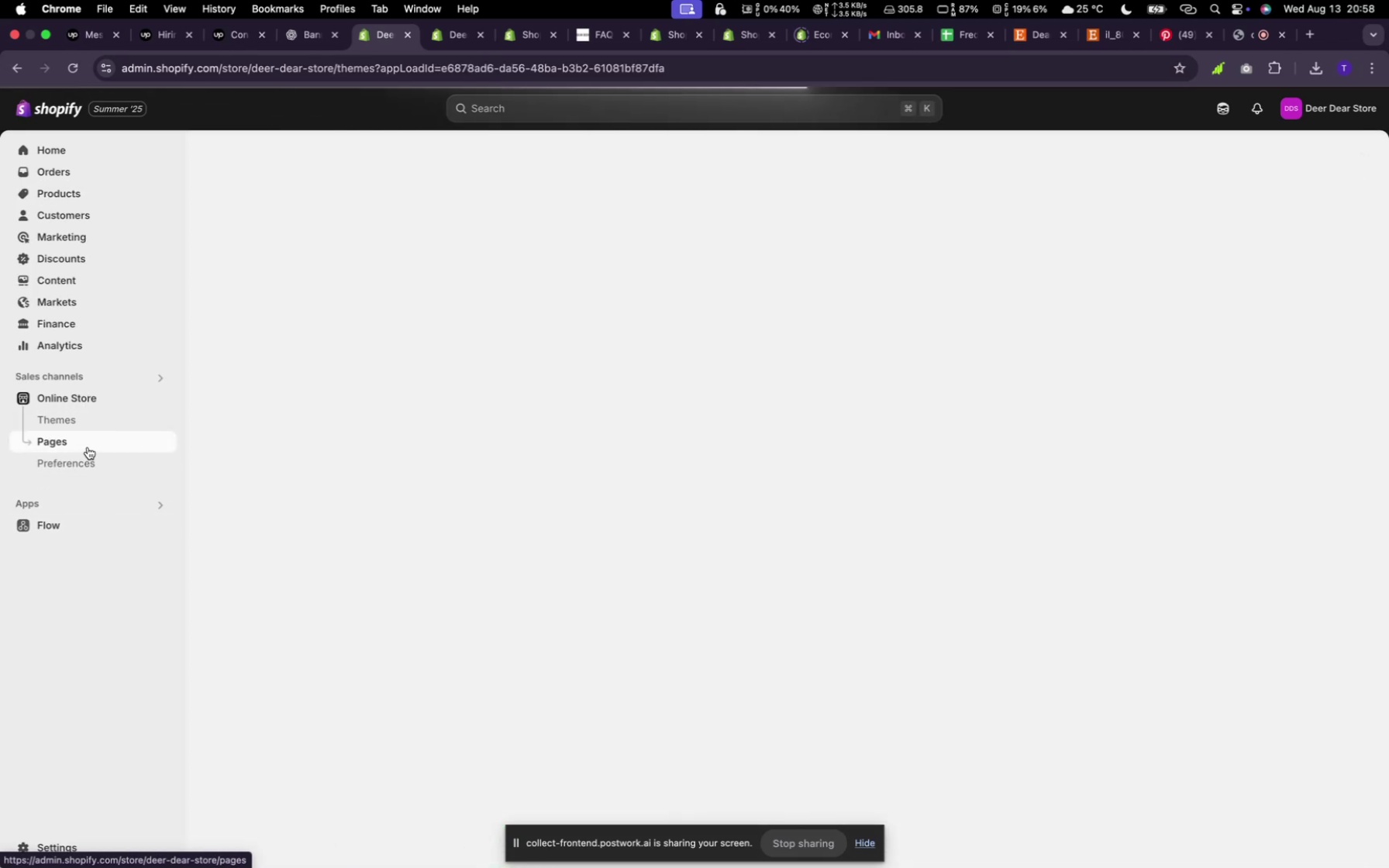 
left_click([94, 521])
 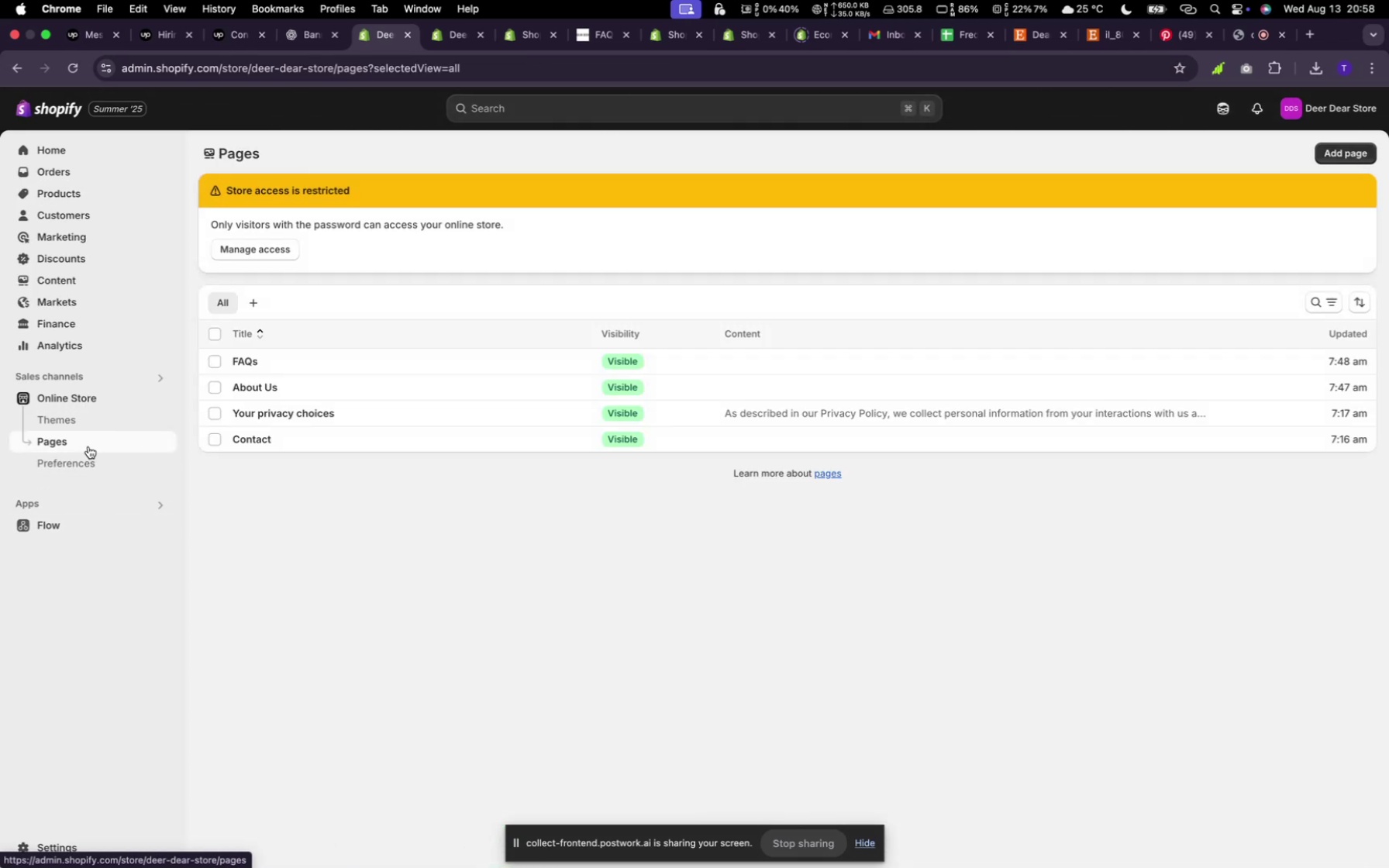 
left_click([88, 447])
 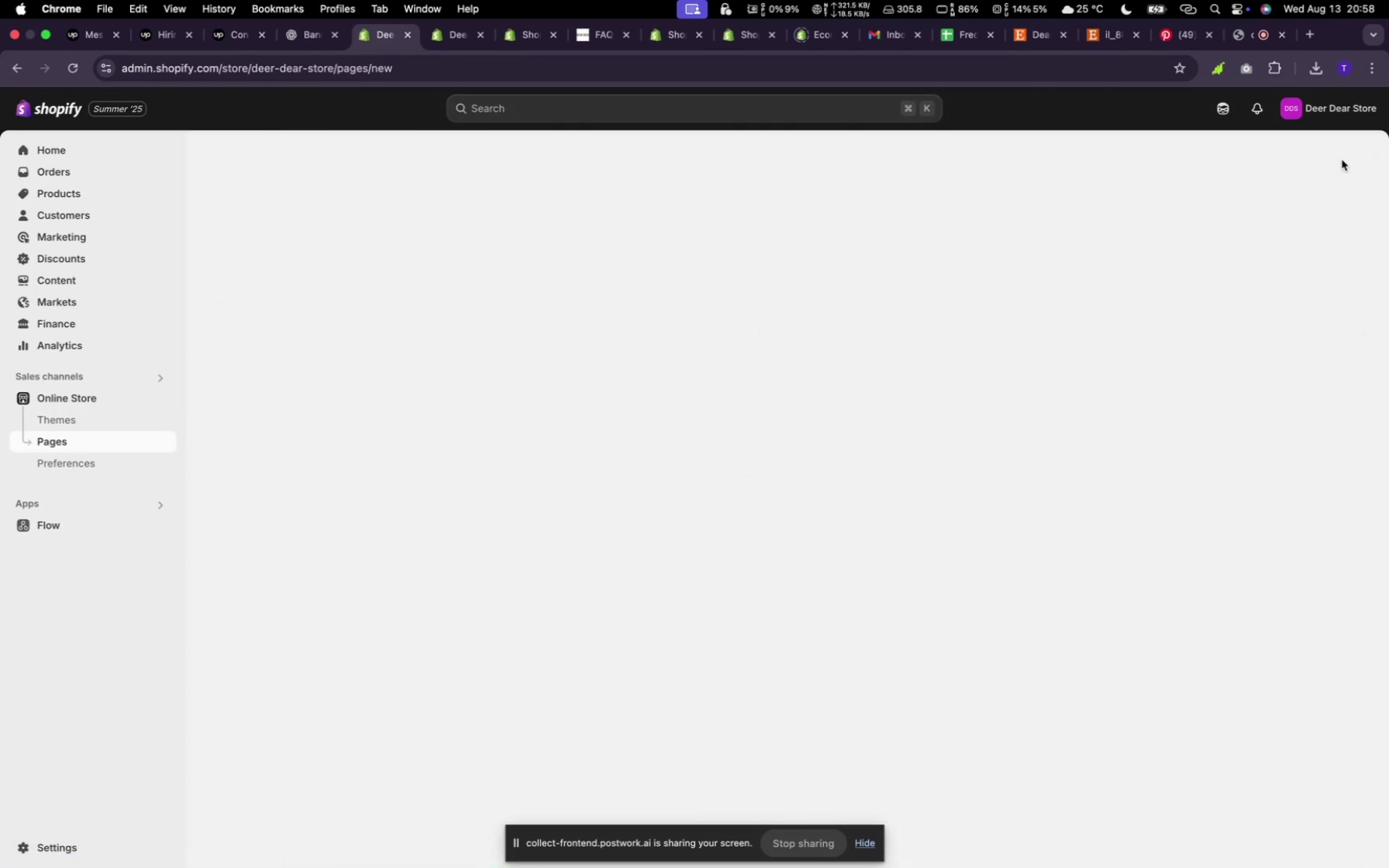 
wait(9.67)
 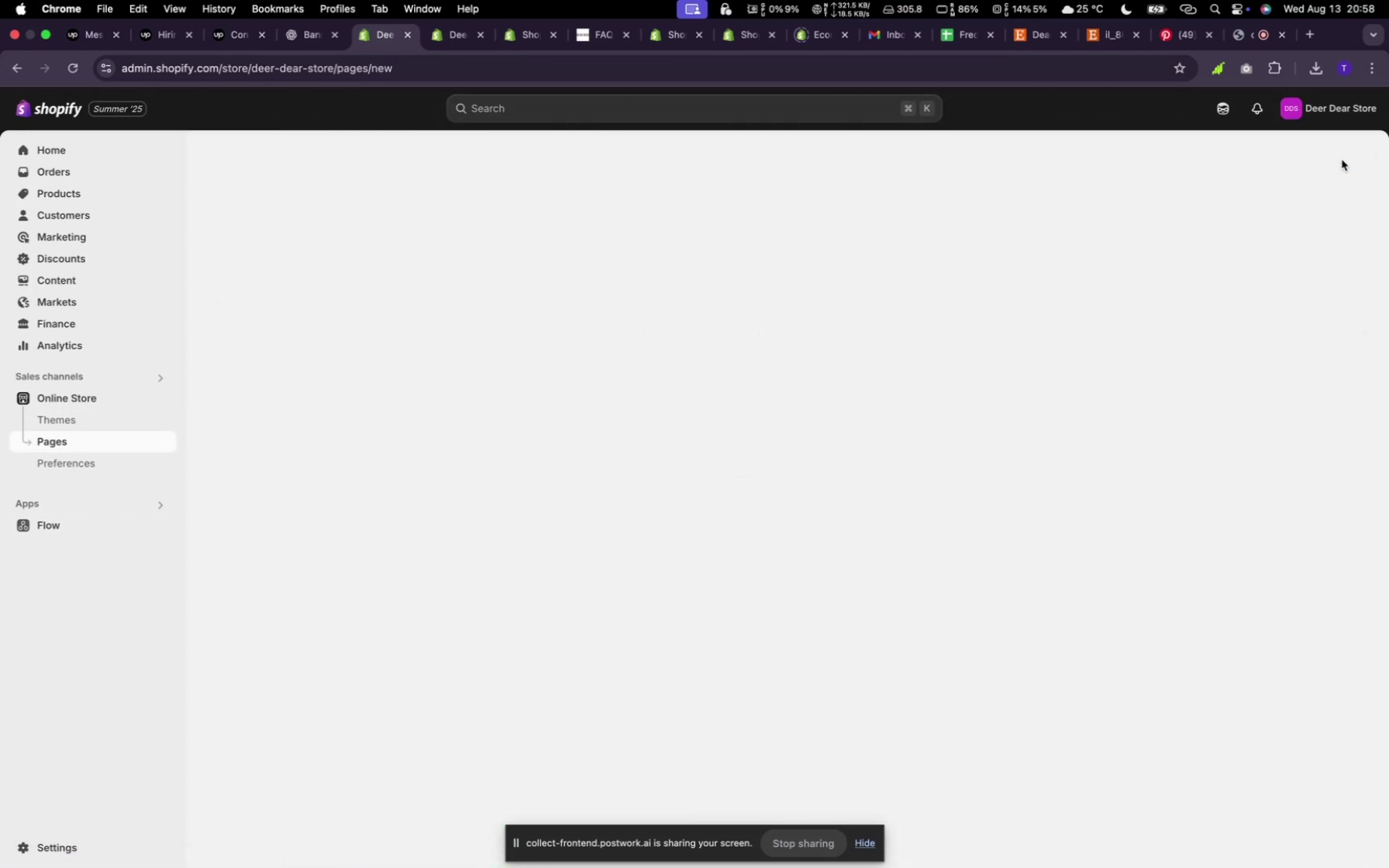 
left_click([635, 219])
 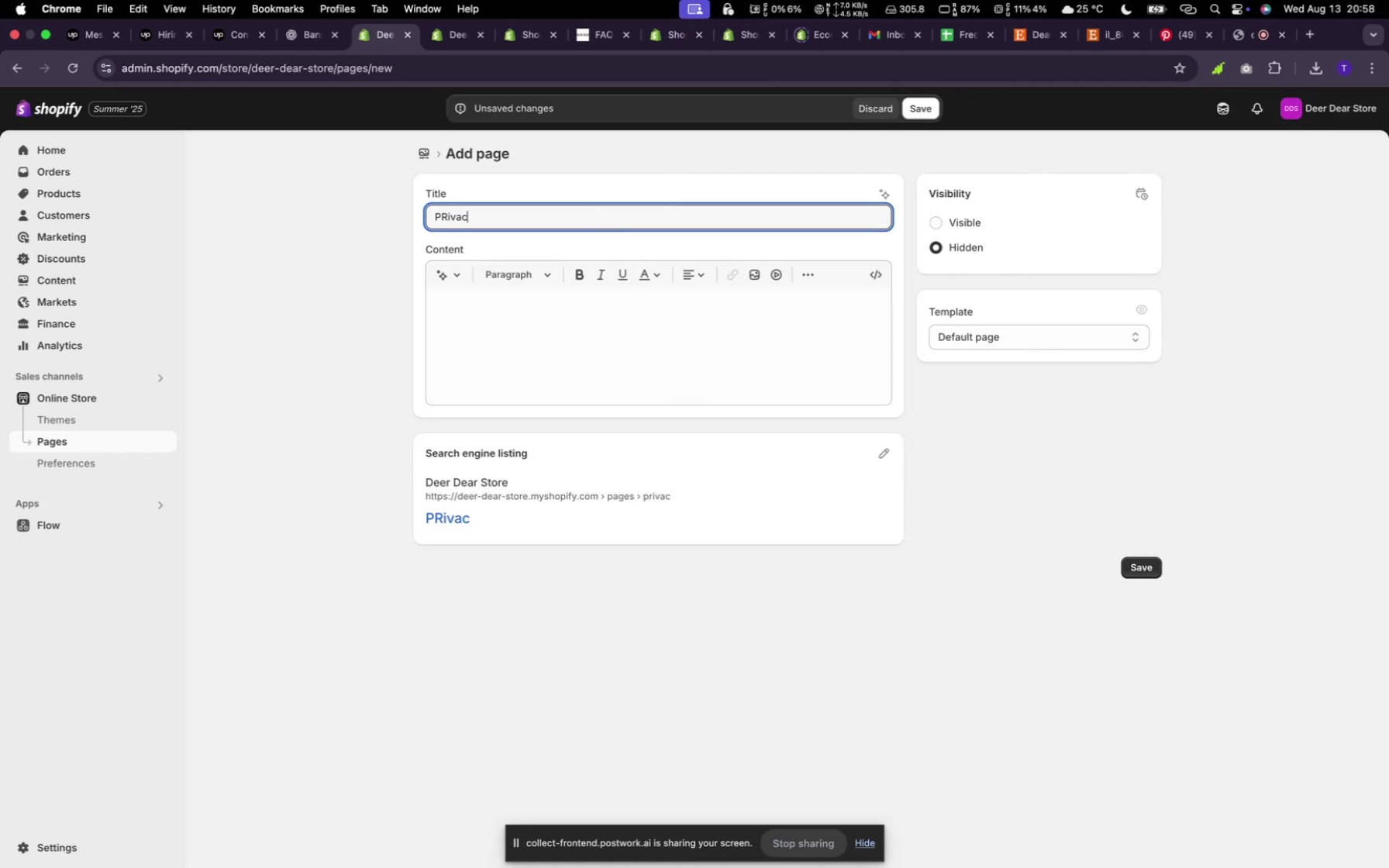 
type(PRivacy)
key(Backspace)
key(Backspace)
key(Backspace)
key(Backspace)
key(Backspace)
key(Backspace)
type(rivacy Policy)
 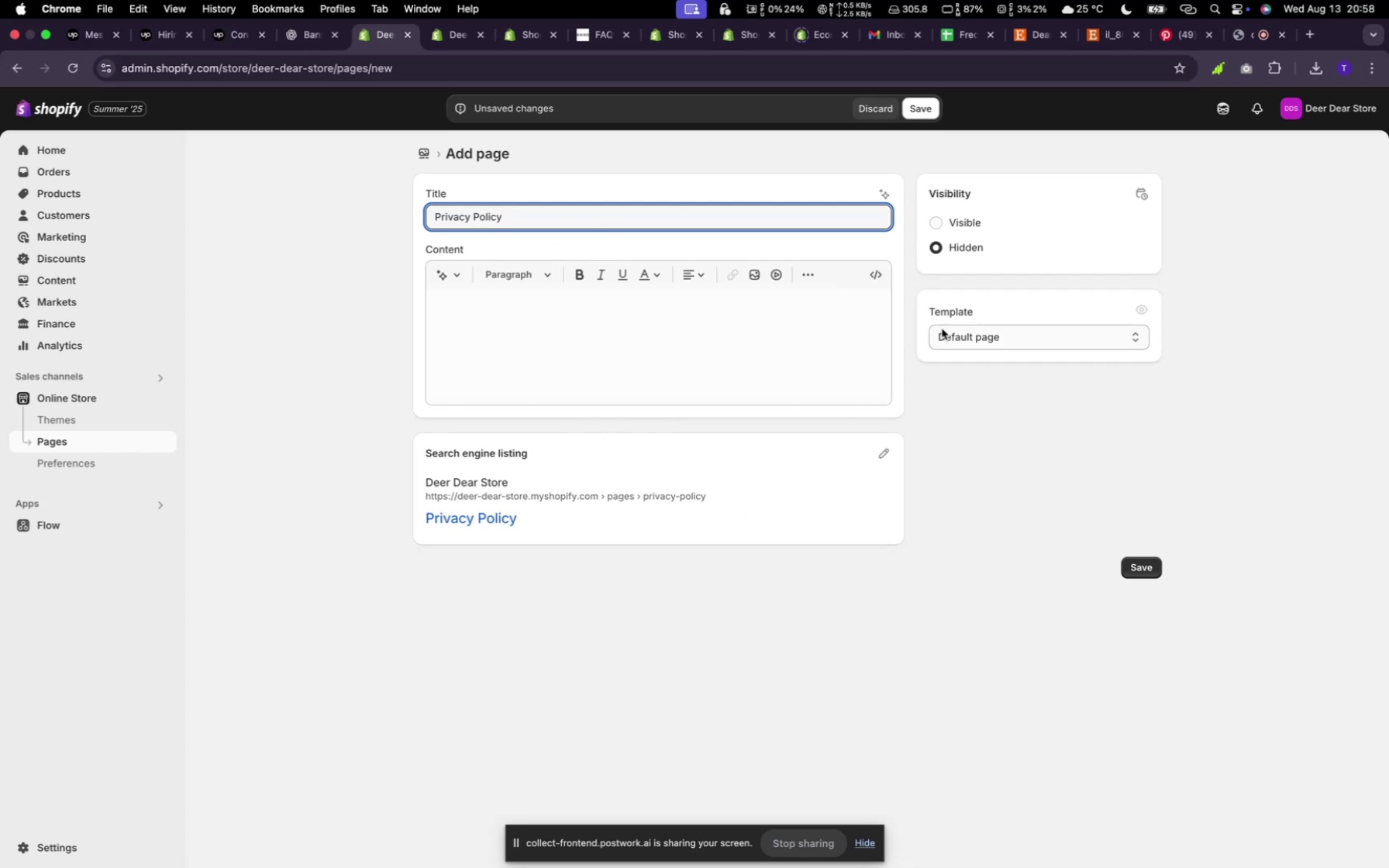 
left_click([984, 345])
 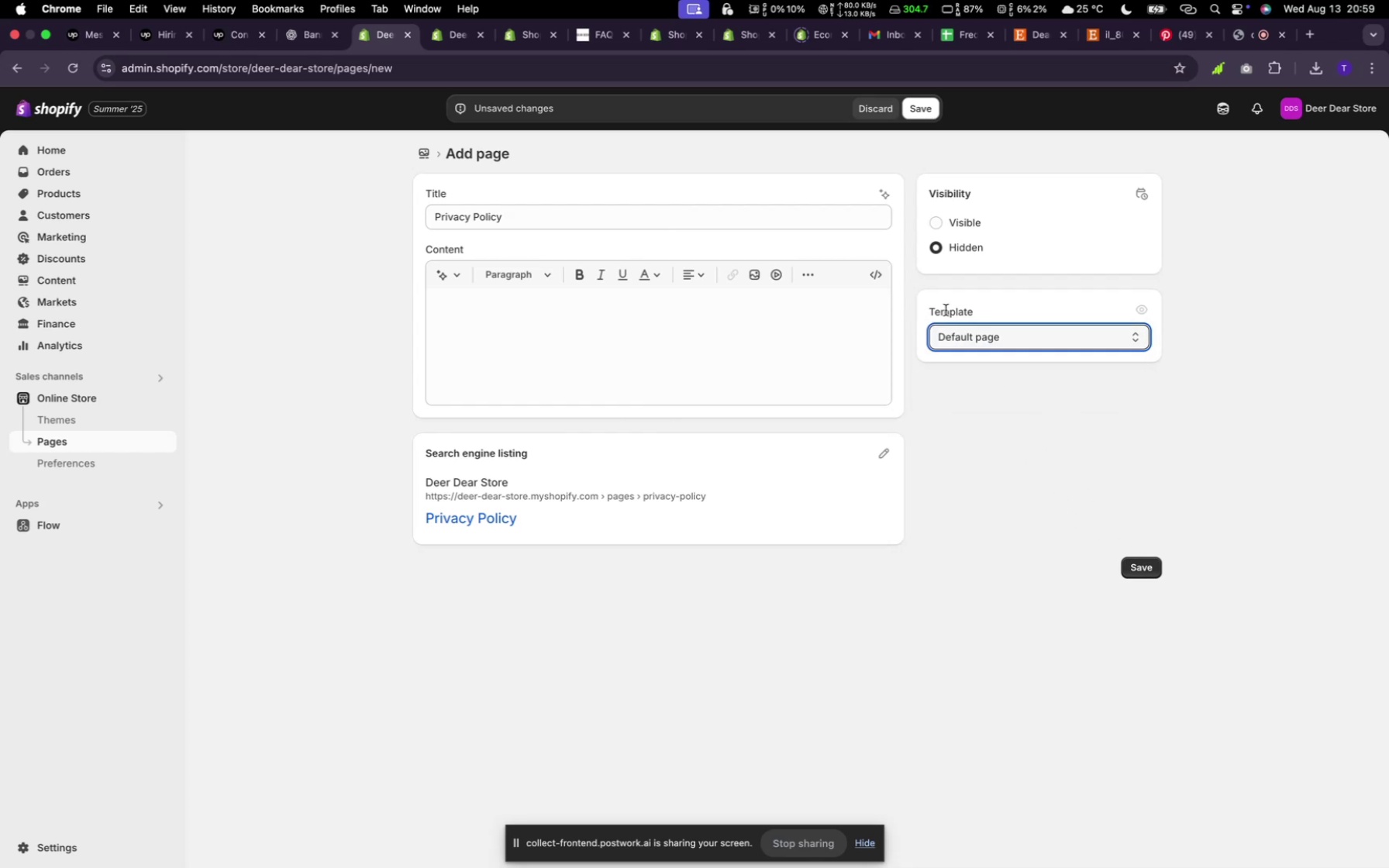 
left_click([1023, 449])
 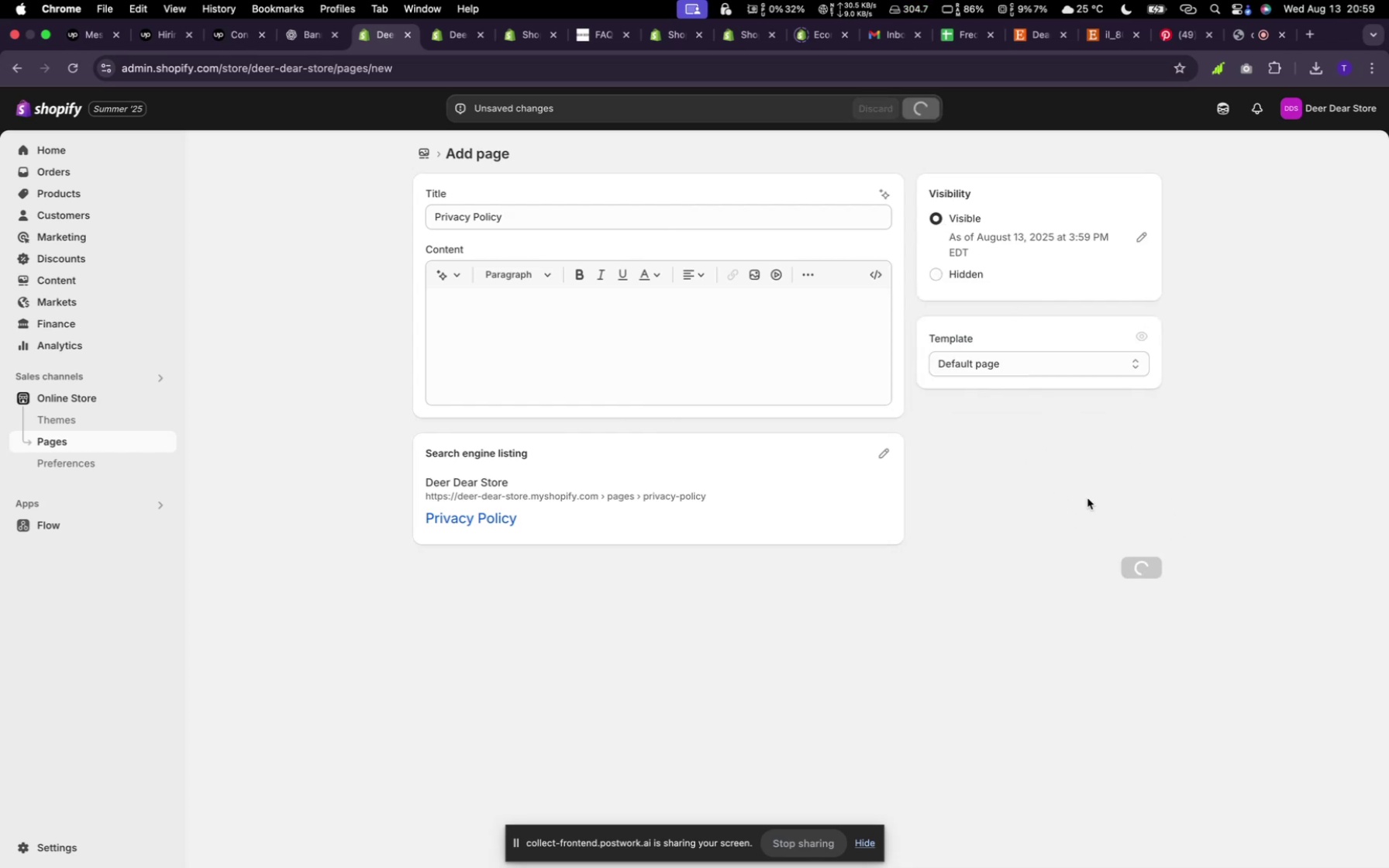 
left_click([939, 218])
 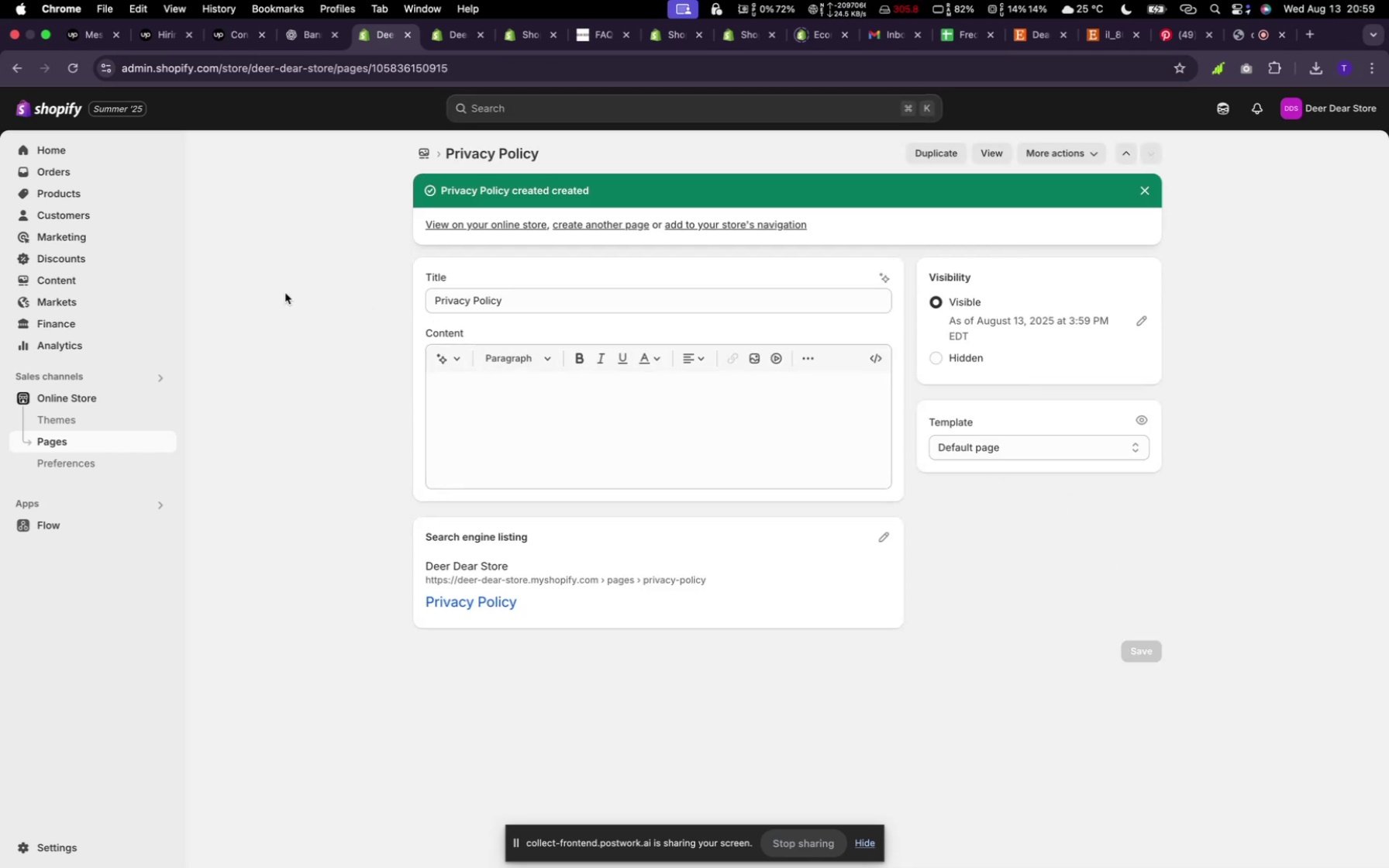 
wait(8.58)
 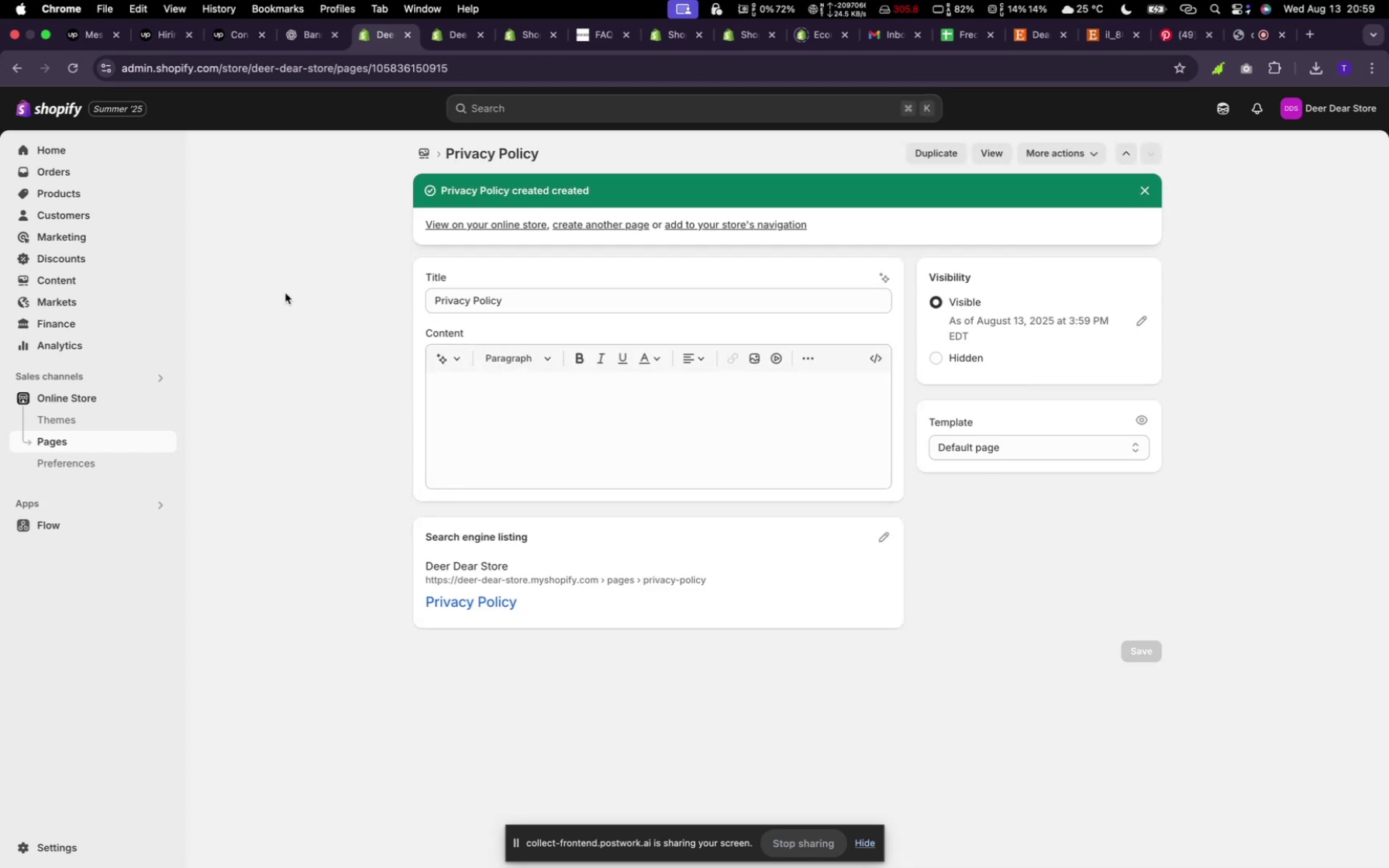 
left_click([457, 43])
 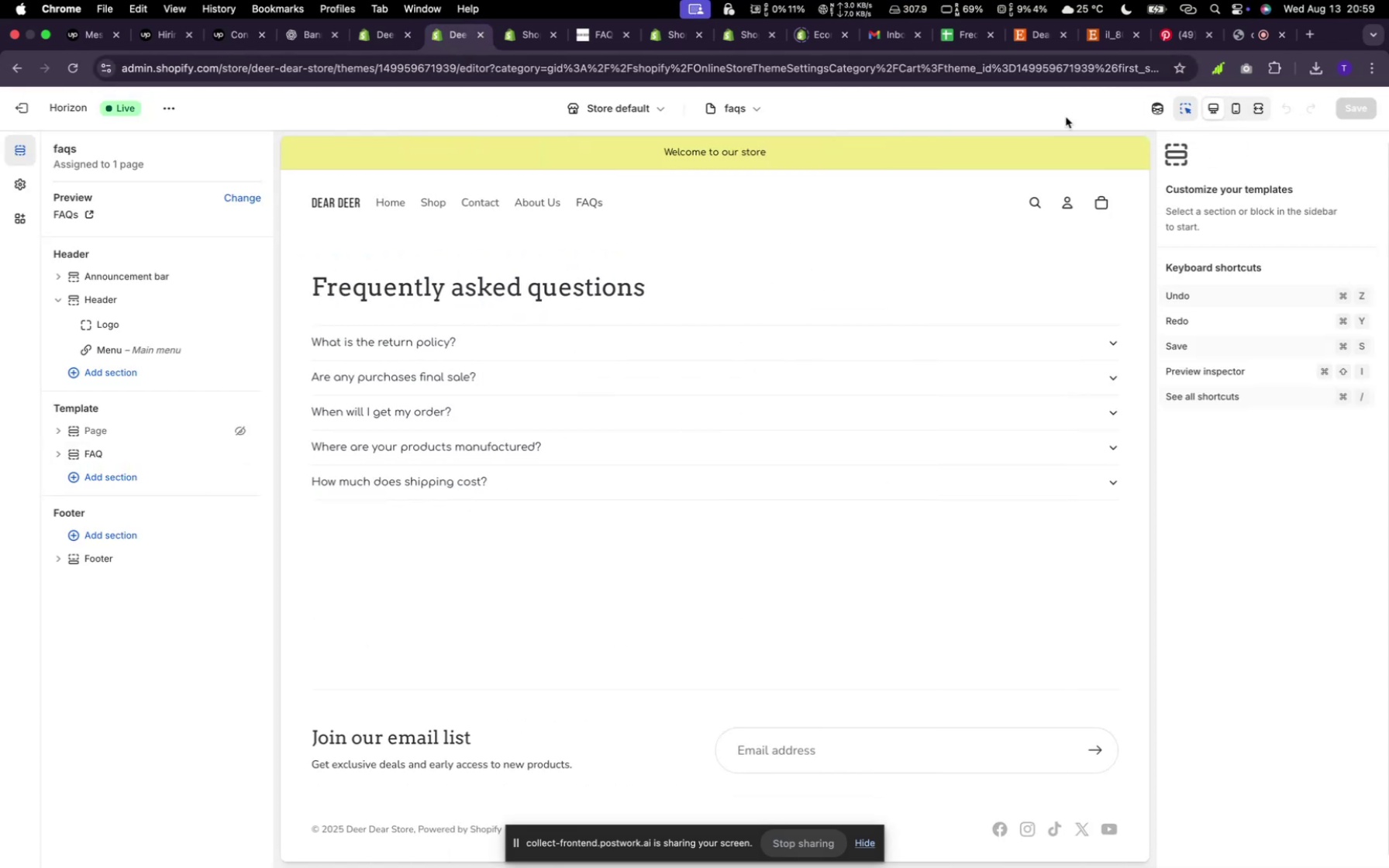 
wait(5.58)
 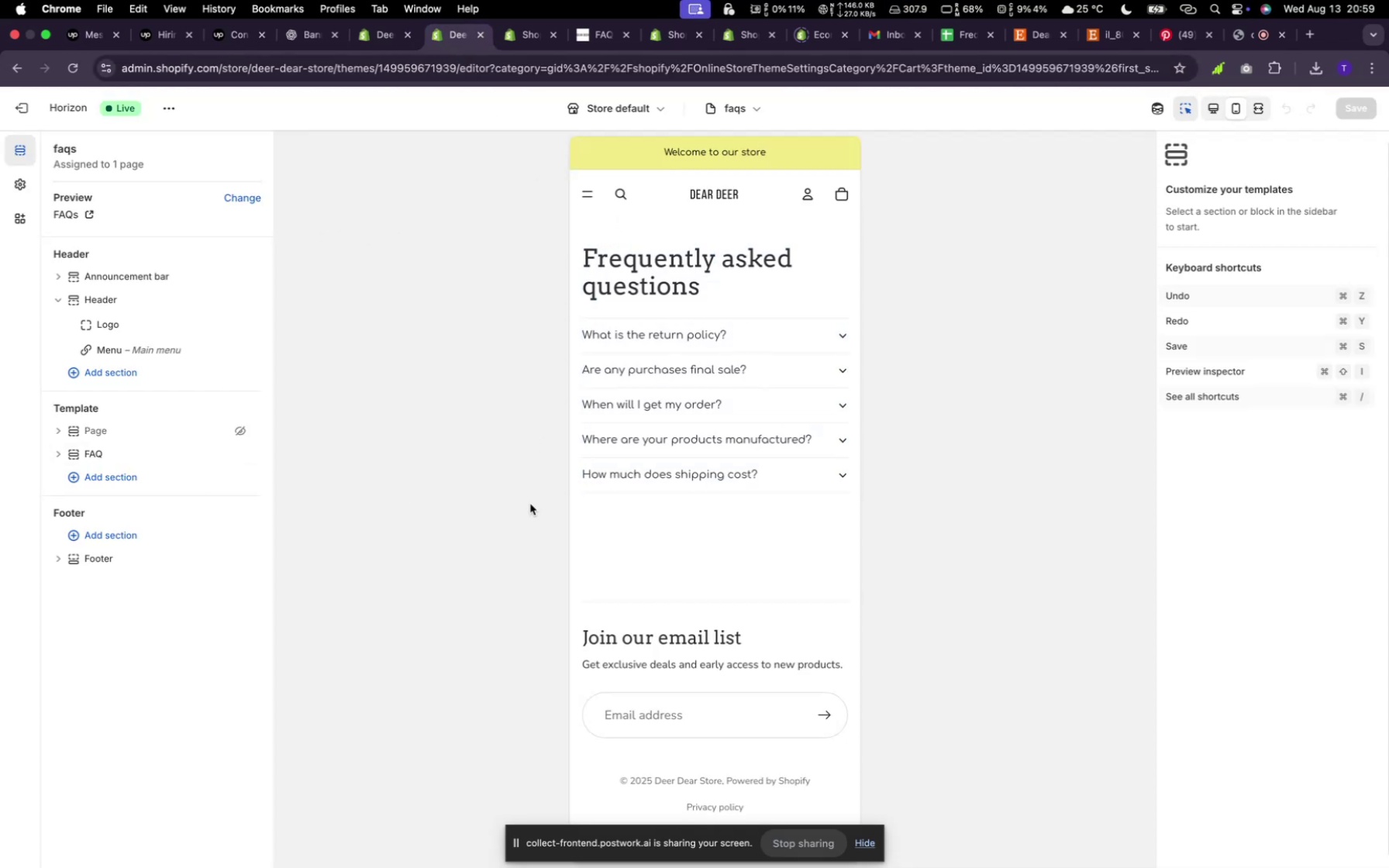 
left_click([1211, 102])
 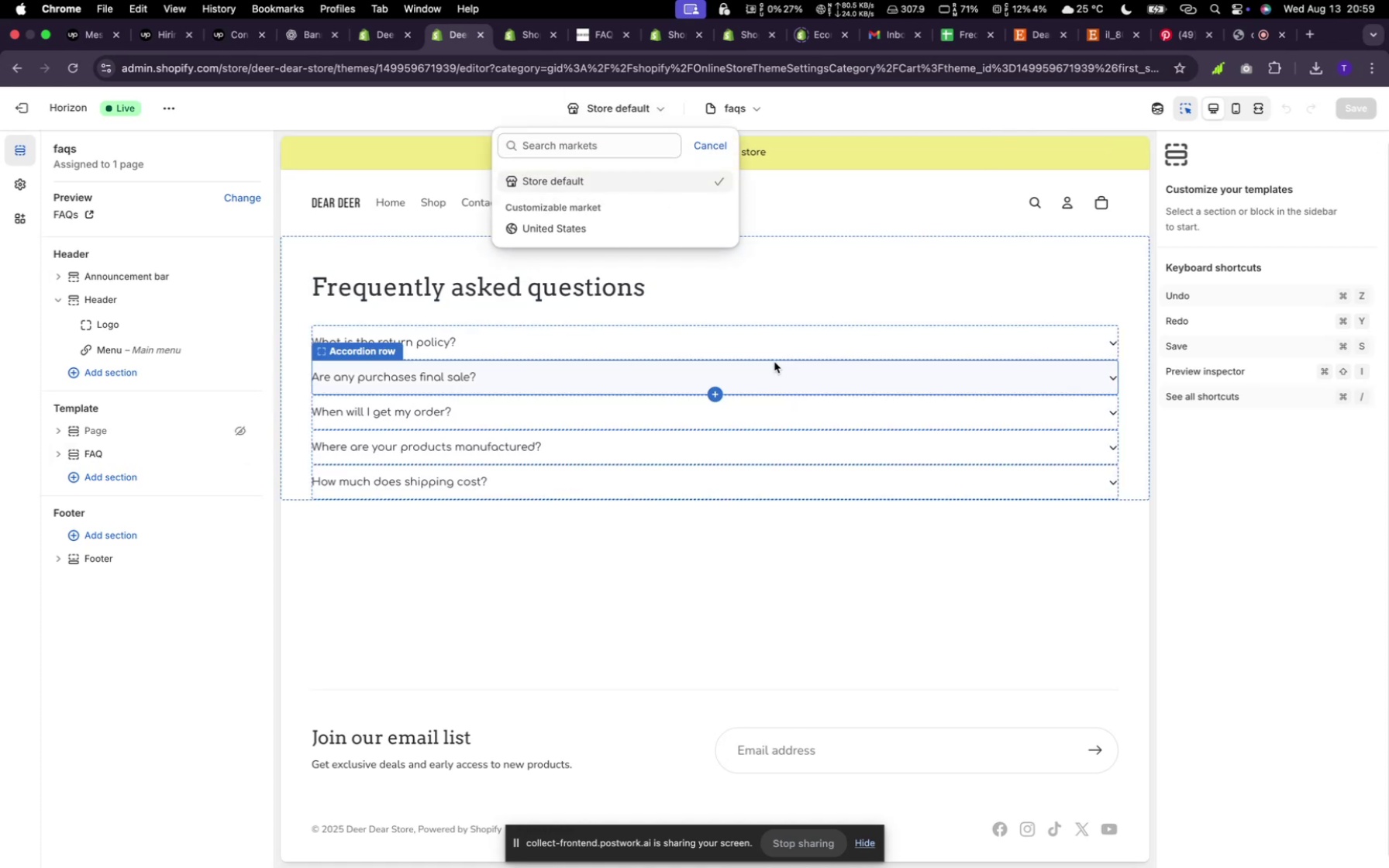 
left_click([666, 109])
 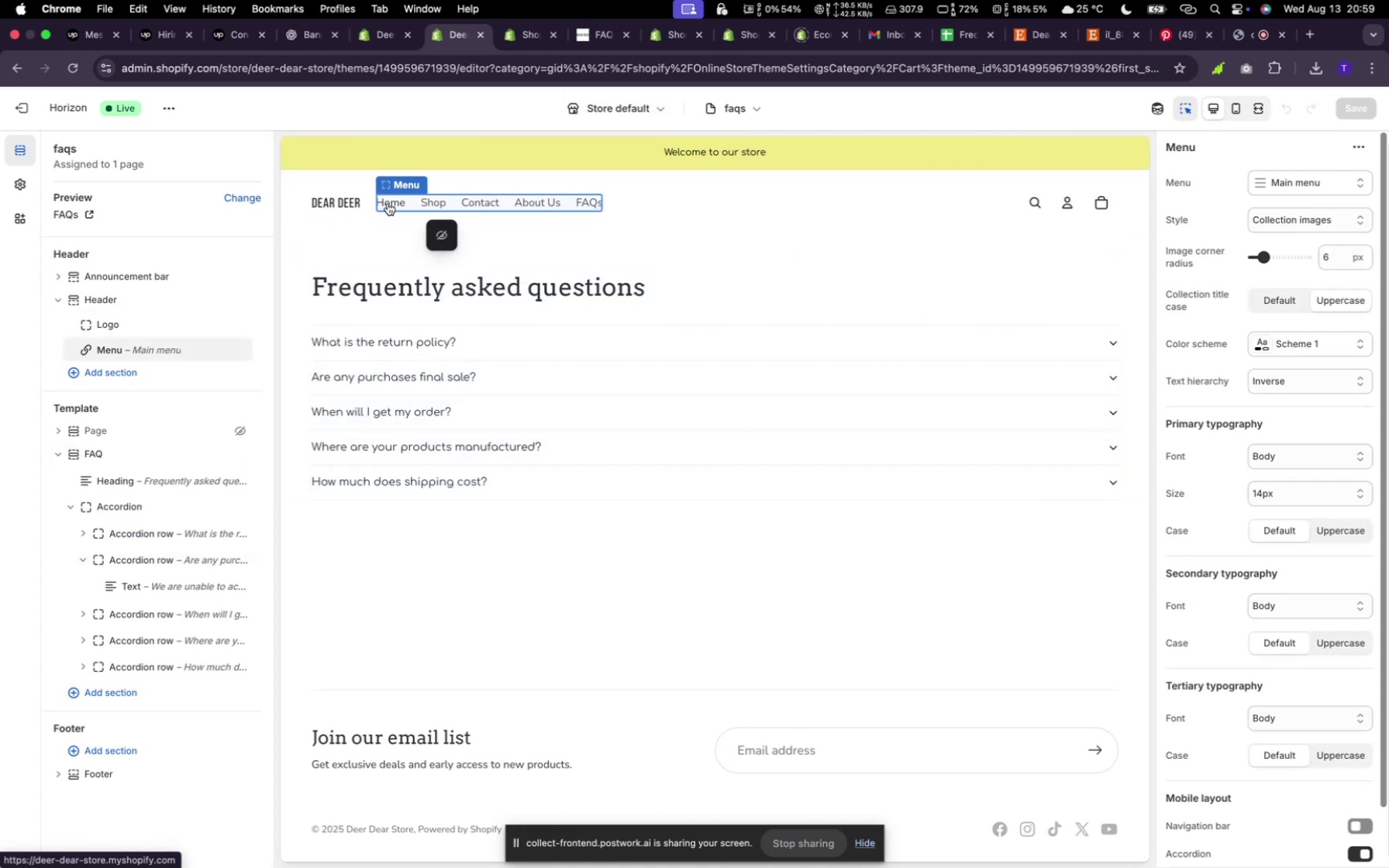 
left_click([775, 360])
 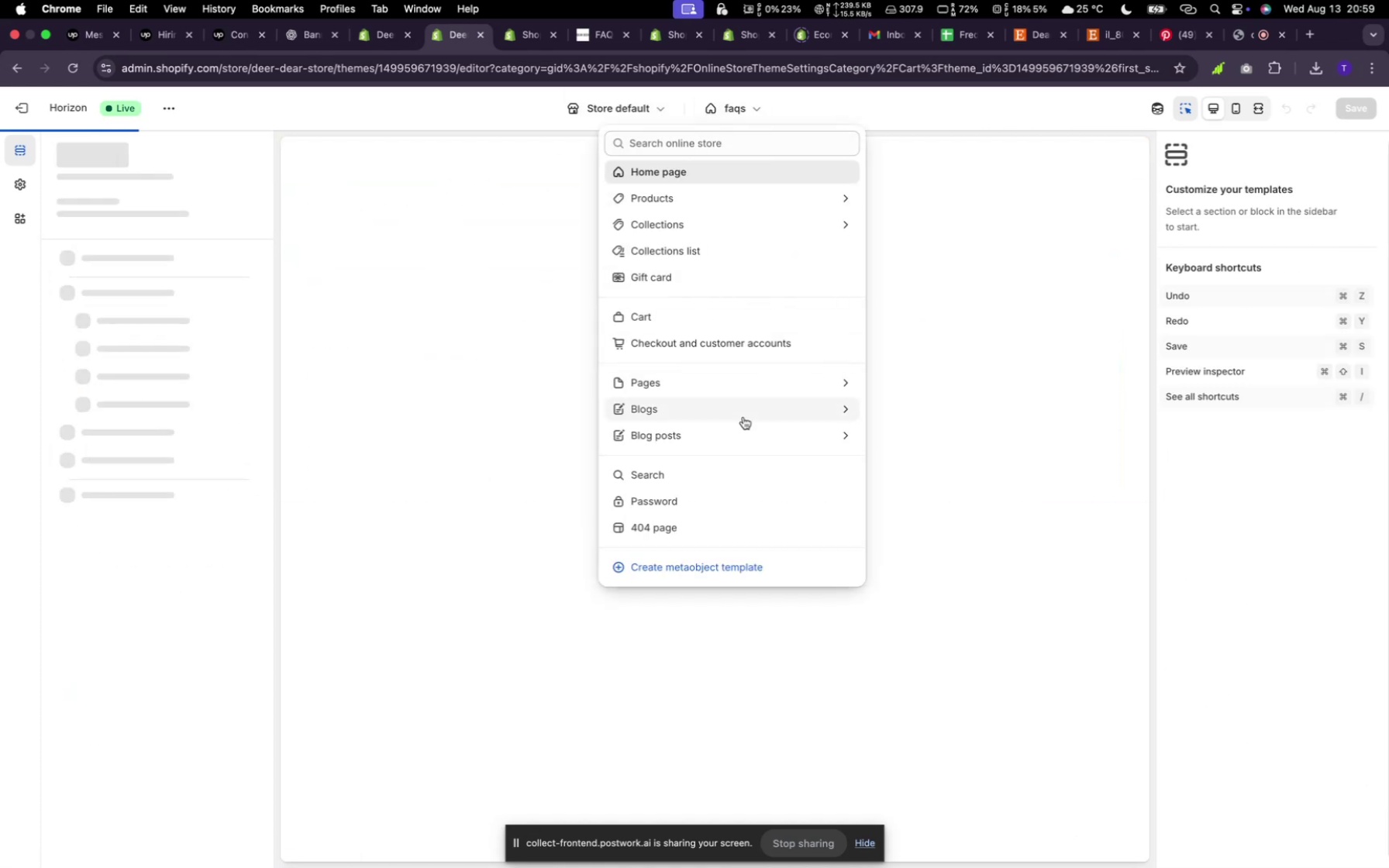 
wait(5.42)
 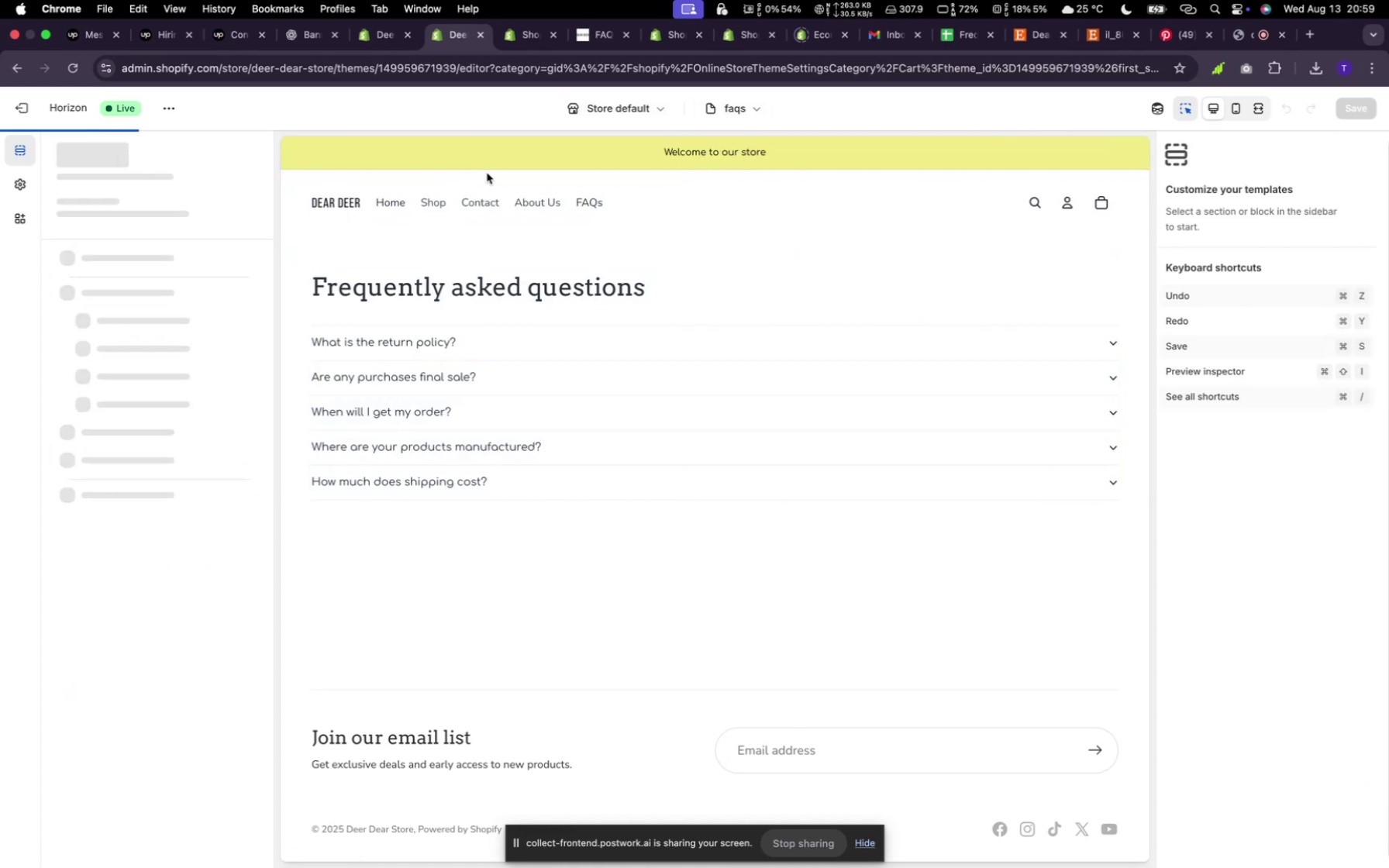 
left_click([758, 110])
 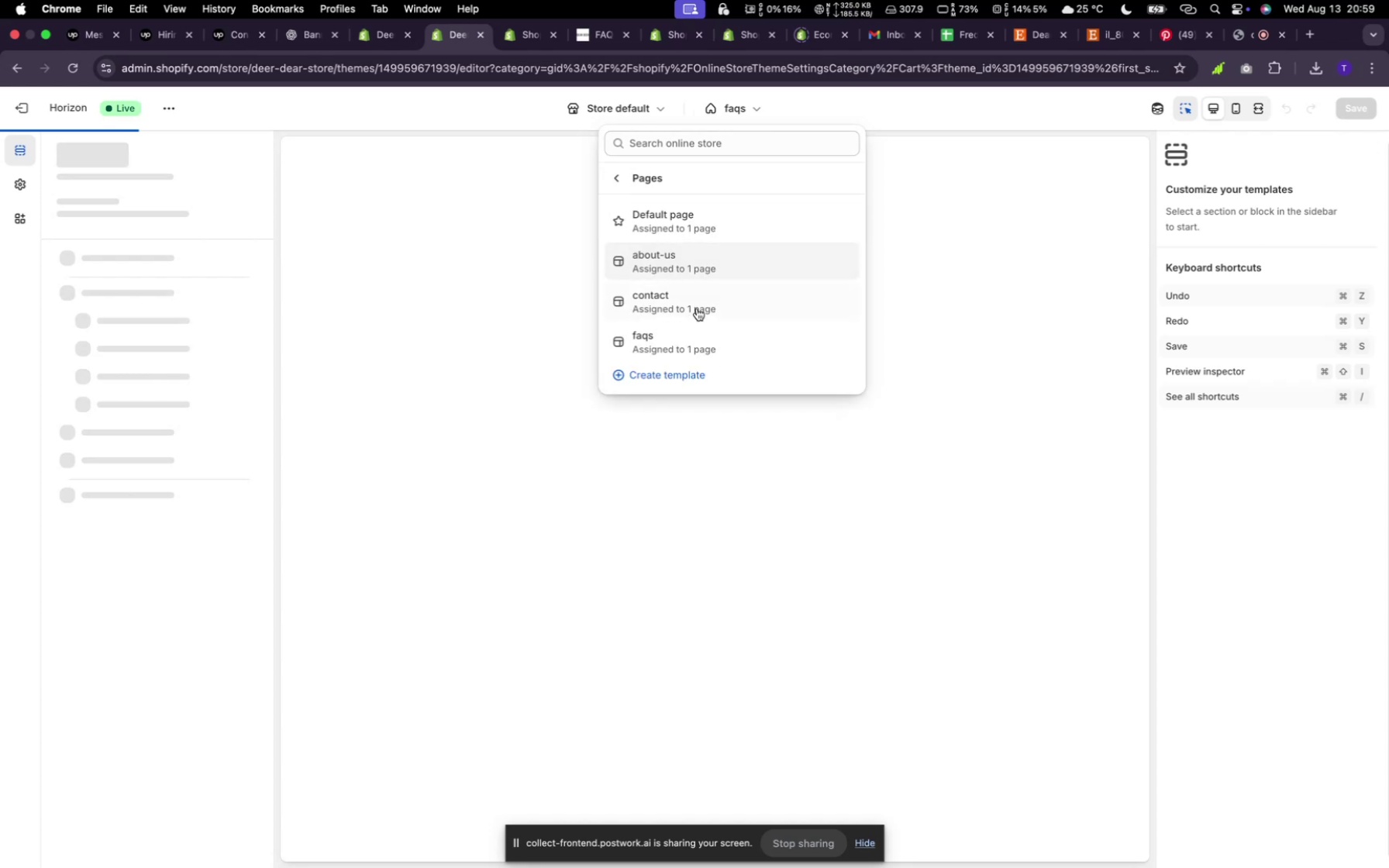 
left_click([696, 368])
 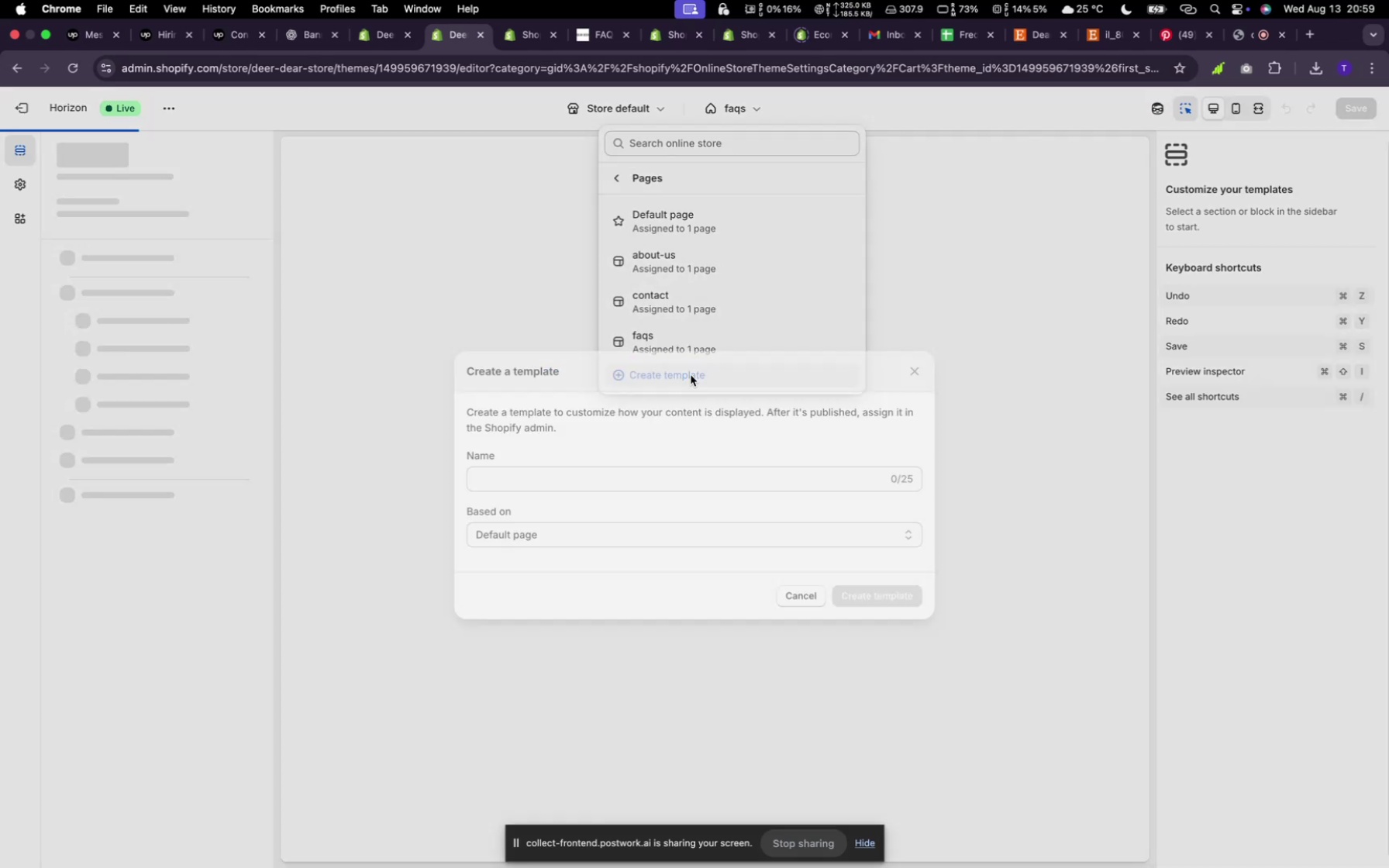 
left_click([696, 381])
 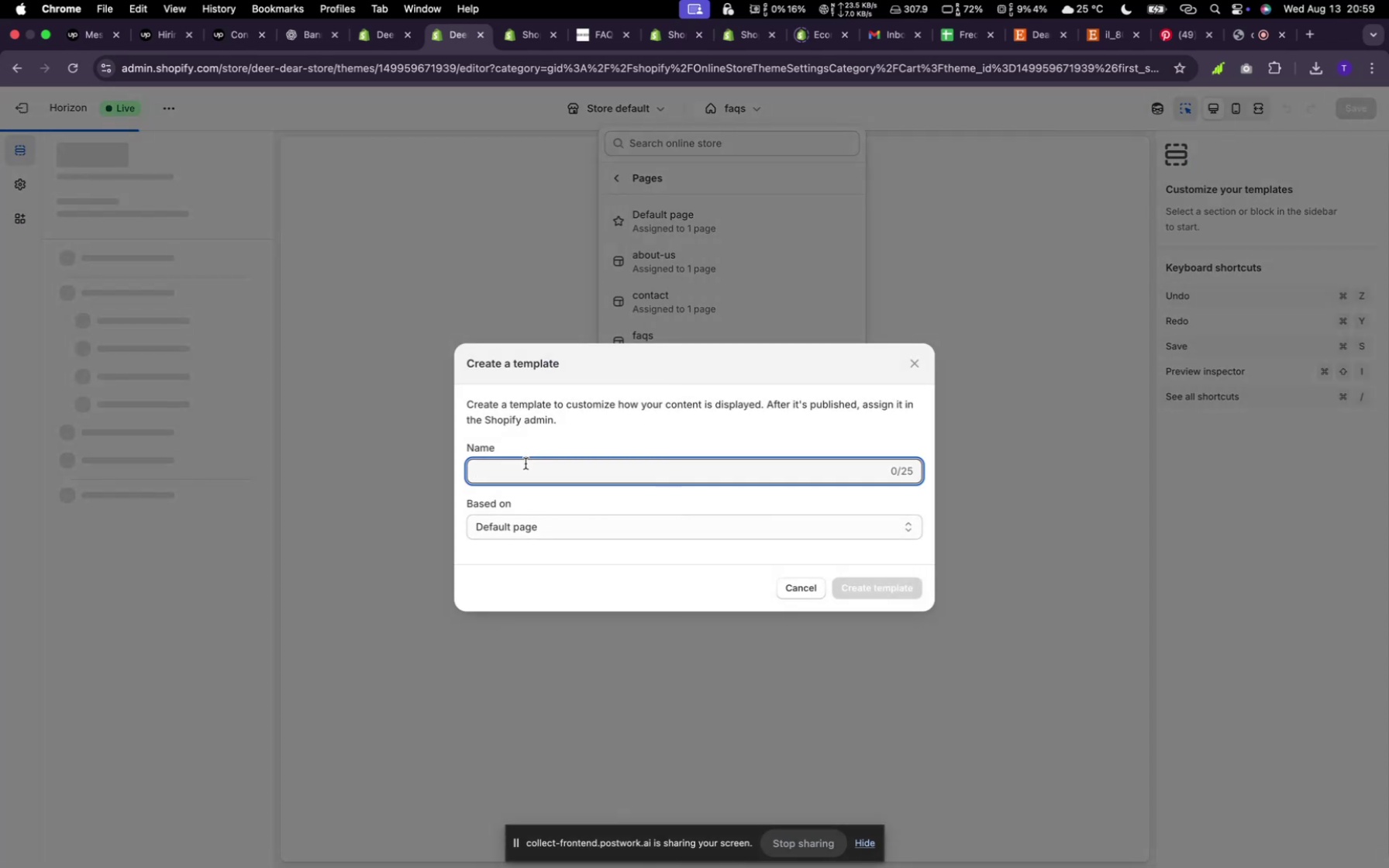 
left_click([691, 375])
 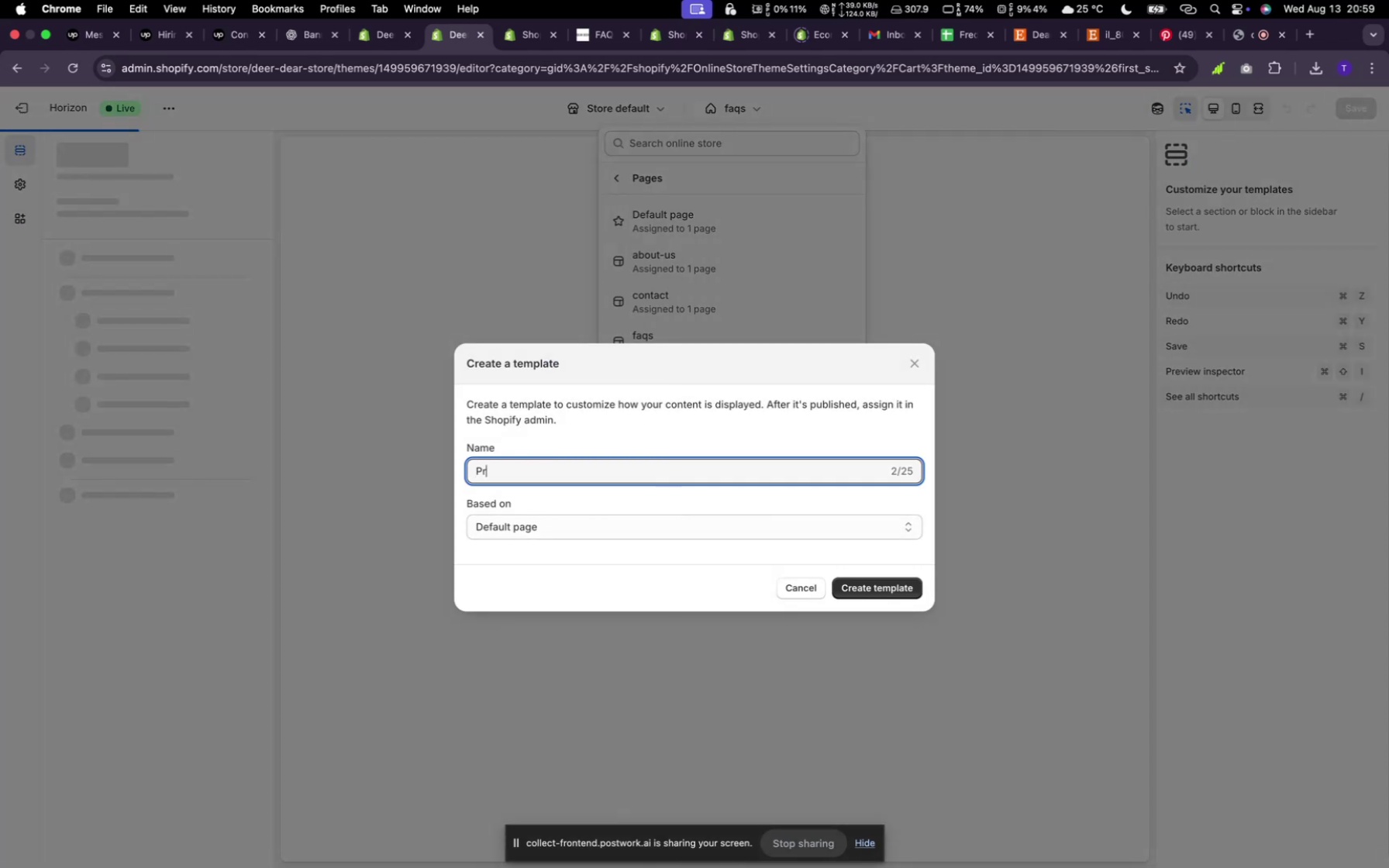 
left_click([531, 463])
 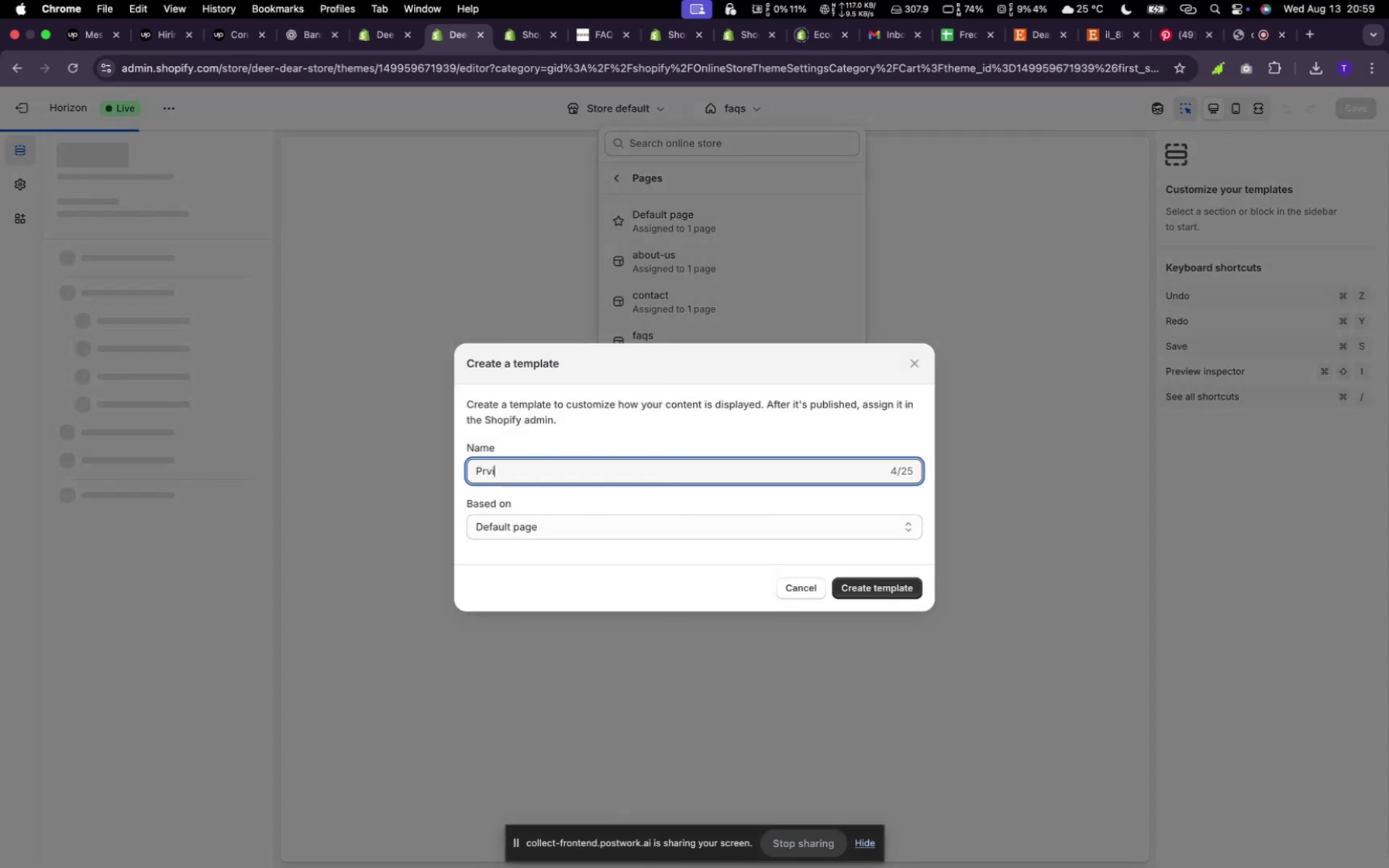 
type(Prvi)
key(Backspace)
key(Backspace)
type(ivact)
key(Backspace)
type(yPolicy)
 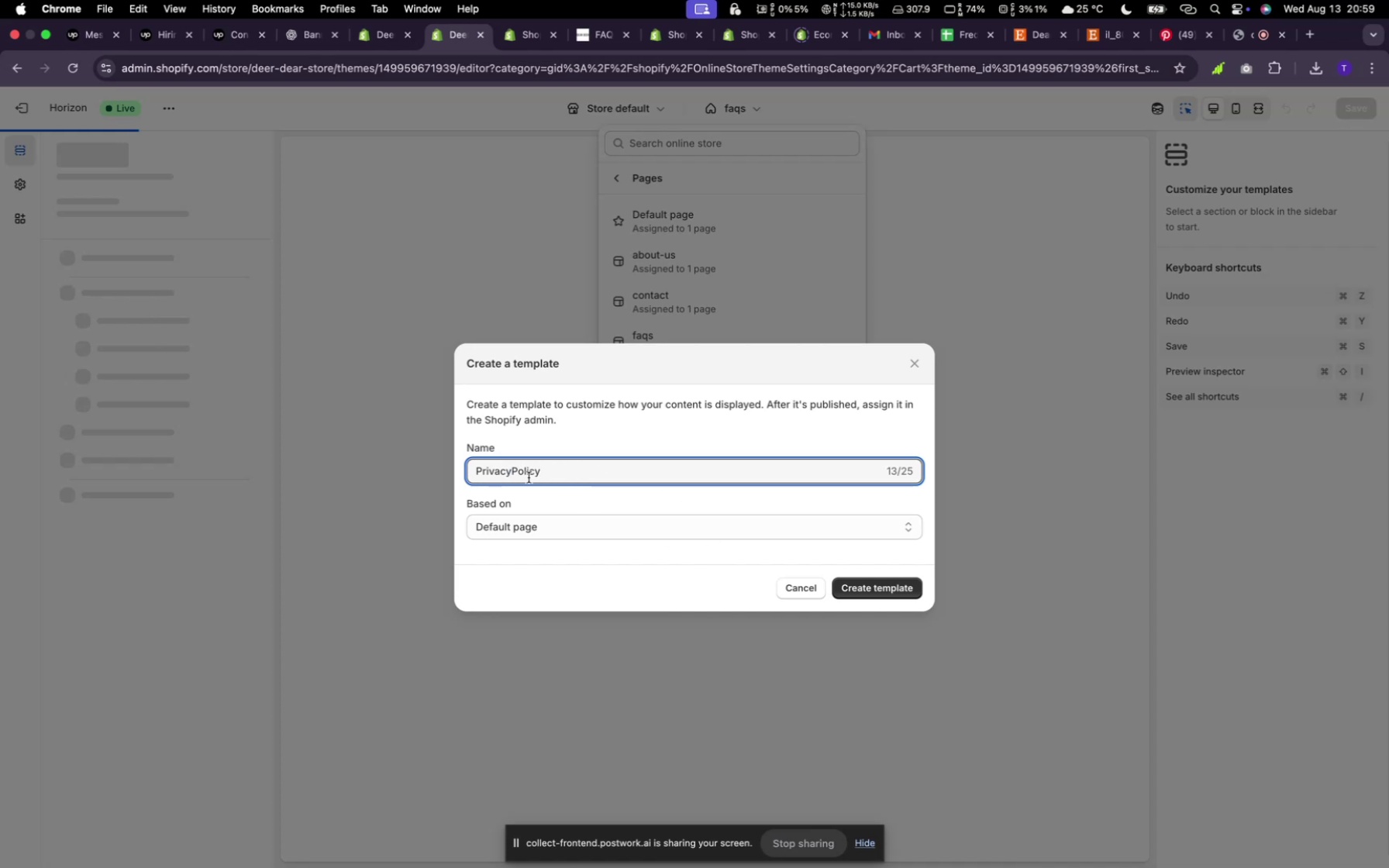 
key(Space)
 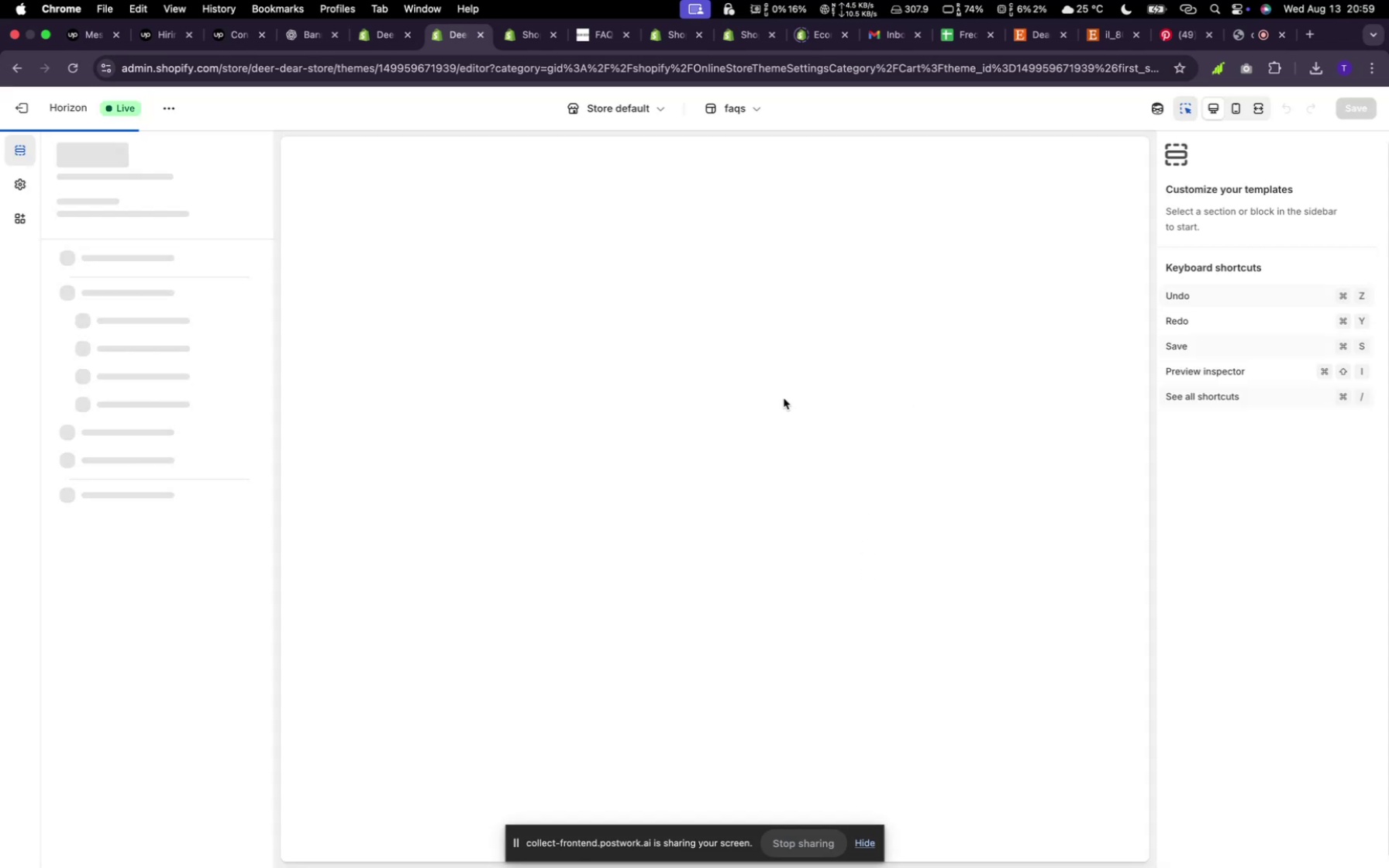 
left_click([867, 584])
 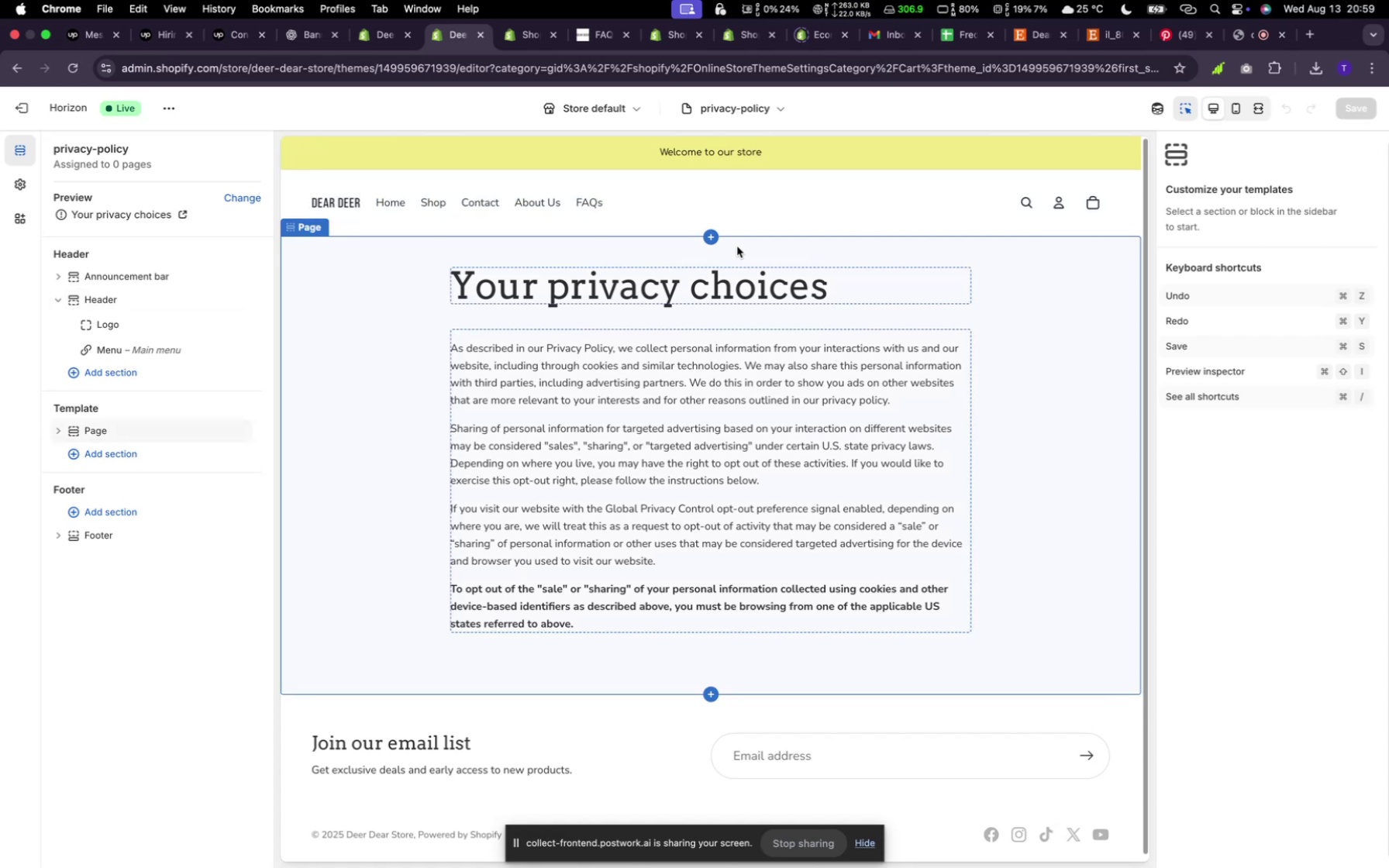 
wait(13.79)
 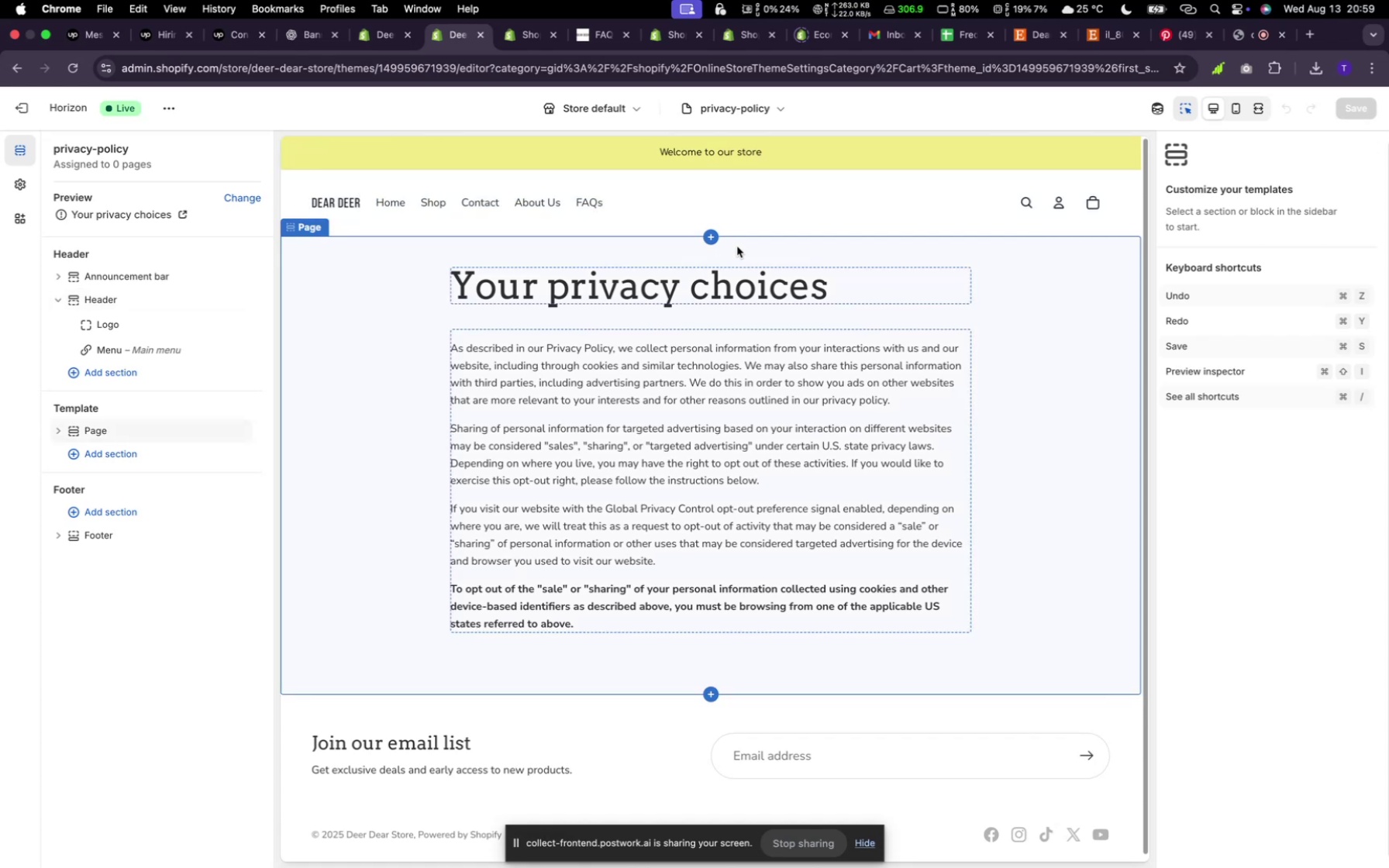 
left_click_drag(start_coordinate=[584, 624], to_coordinate=[459, 283])
 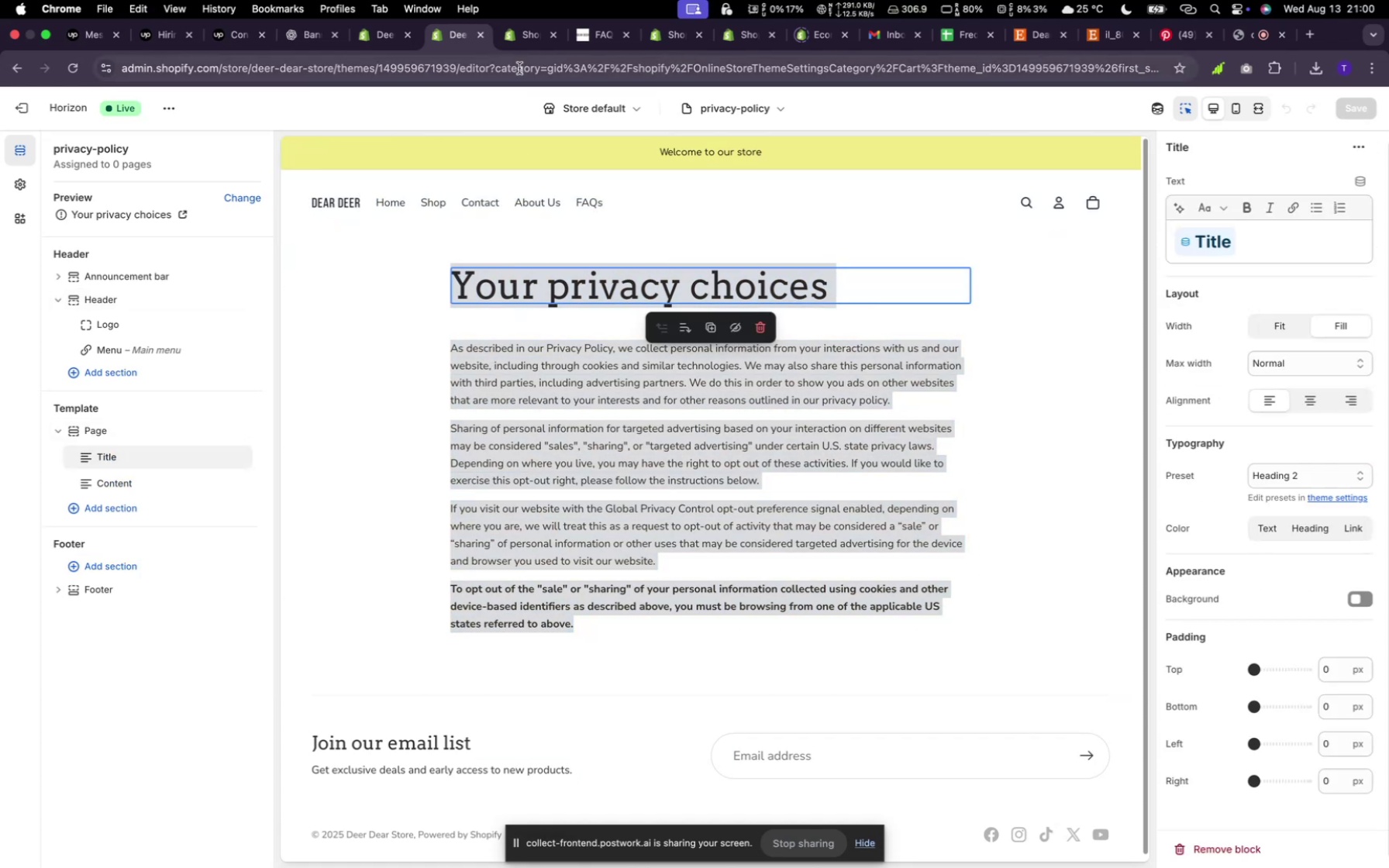 
key(Meta+C)
 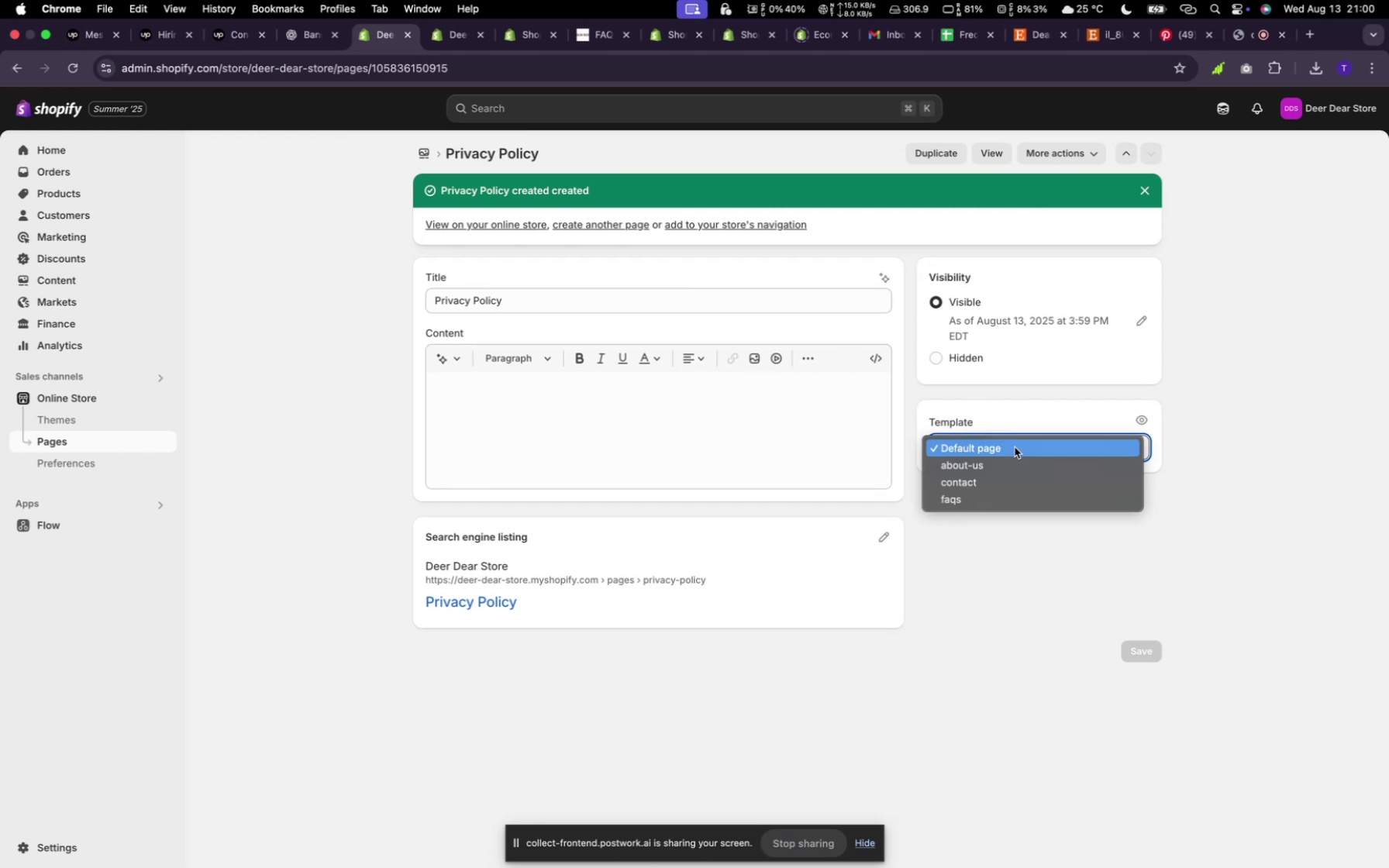 
left_click([381, 34])
 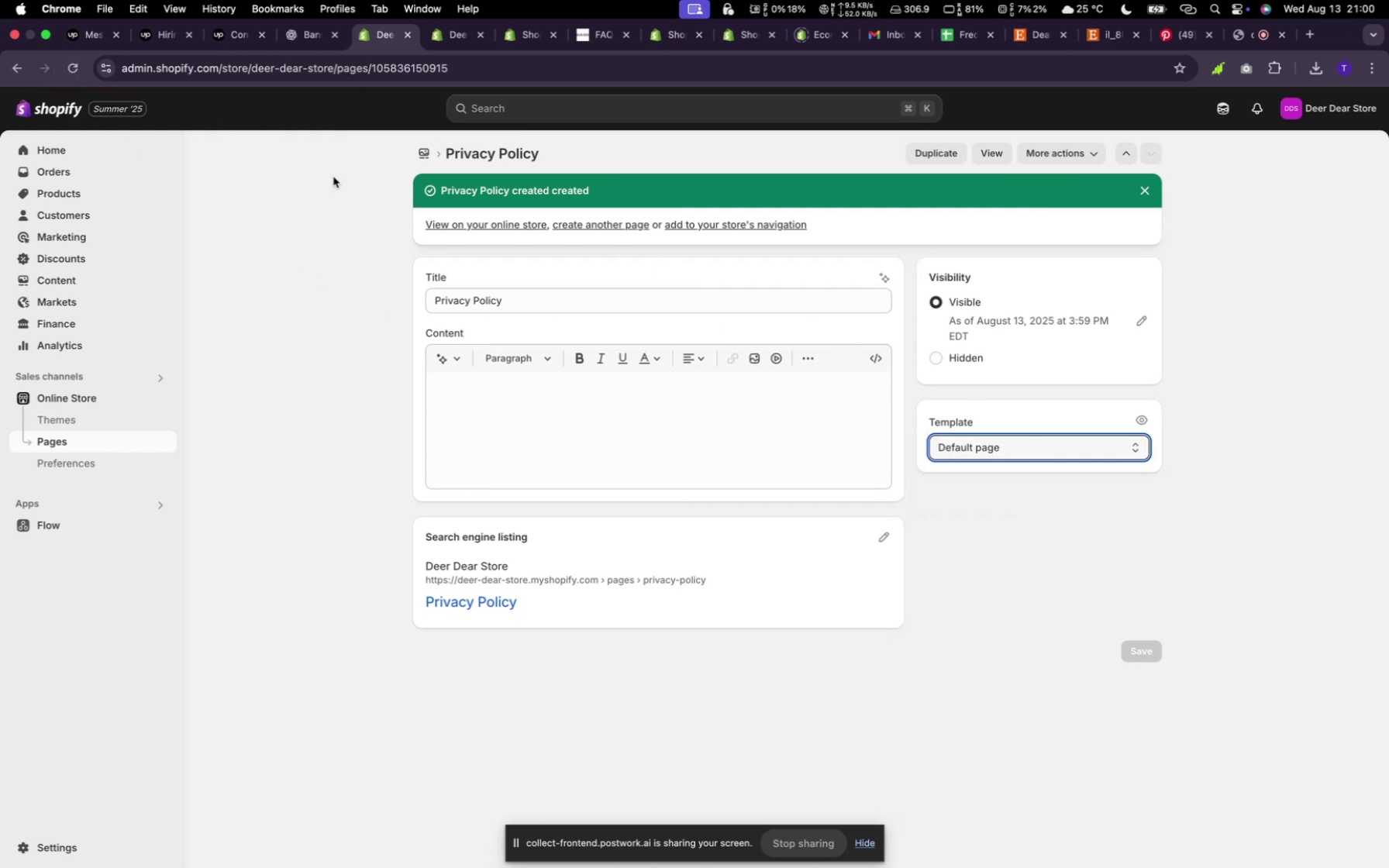 
wait(5.06)
 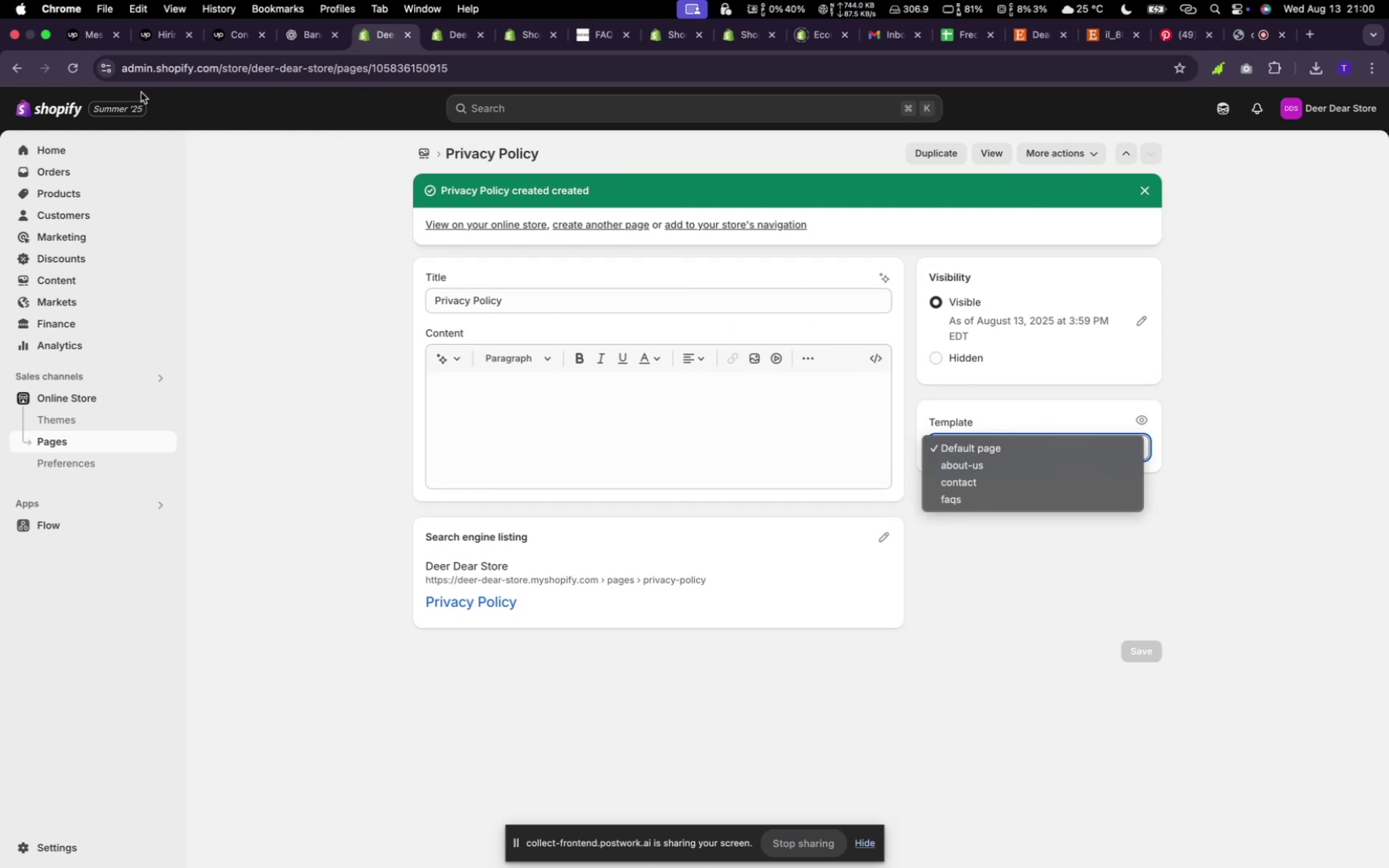 
left_click([71, 67])
 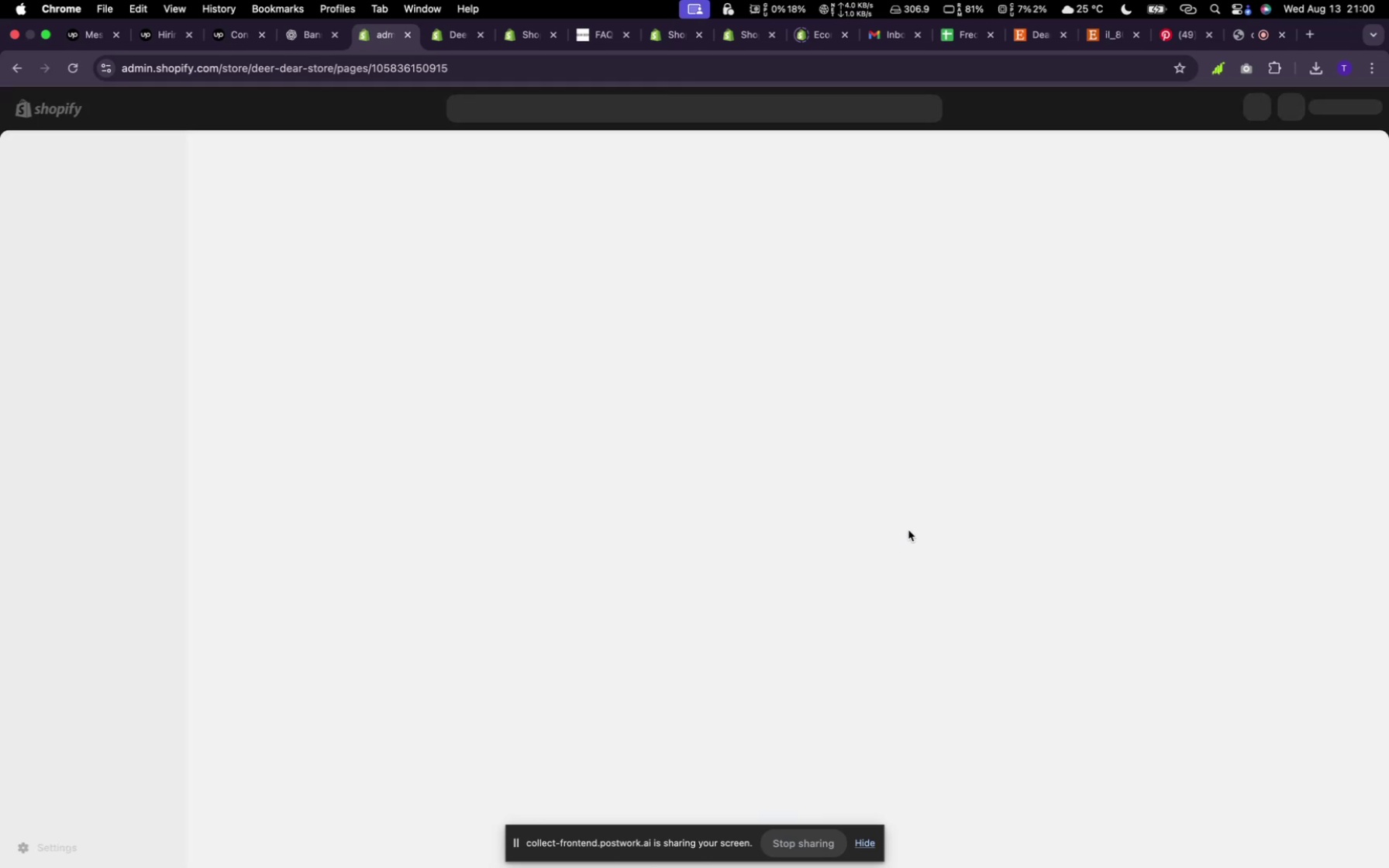 
left_click([75, 67])
 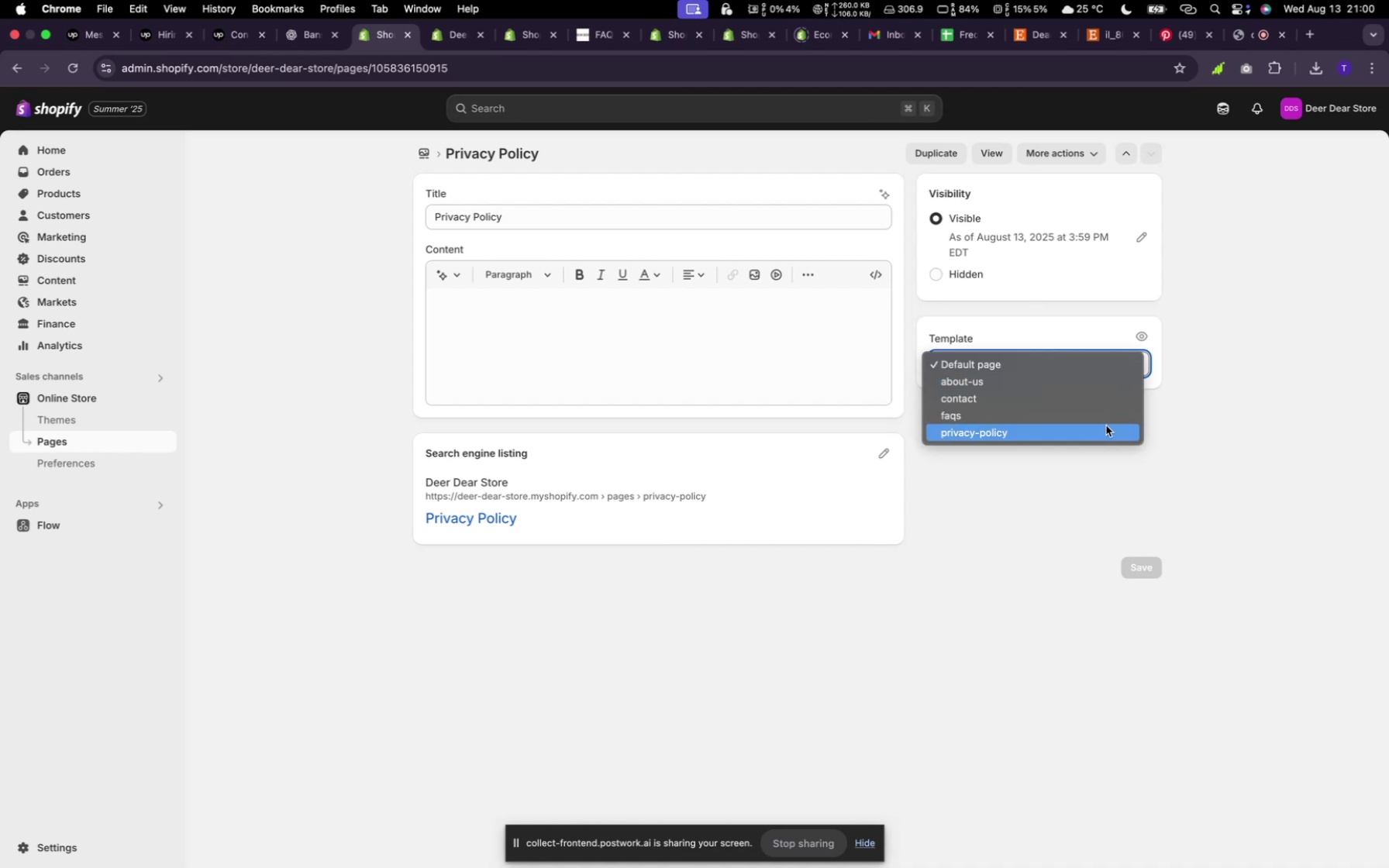 
wait(5.56)
 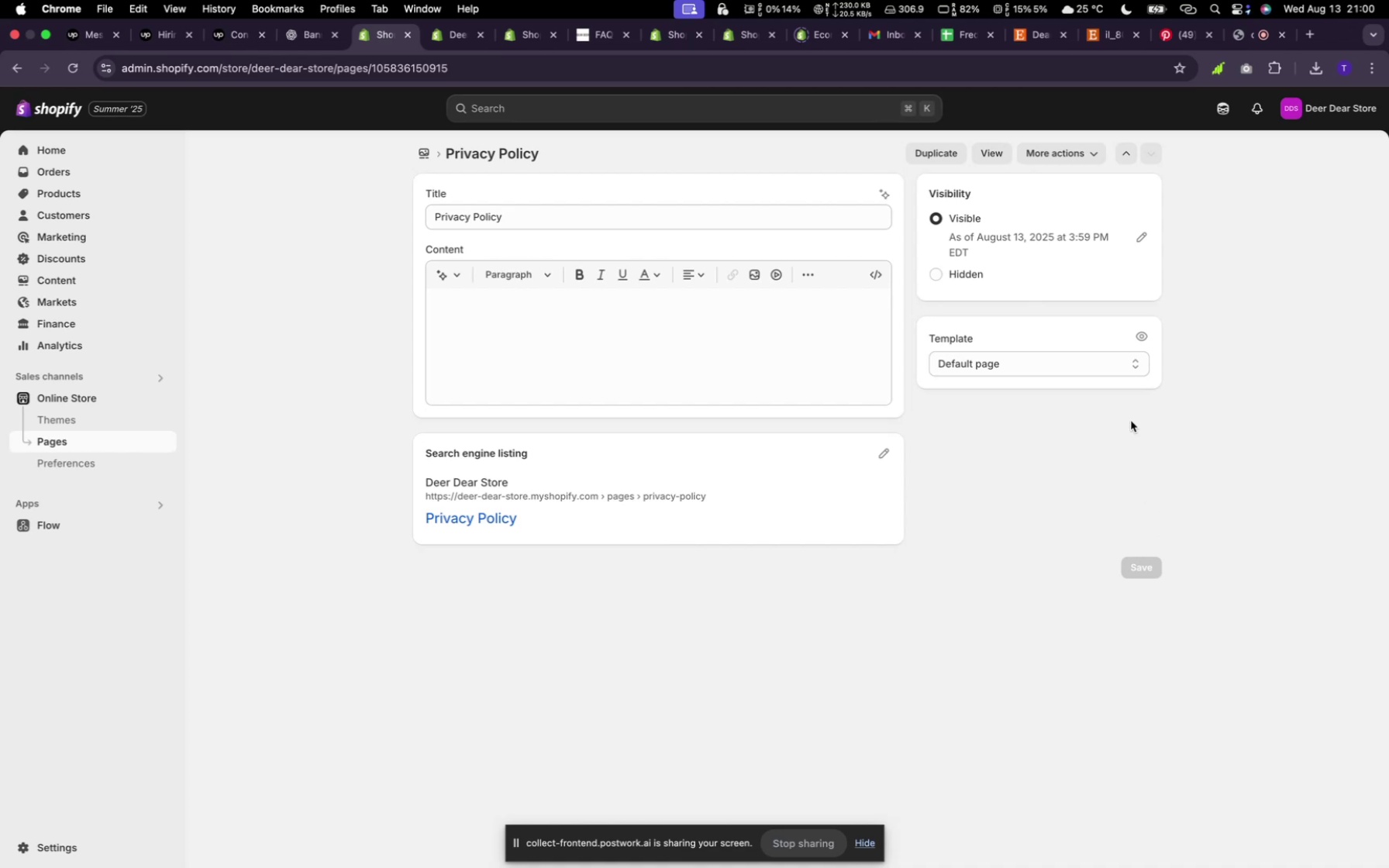 
left_click([1126, 374])
 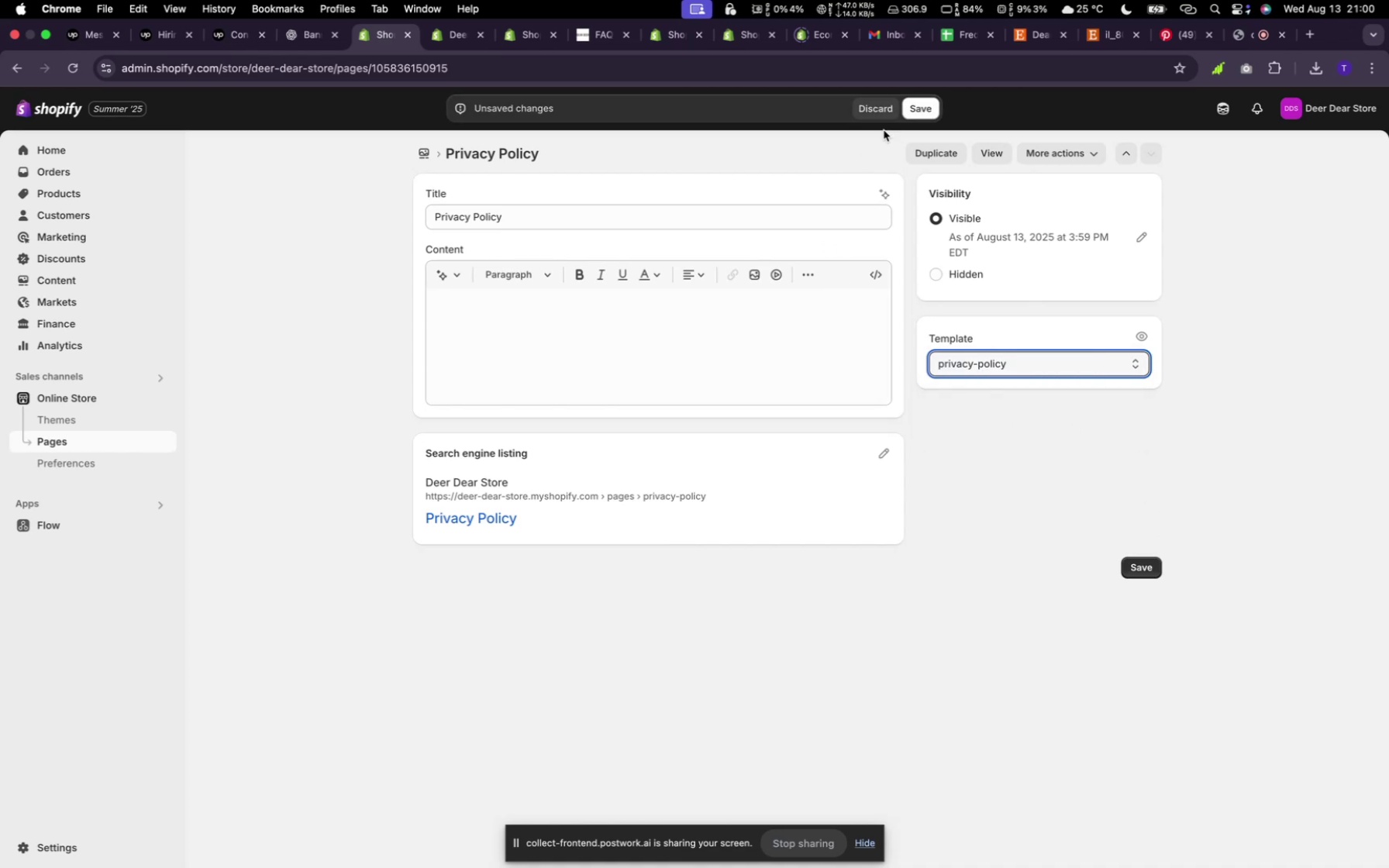 
left_click([1104, 442])
 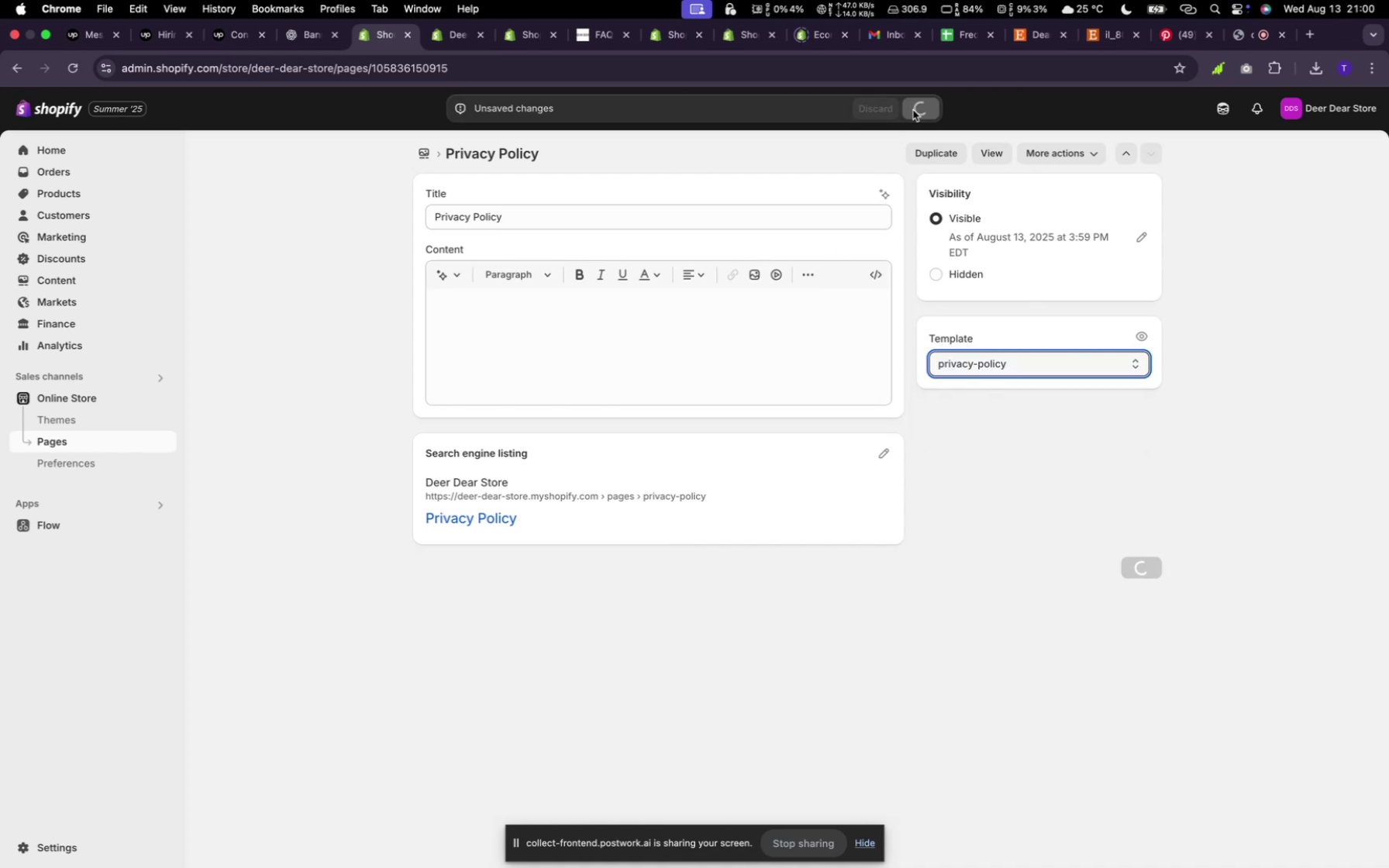 
left_click([1098, 436])
 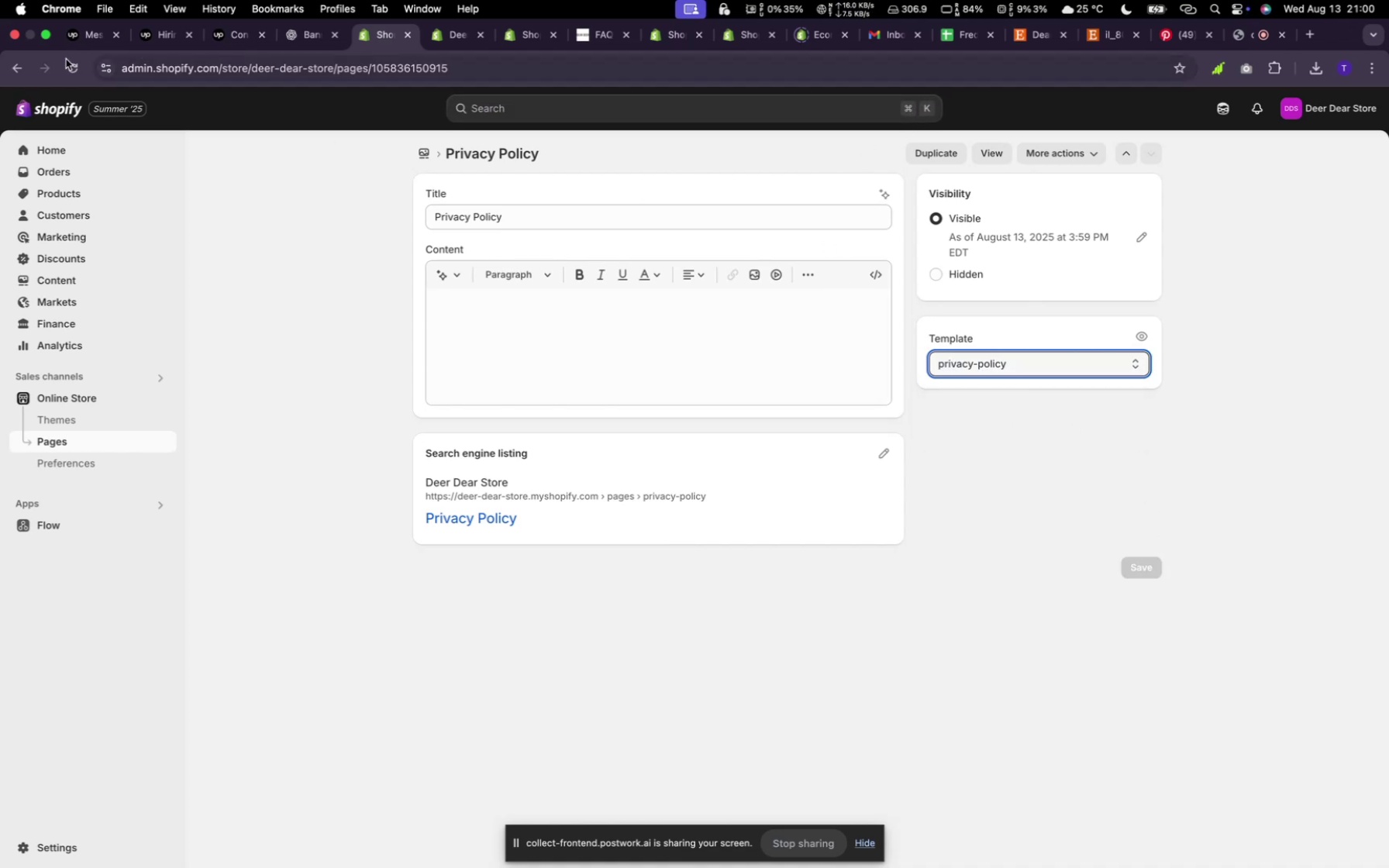 
left_click([913, 110])
 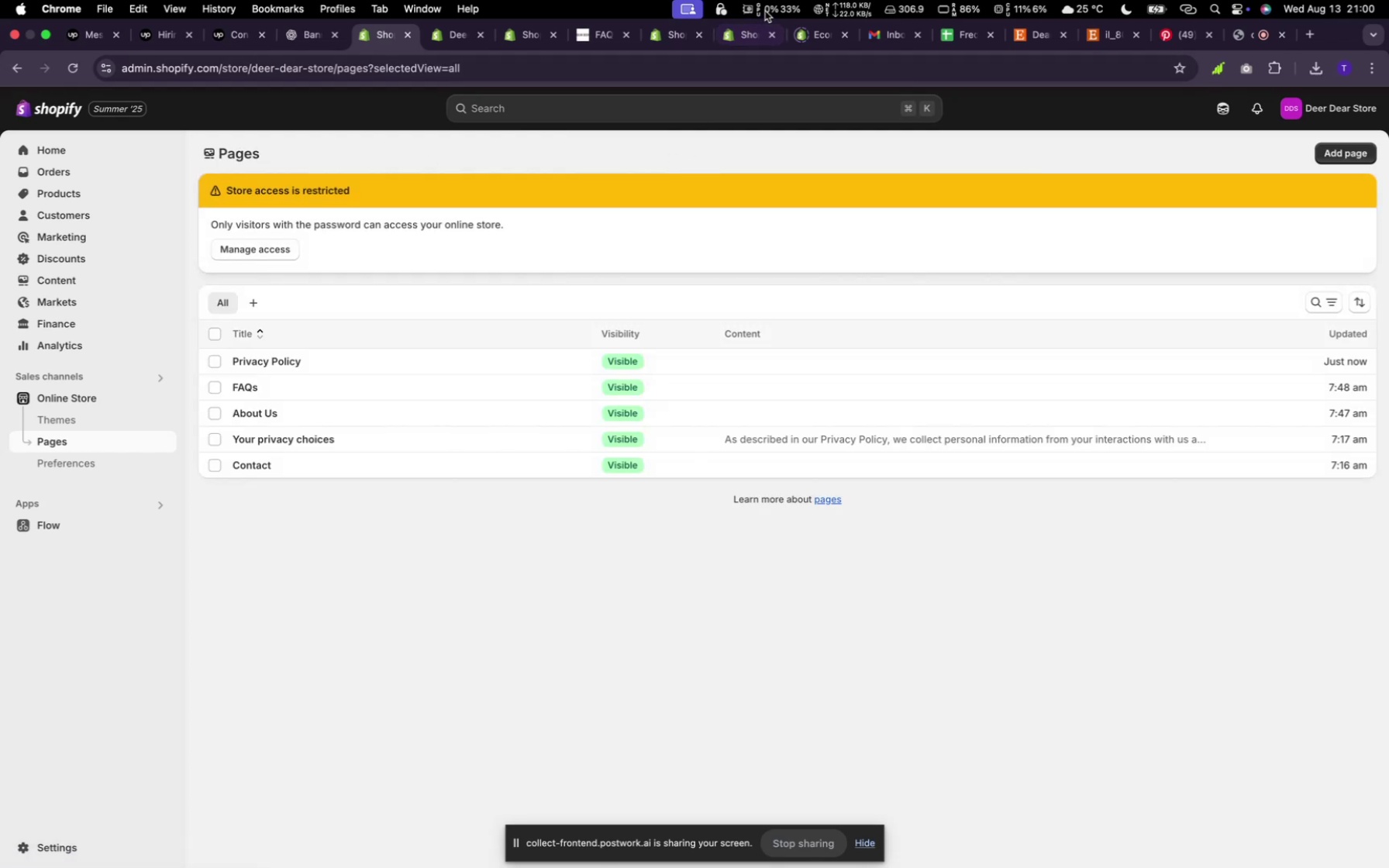 
left_click([429, 153])
 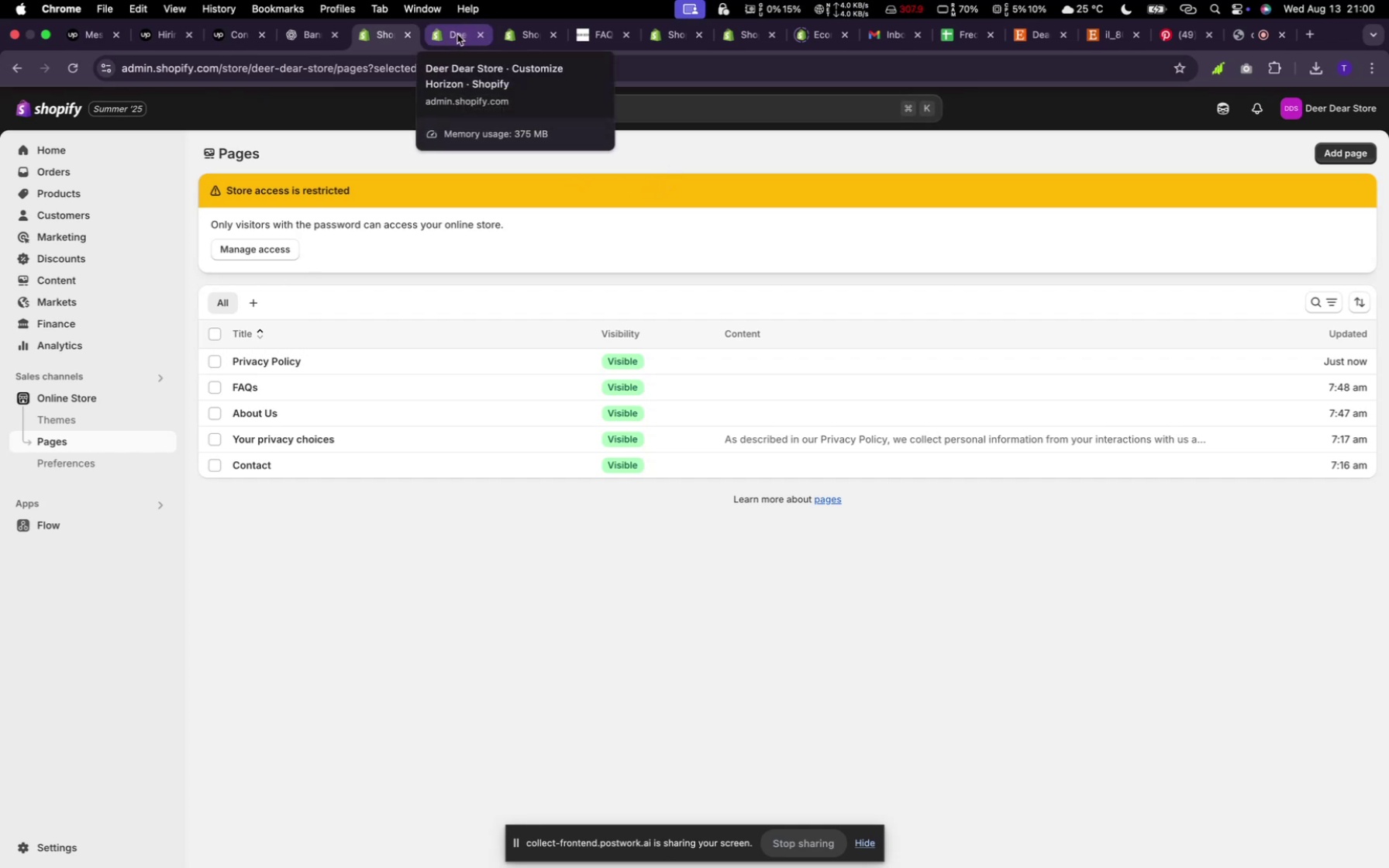 
wait(20.52)
 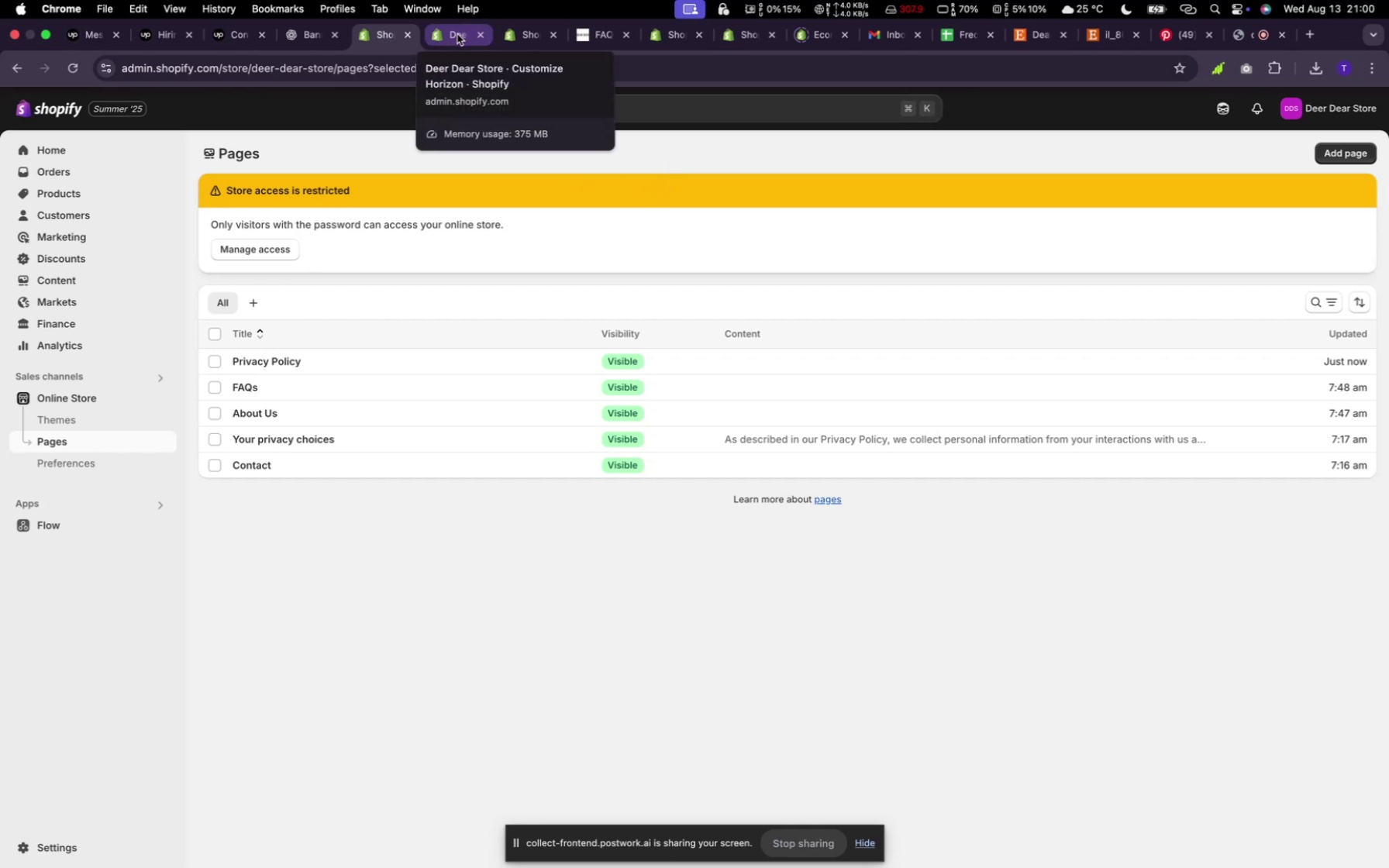 
left_click([456, 36])
 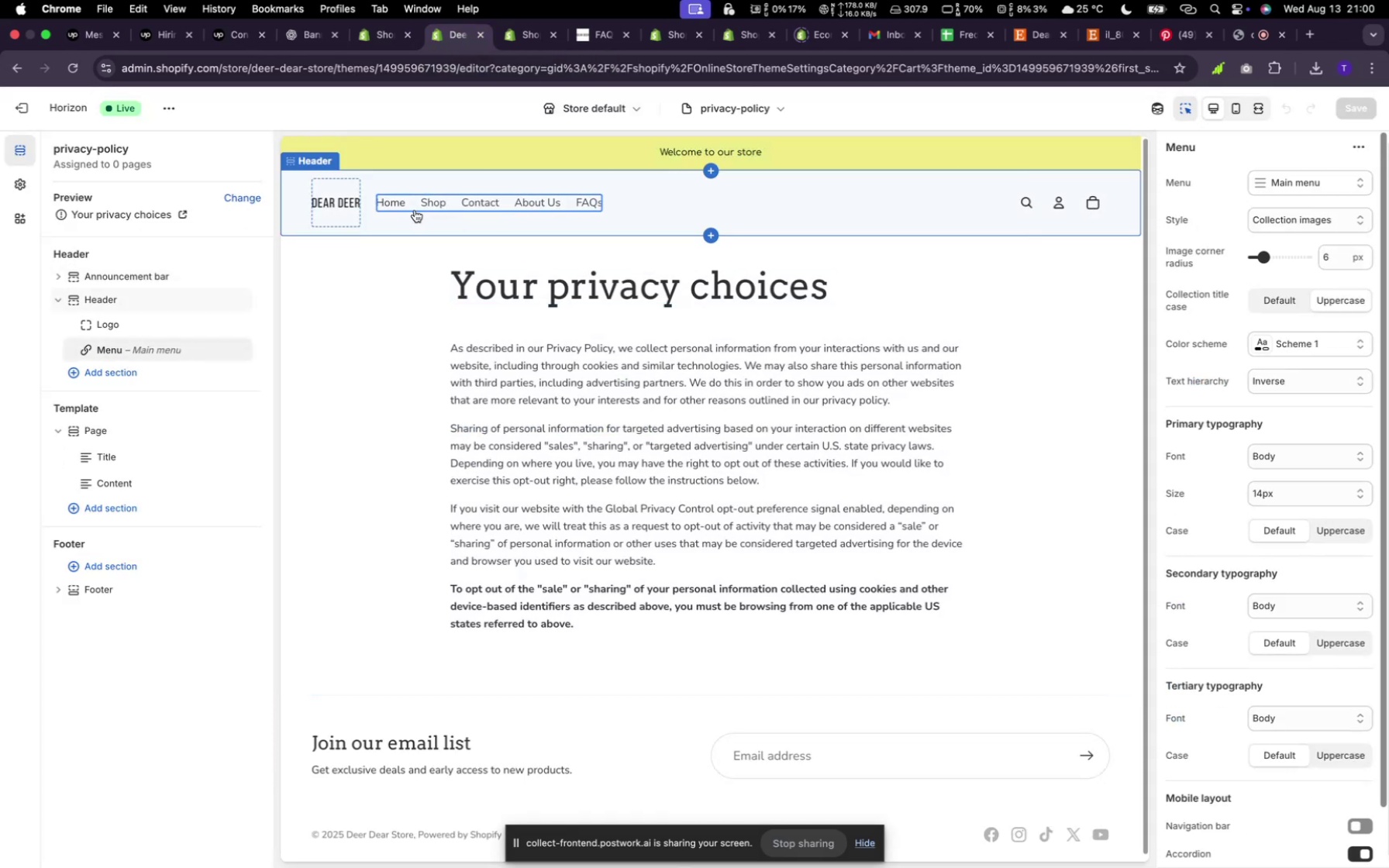 
wait(7.19)
 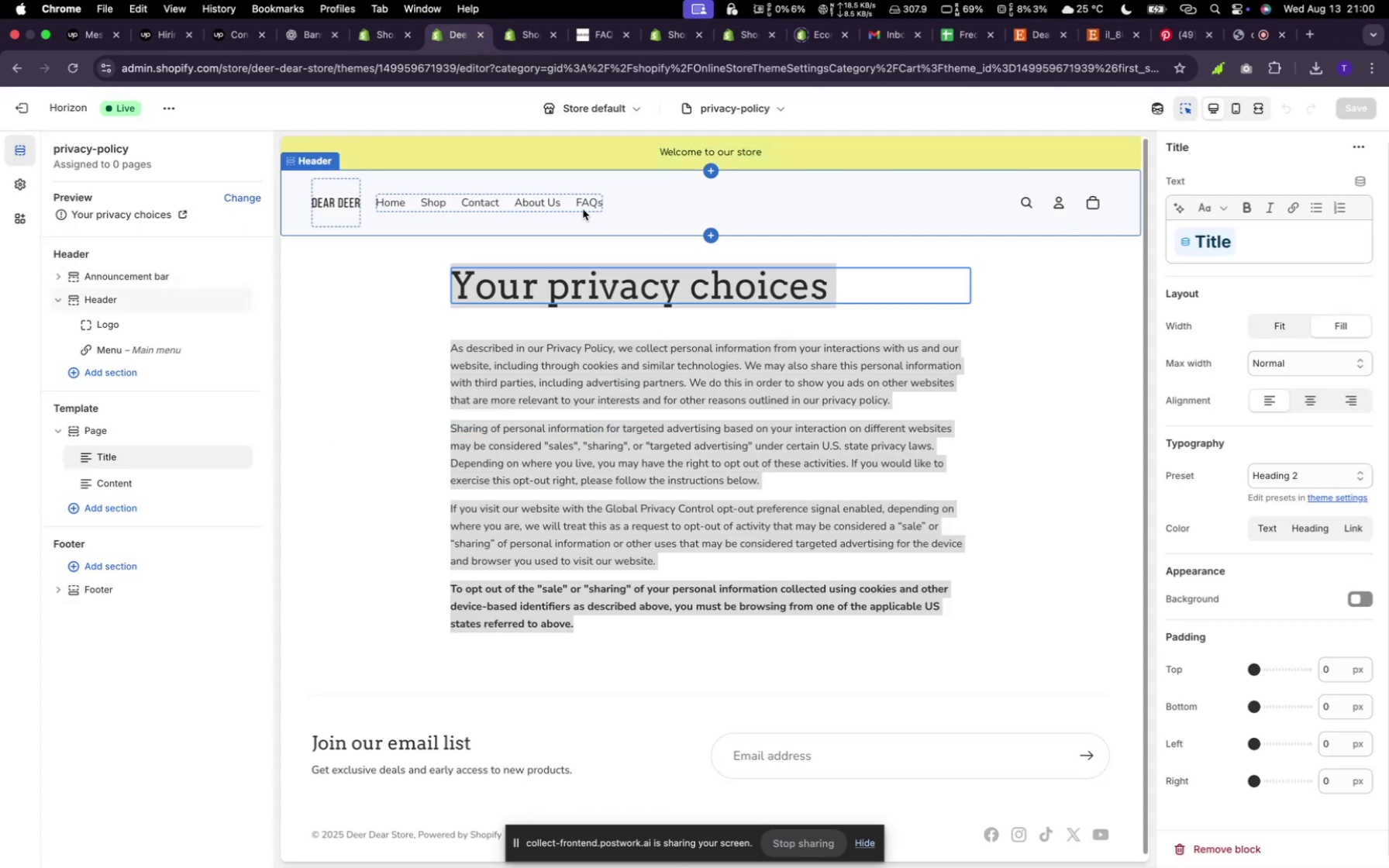 
left_click_drag(start_coordinate=[582, 179], to_coordinate=[577, 181])
 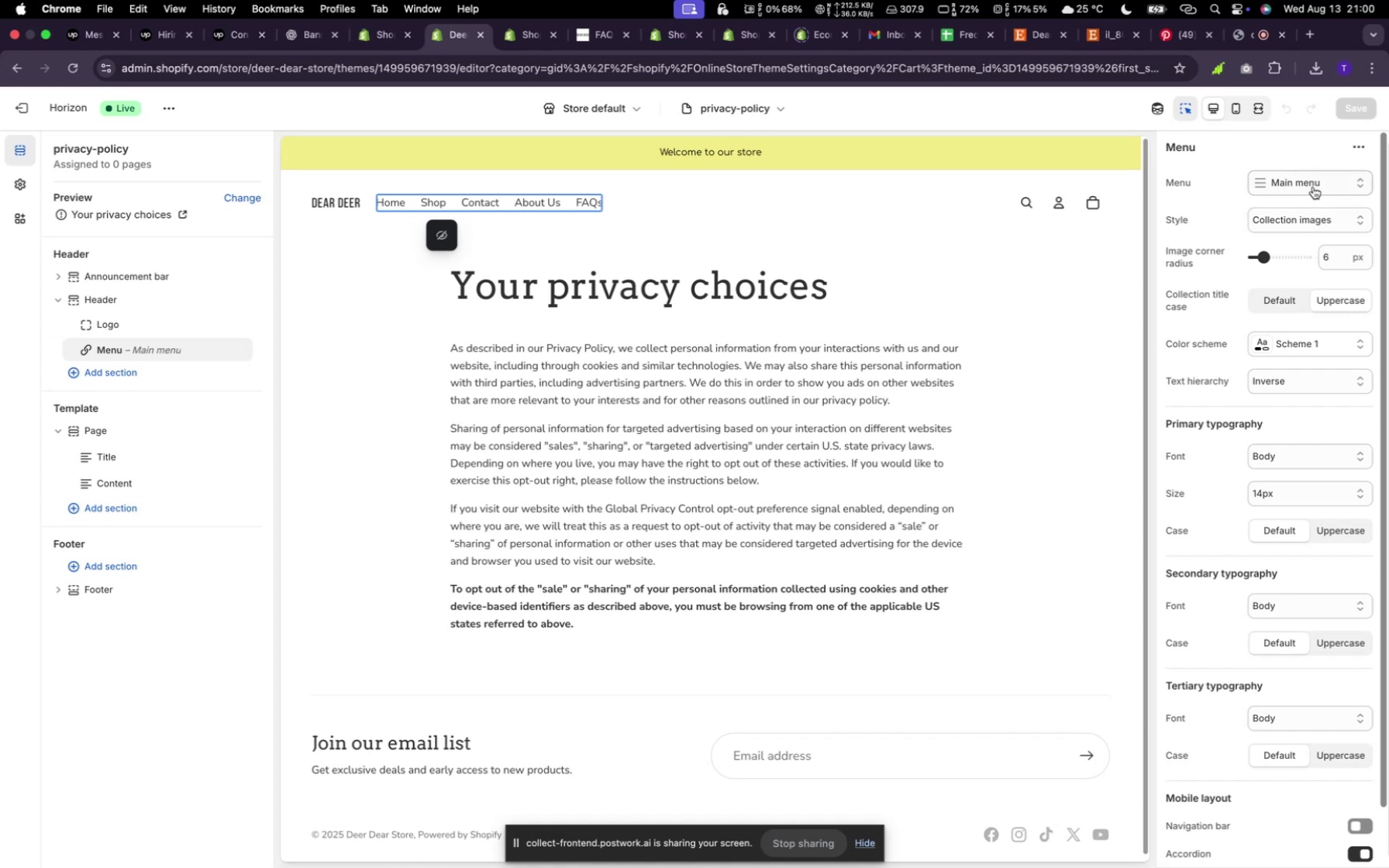 
left_click([417, 209])
 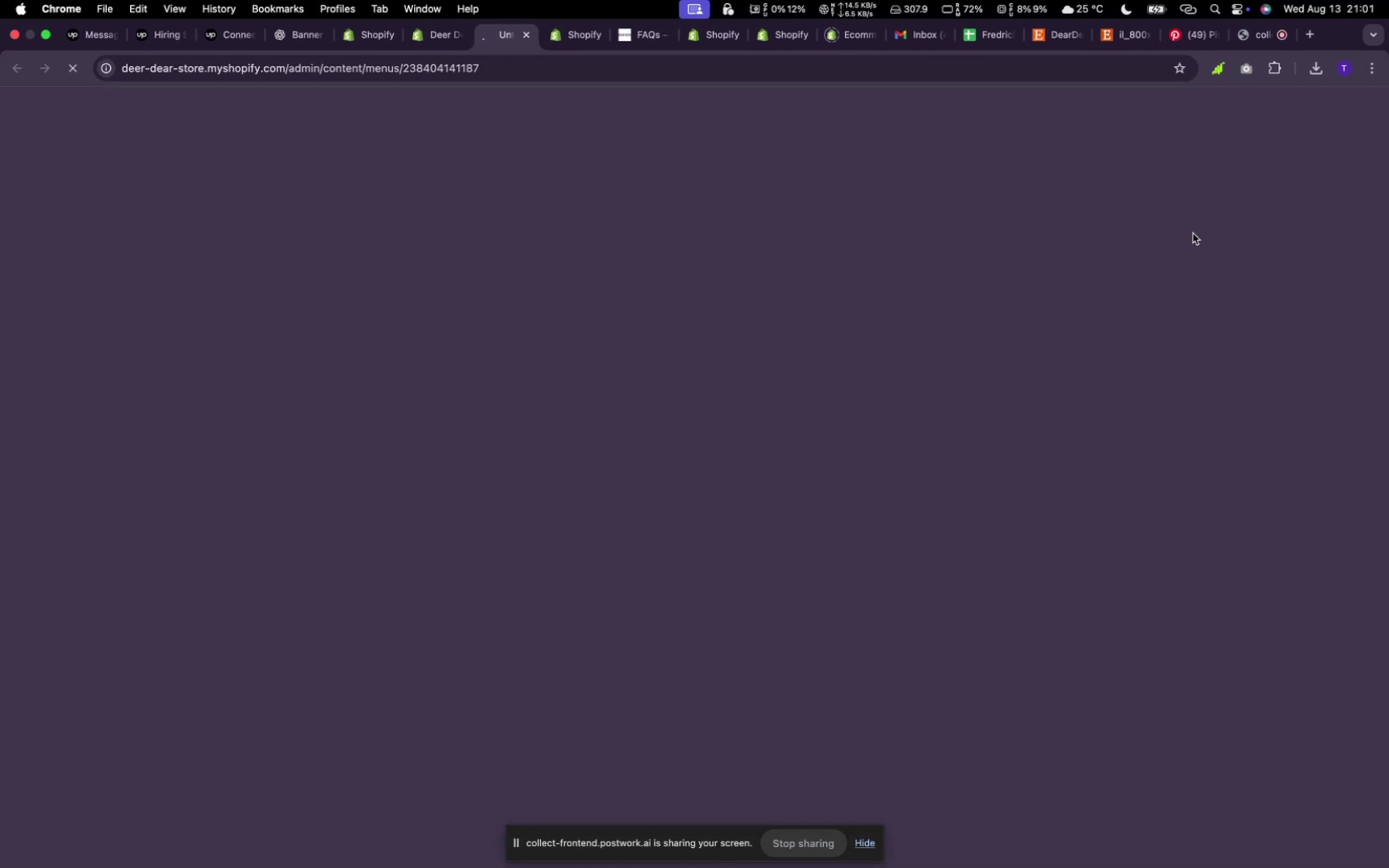 
left_click([1267, 231])
 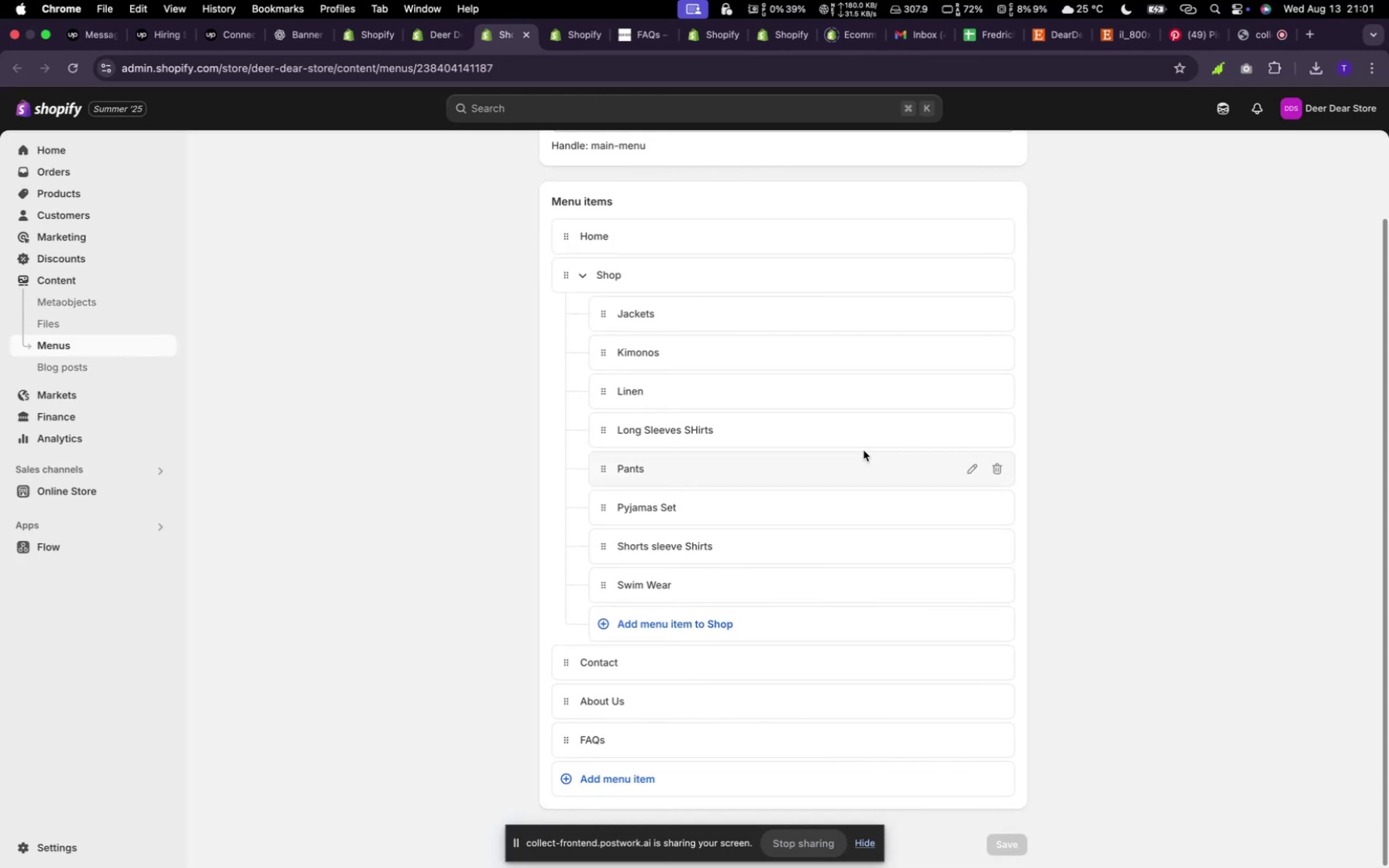 
scroll: coordinate [835, 543], scroll_direction: down, amount: 24.0
 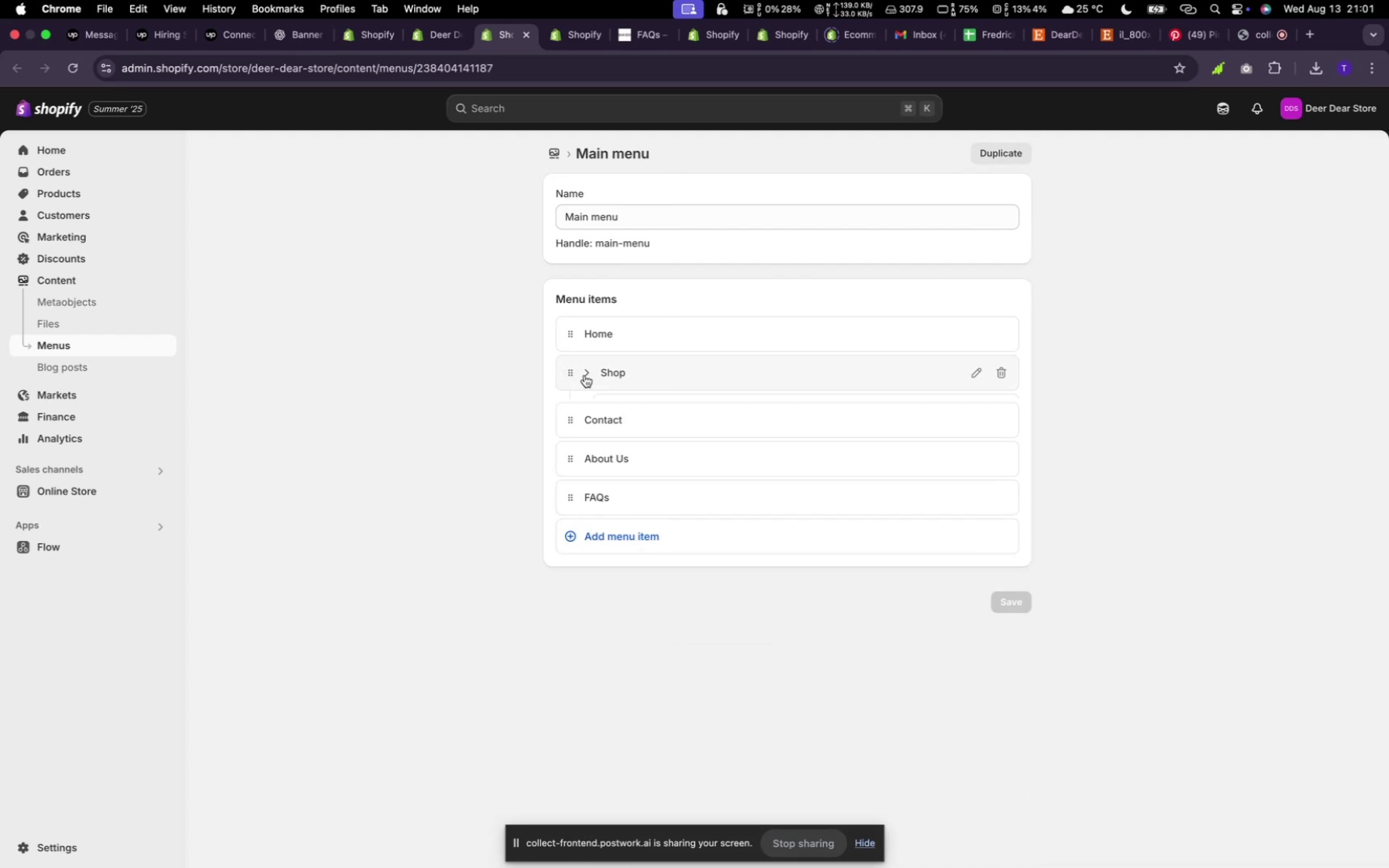 
scroll: coordinate [817, 305], scroll_direction: up, amount: 9.0
 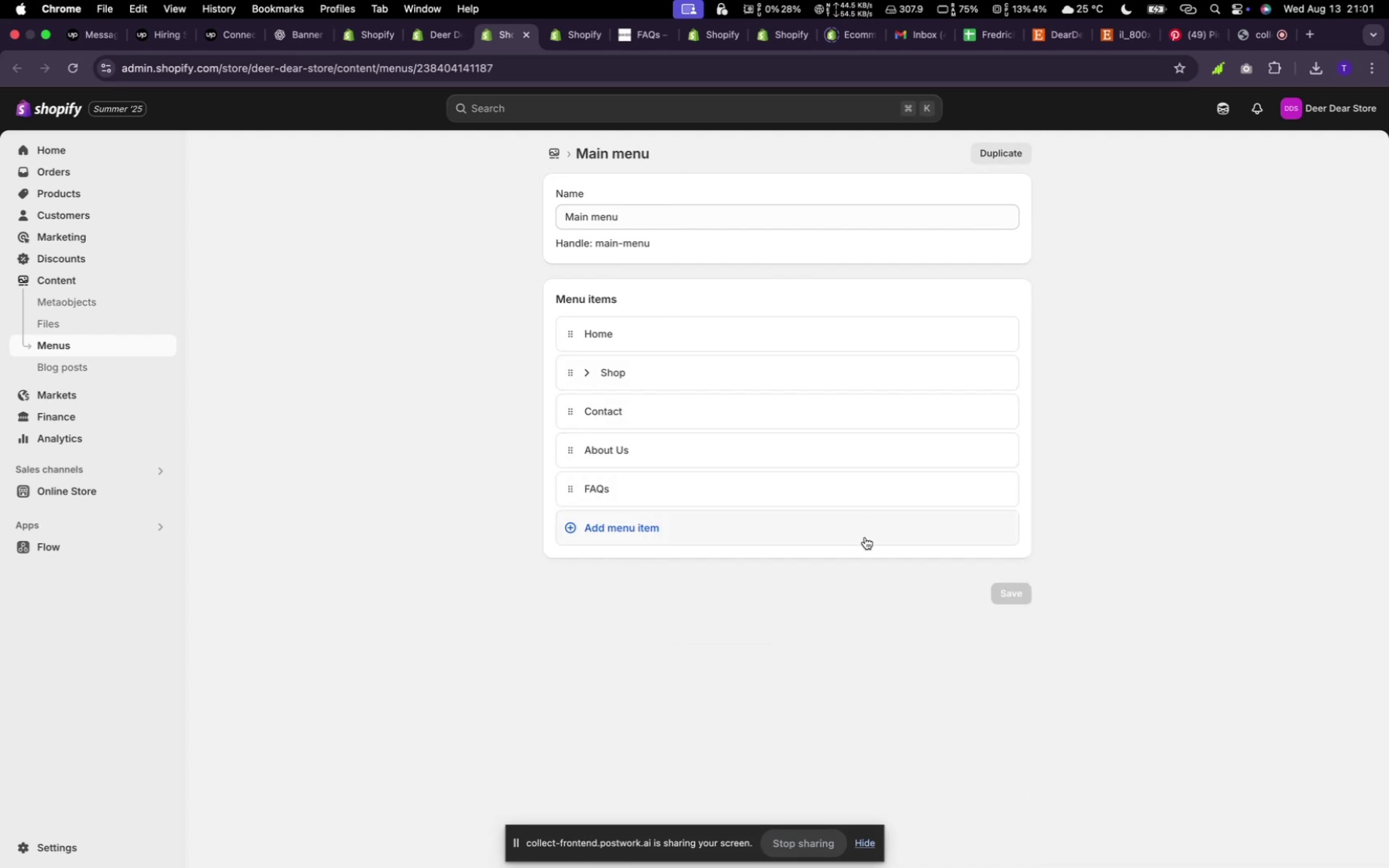 
left_click([584, 375])
 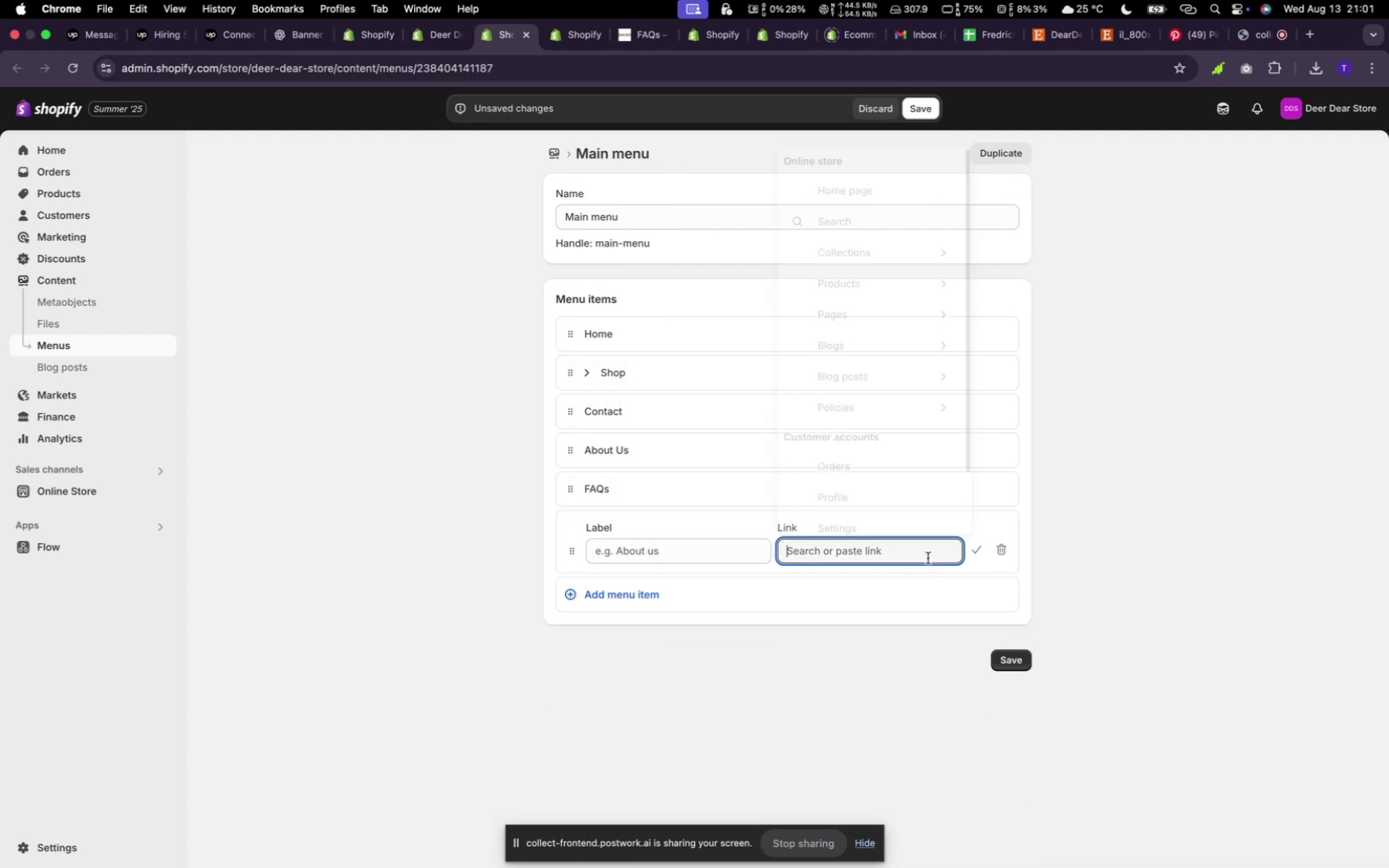 
mouse_move([872, 538])
 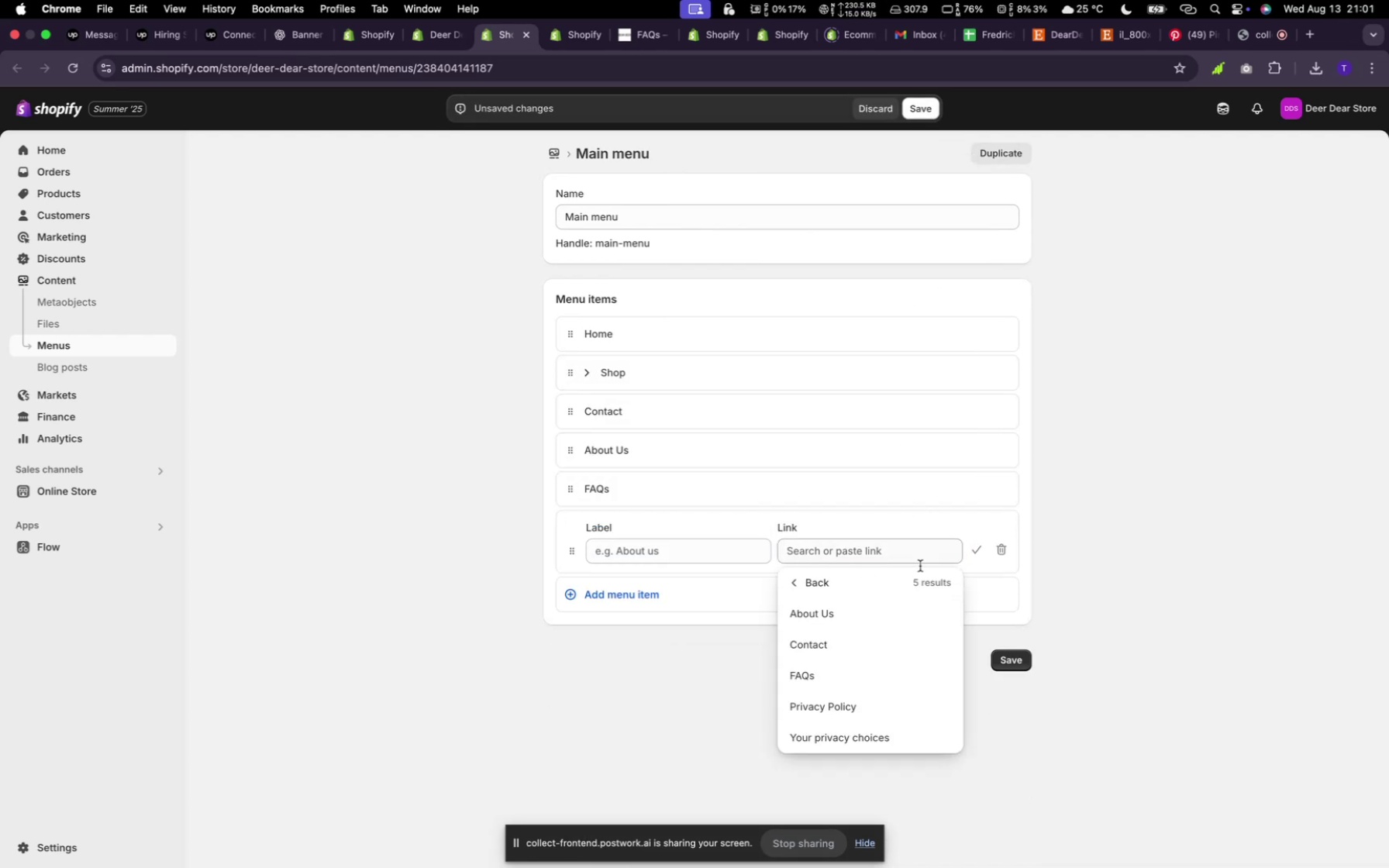 
left_click([928, 558])
 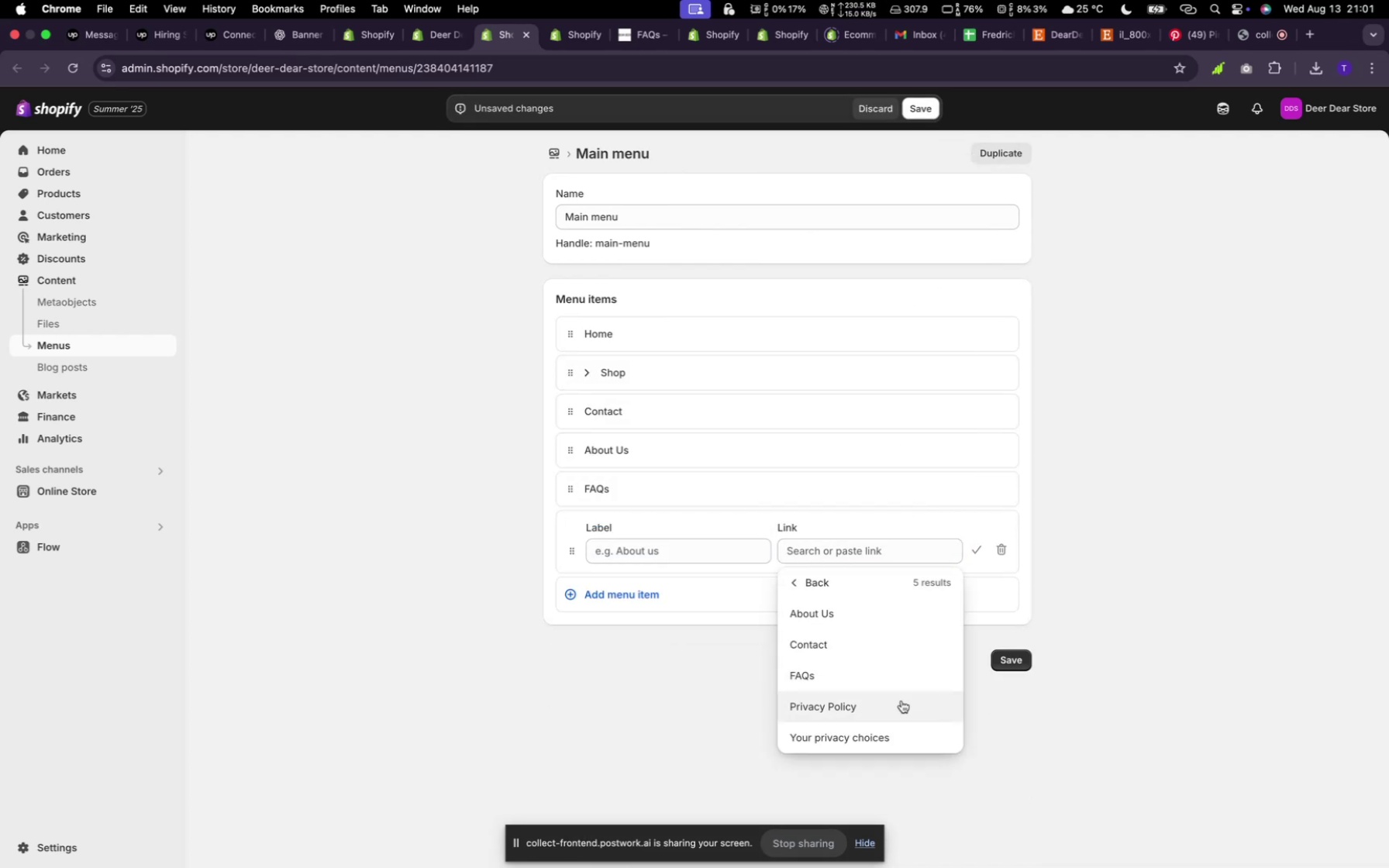 
left_click([910, 306])
 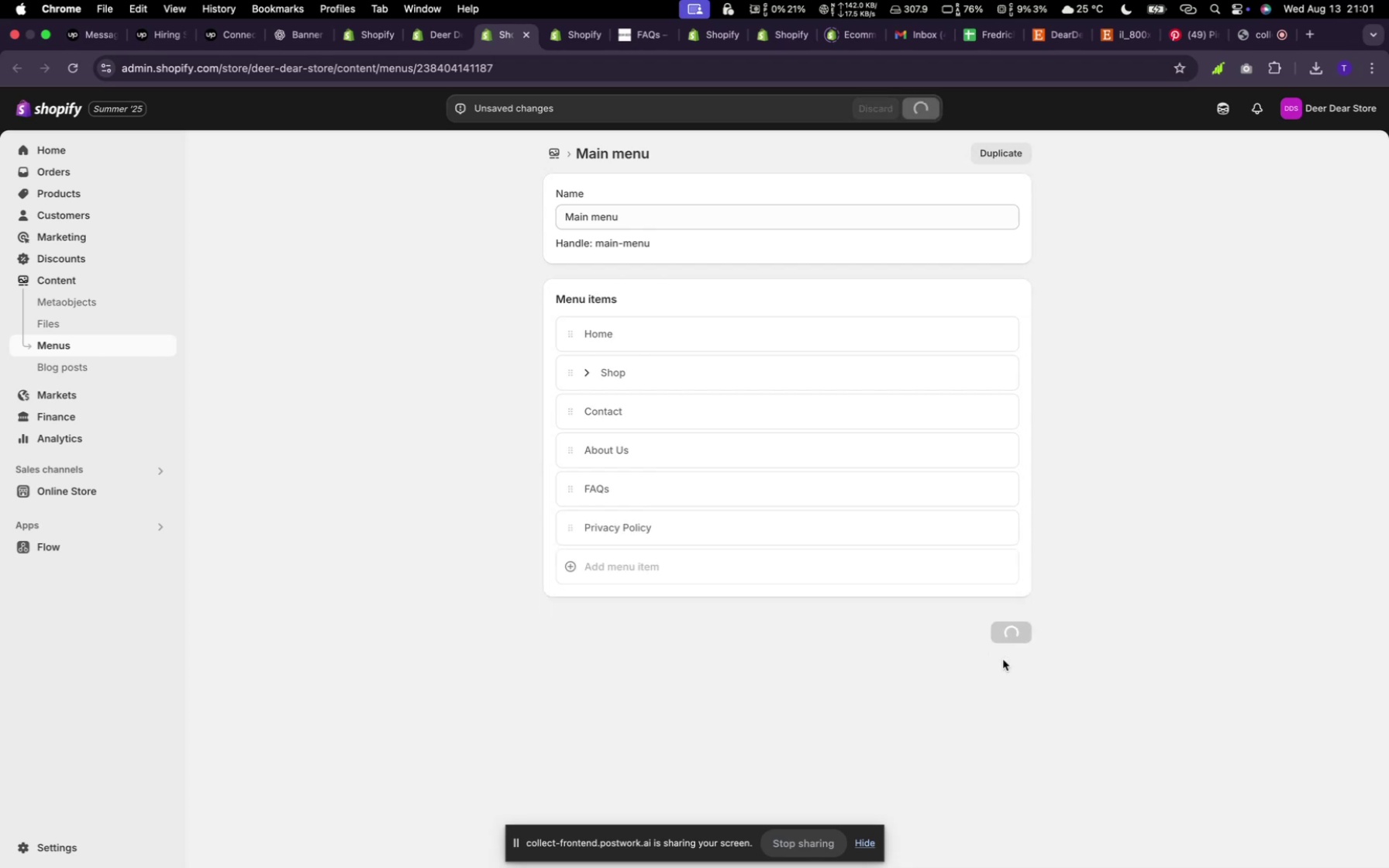 
left_click([901, 701])
 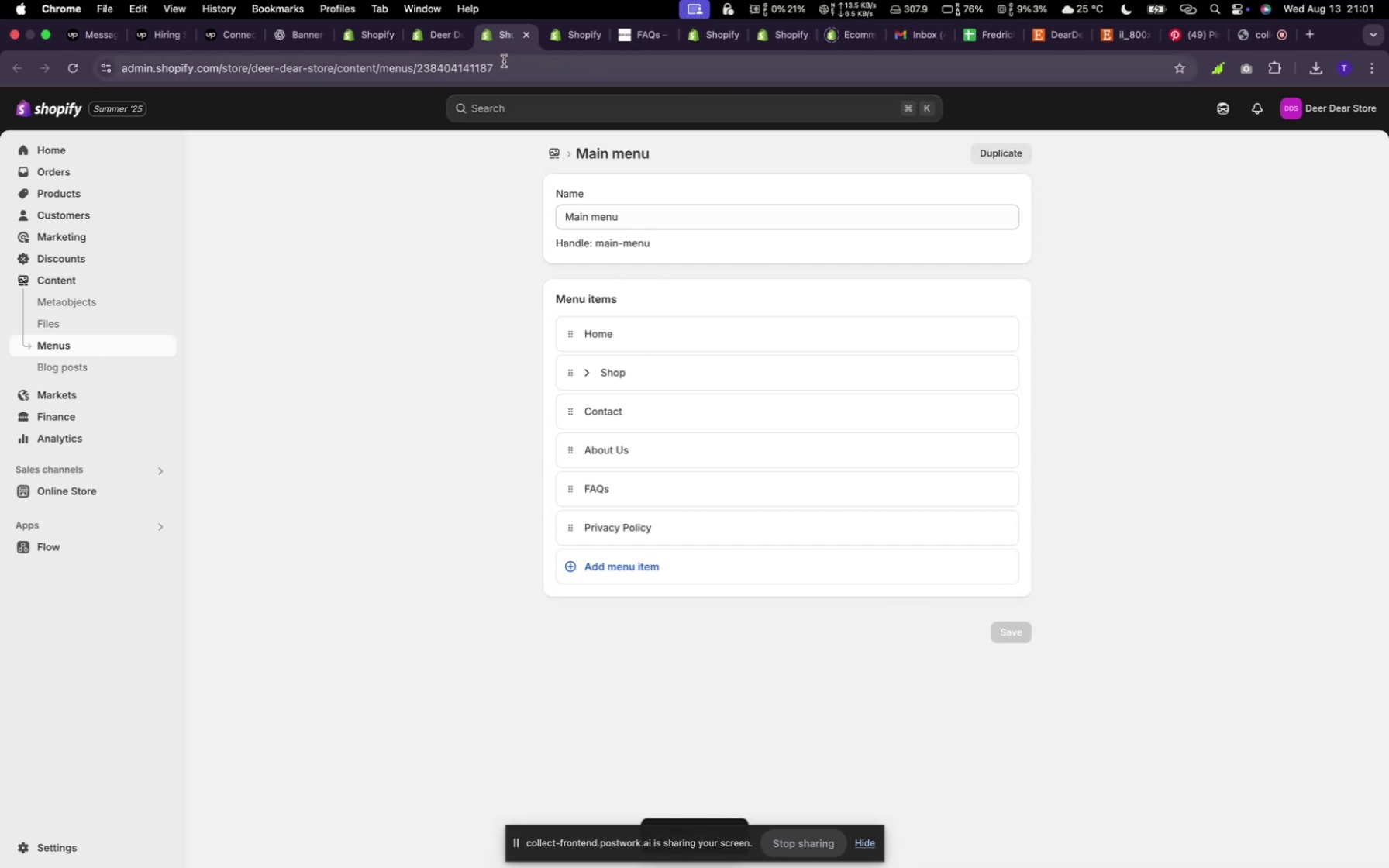 
left_click([1003, 660])
 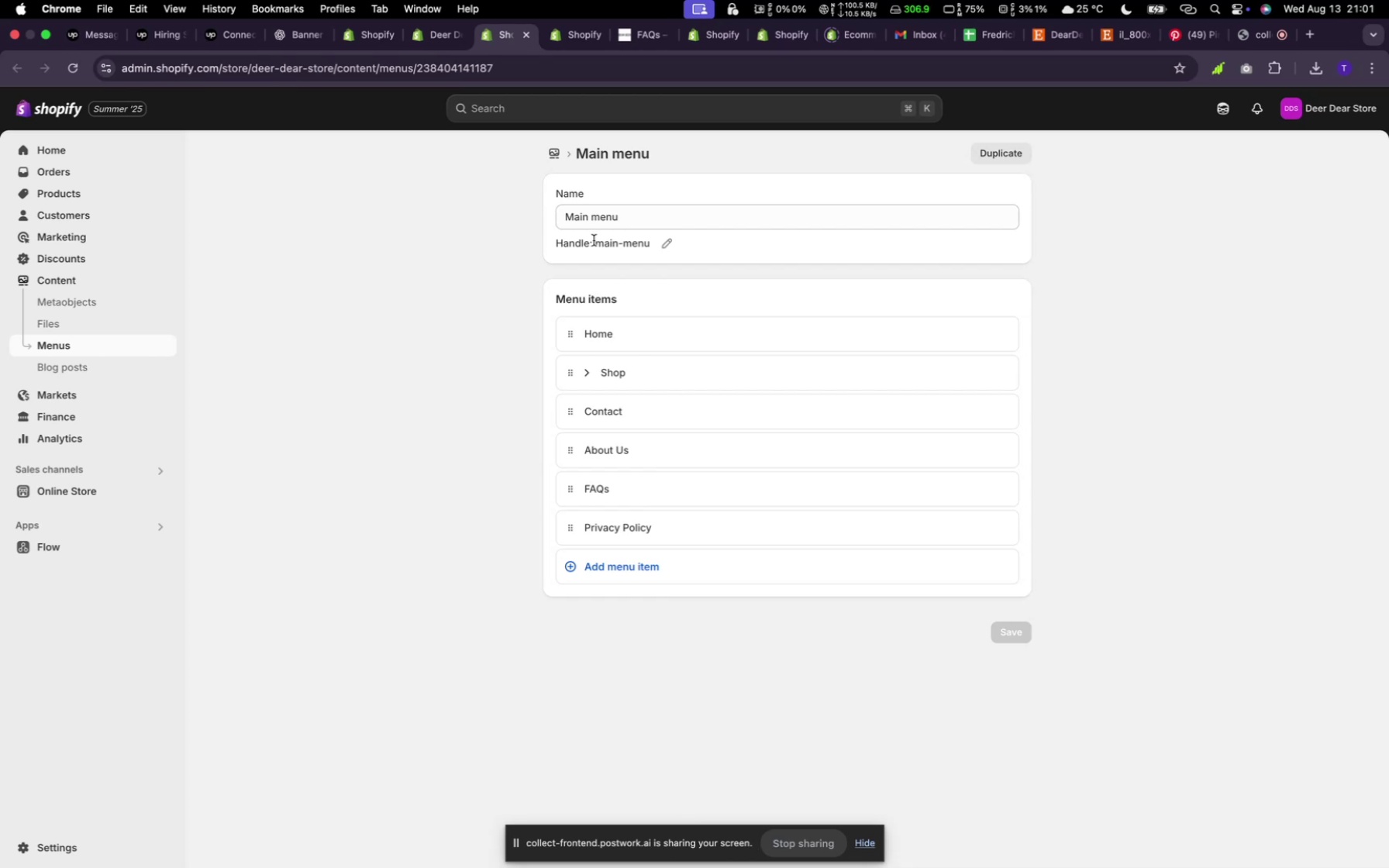 
wait(14.04)
 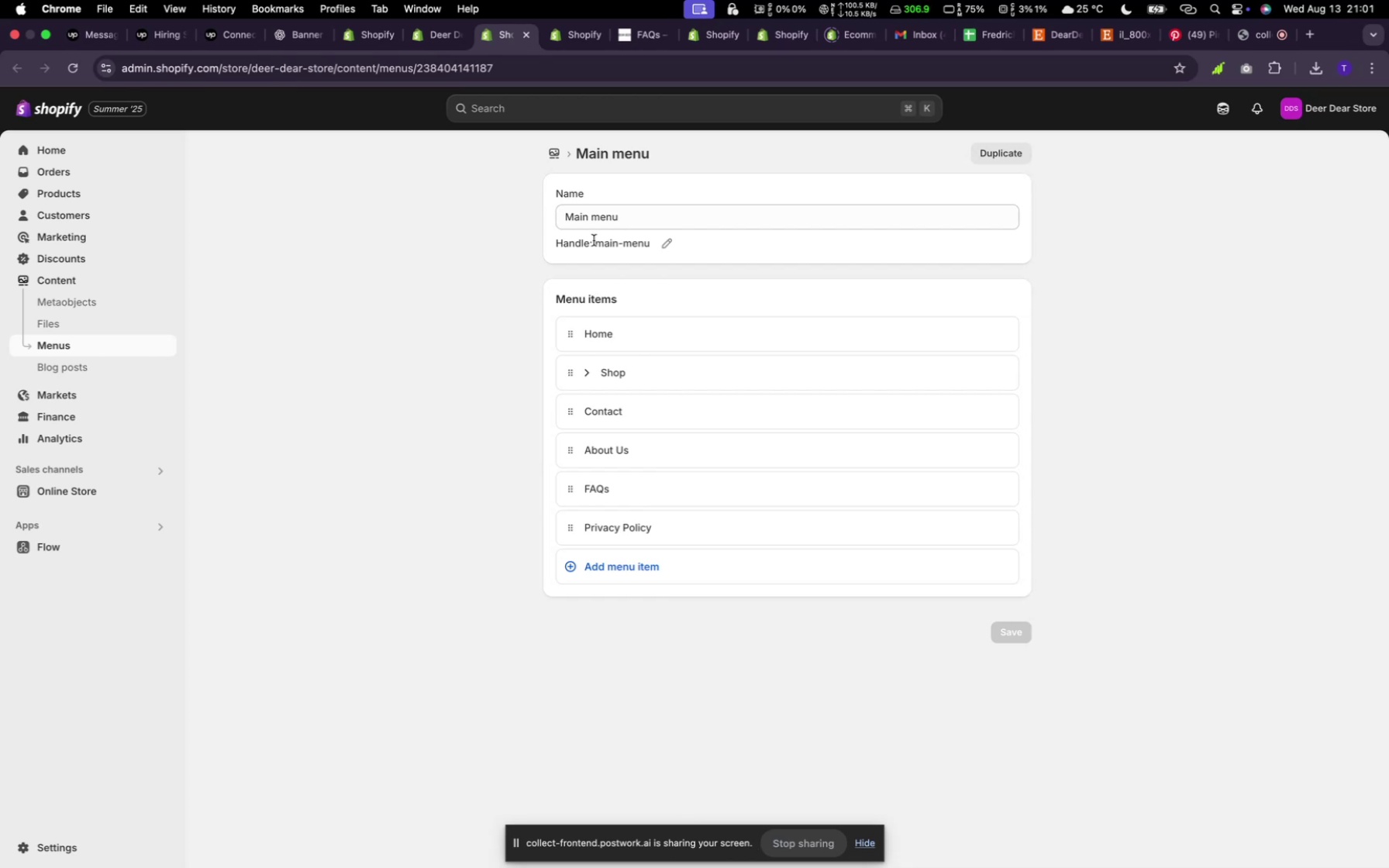 
left_click([432, 48])
 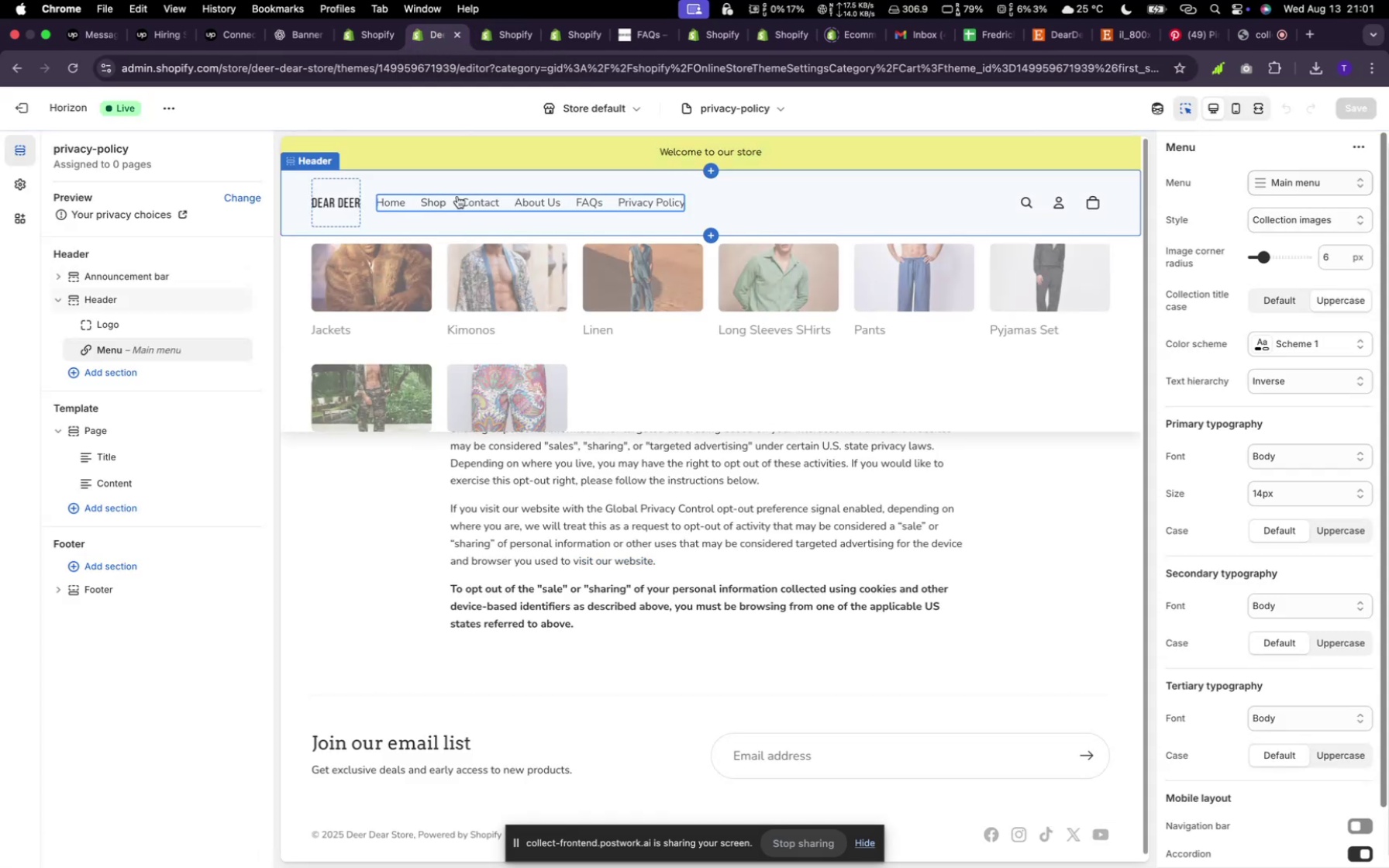 
mouse_move([343, 181])
 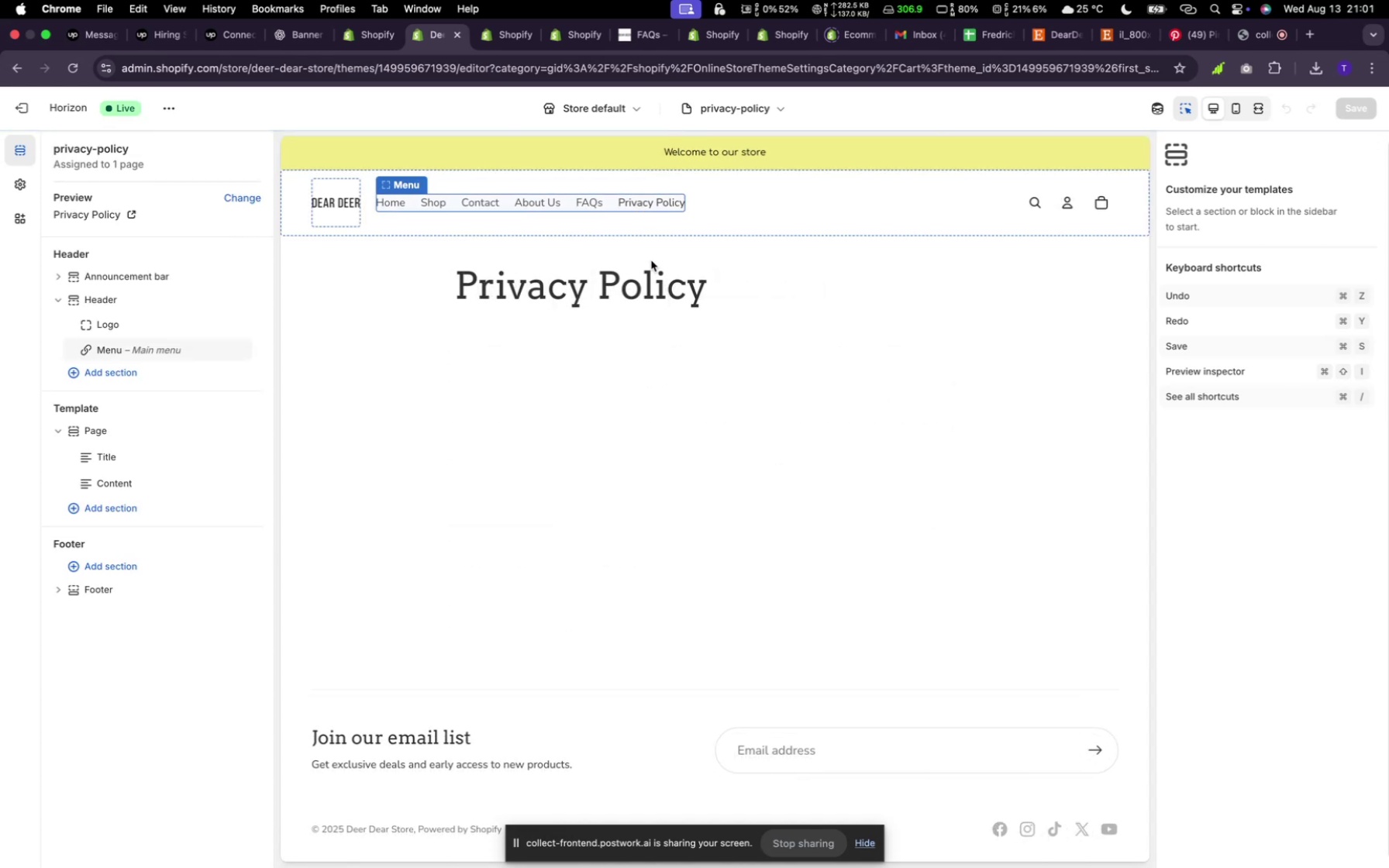 
left_click([636, 205])
 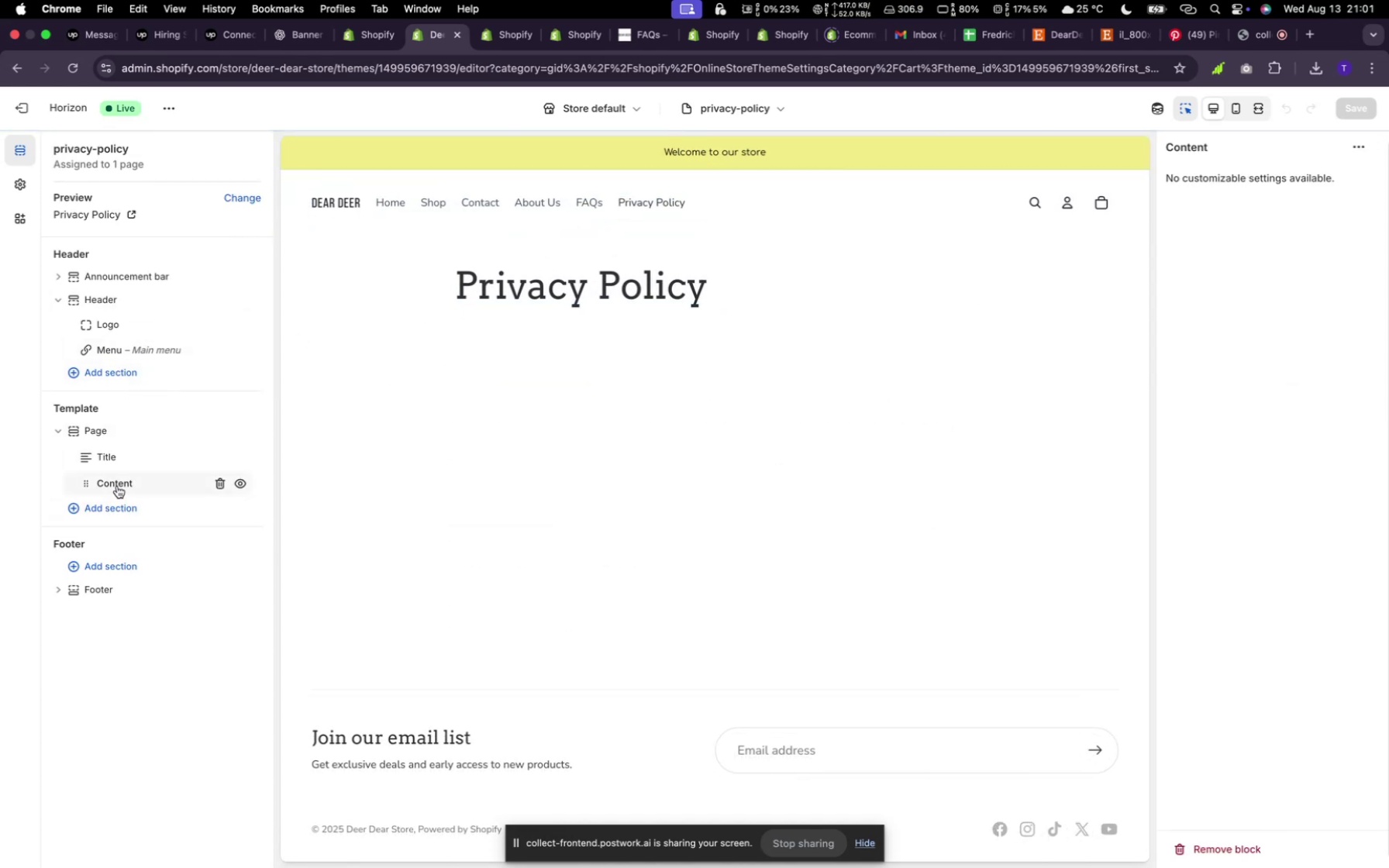 
wait(6.84)
 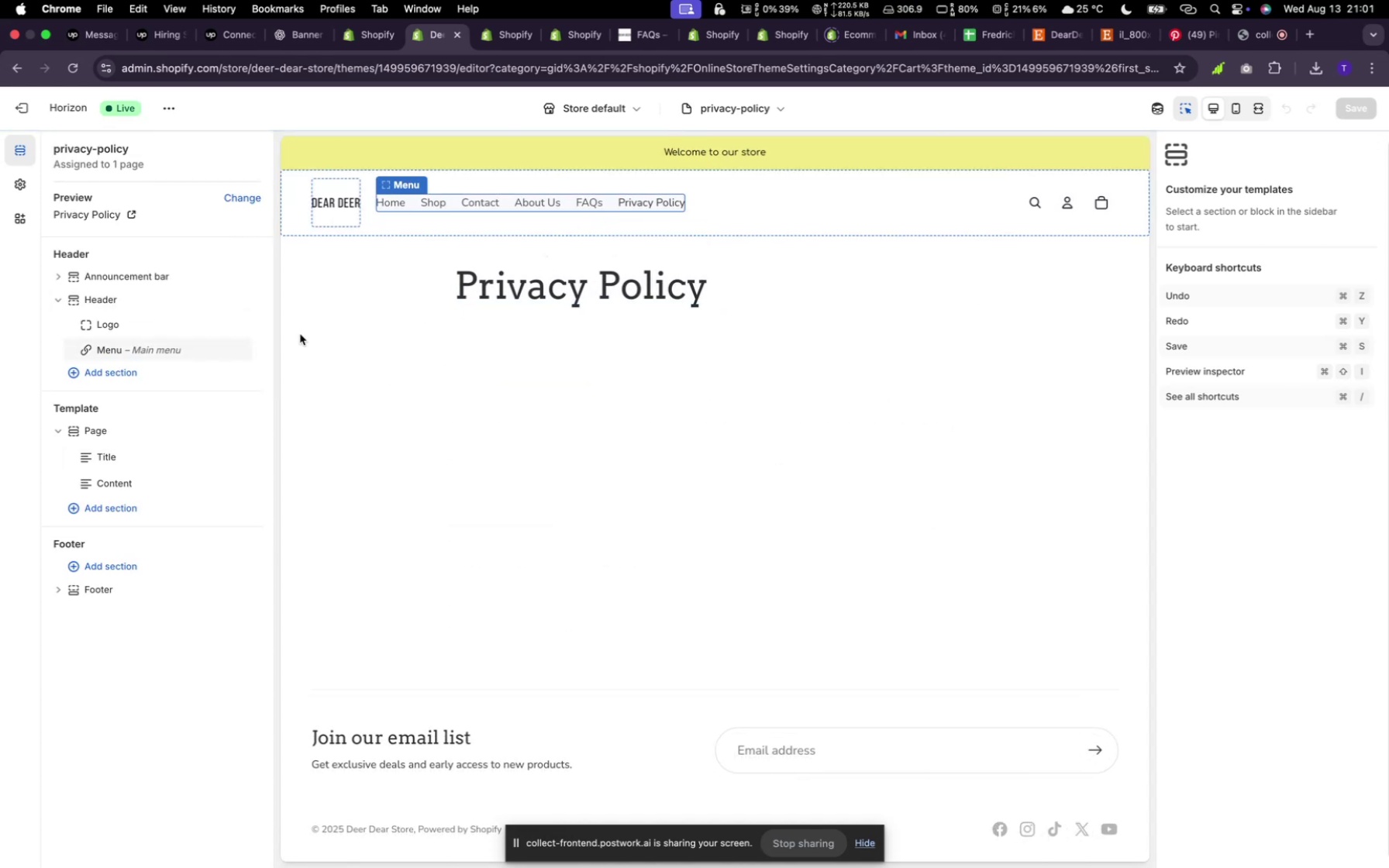 
left_click([117, 486])
 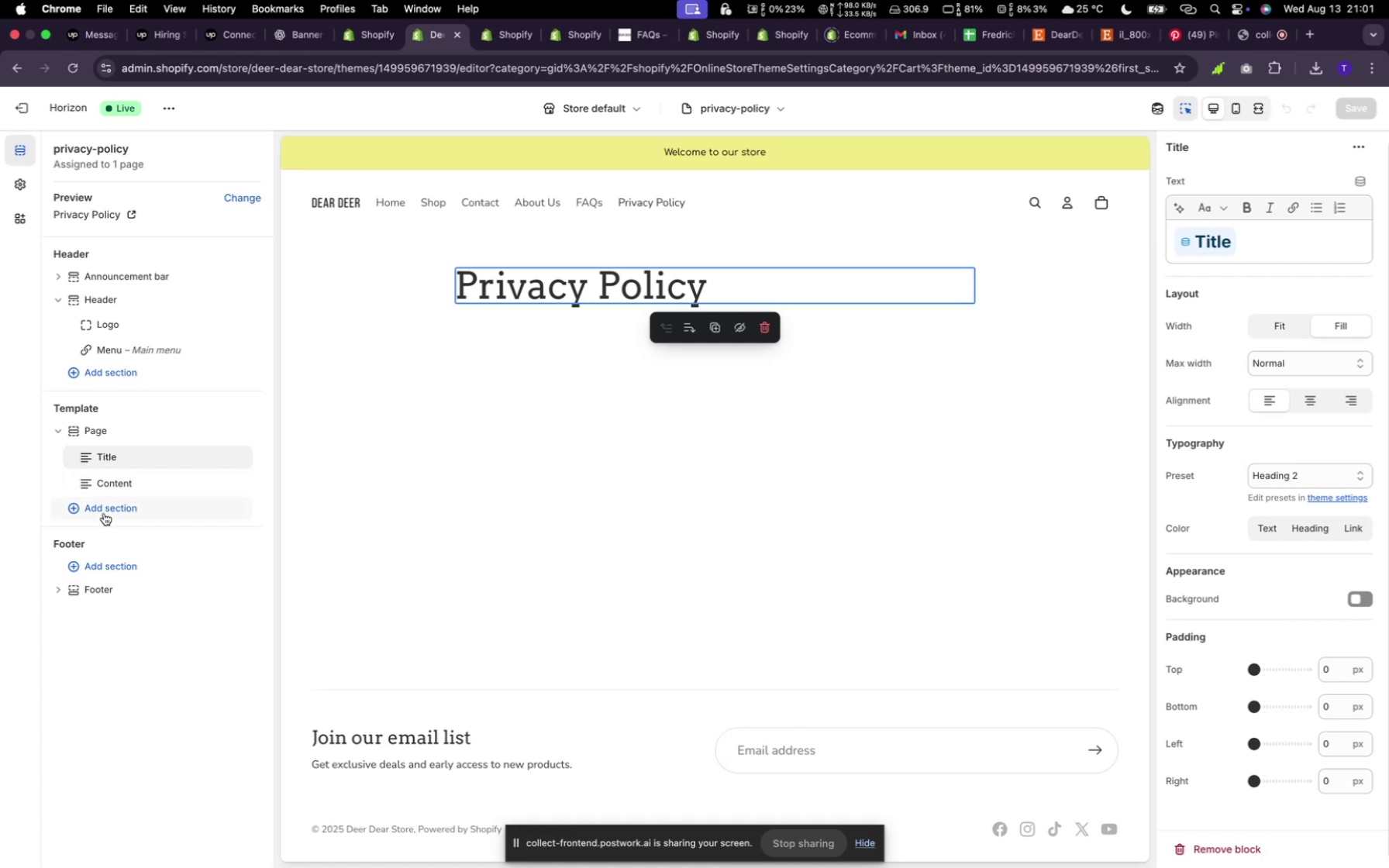 
left_click([121, 459])
 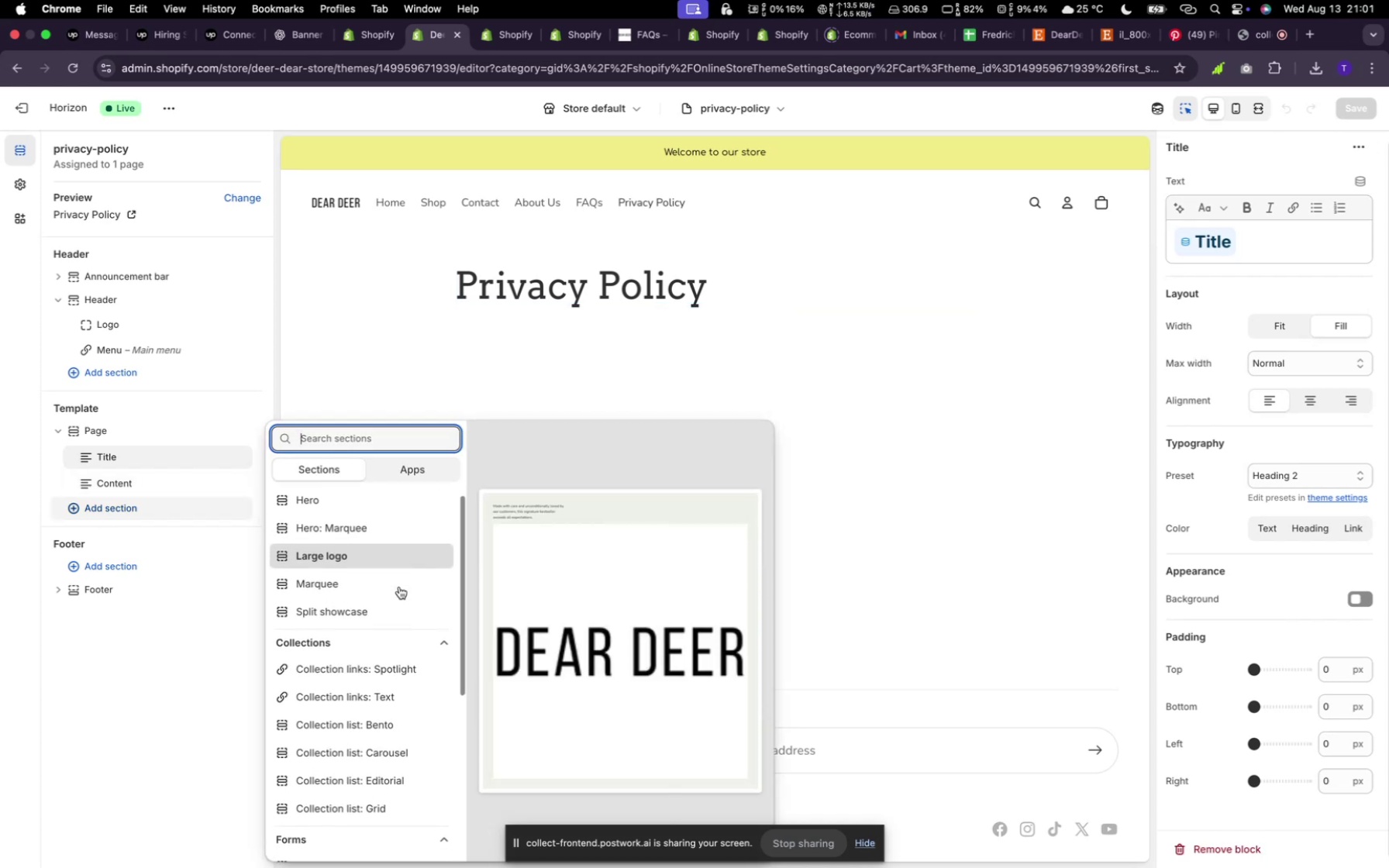 
wait(6.75)
 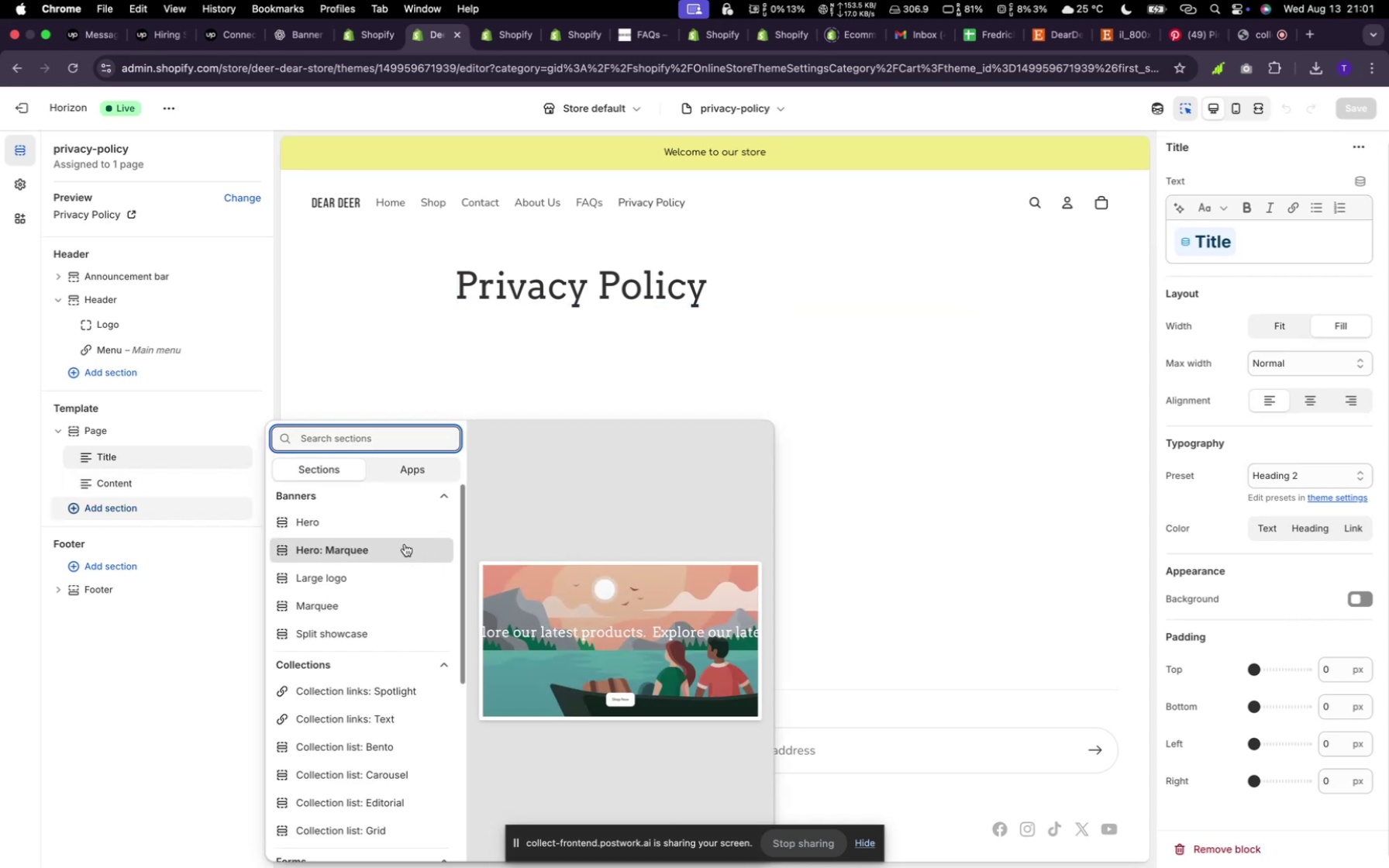 
scroll: coordinate [336, 675], scroll_direction: down, amount: 19.0
 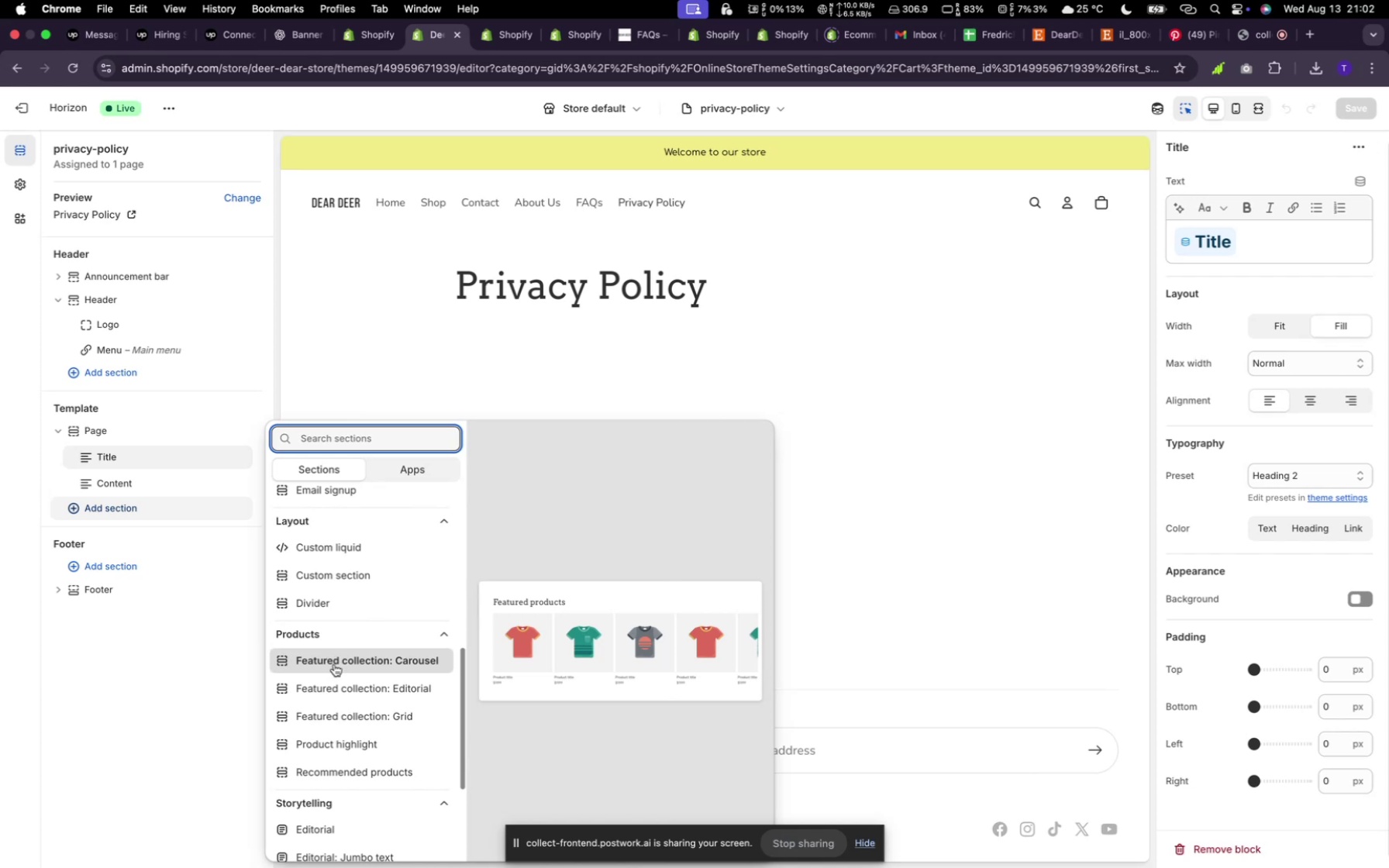 
scroll: coordinate [336, 653], scroll_direction: down, amount: 11.0
 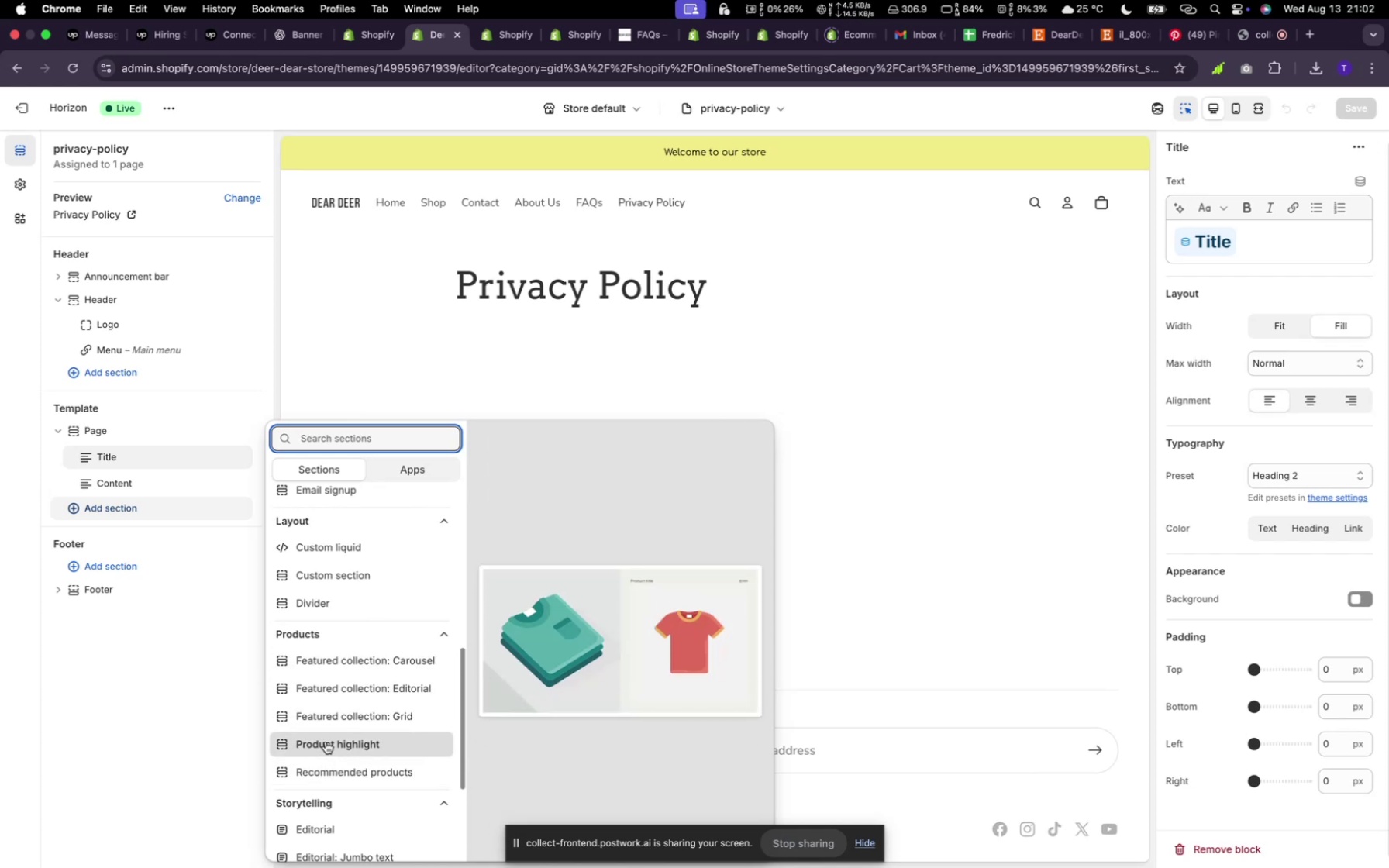 
wait(12.16)
 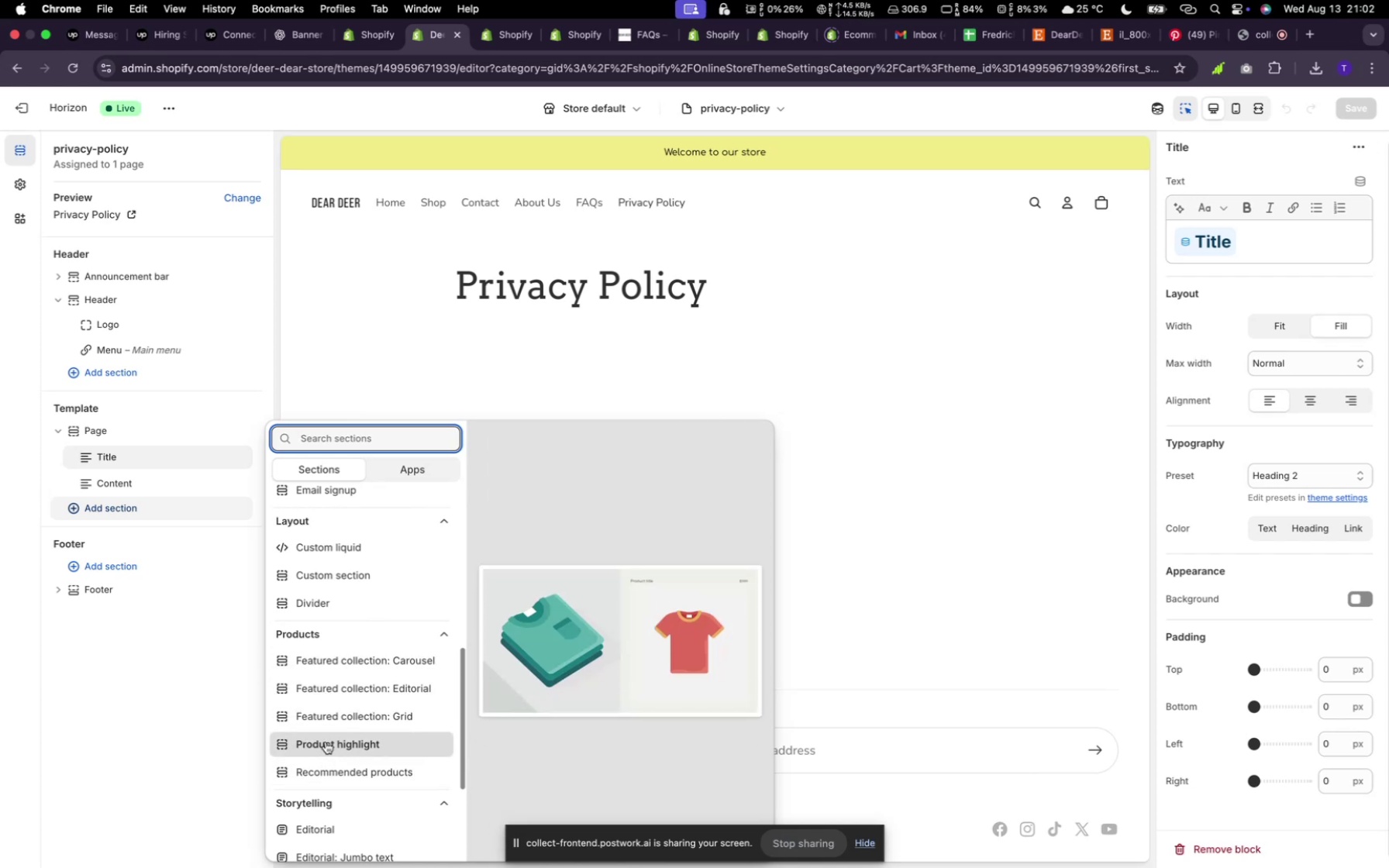 
scroll: coordinate [375, 675], scroll_direction: down, amount: 4.0
 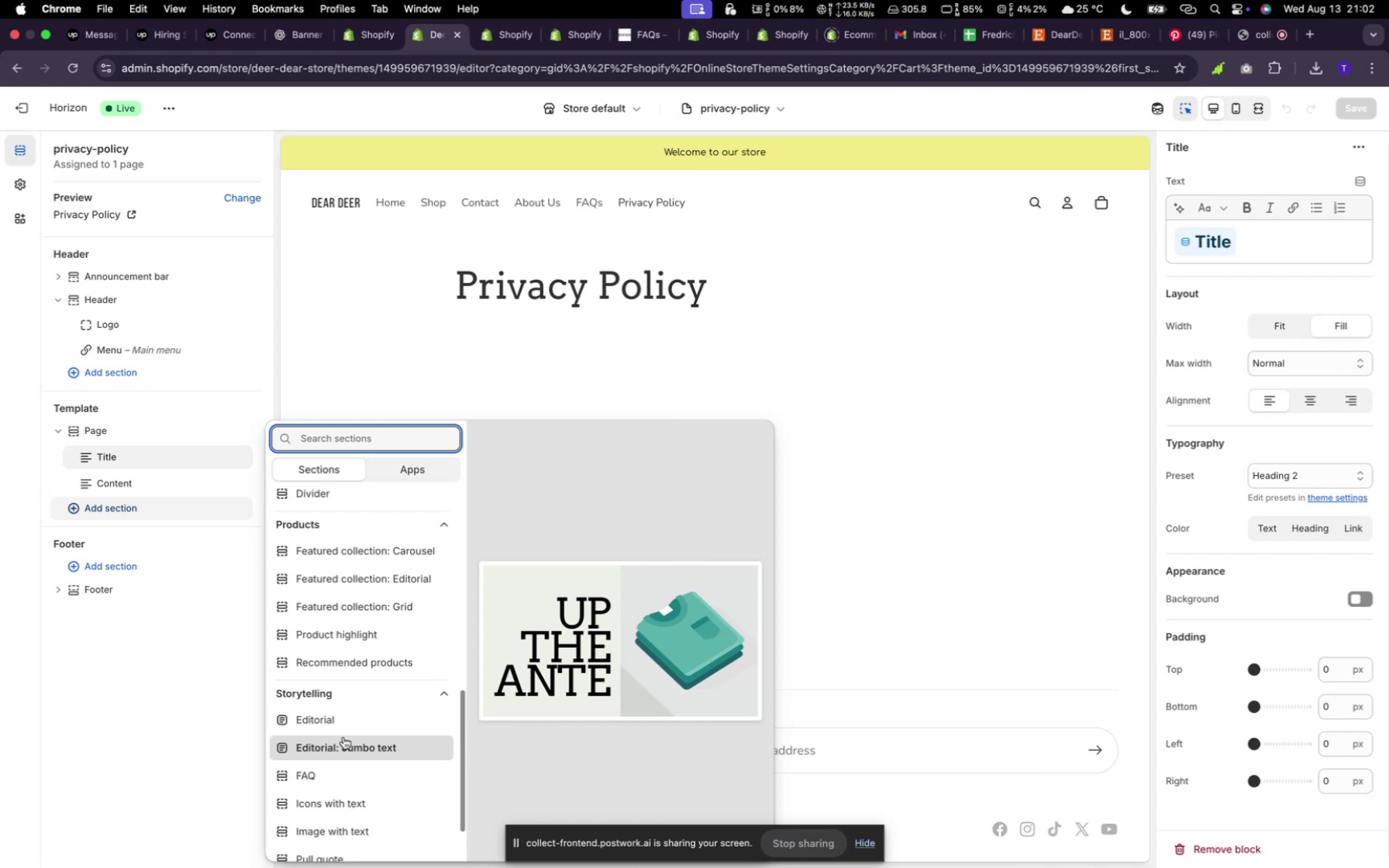 
wait(13.9)
 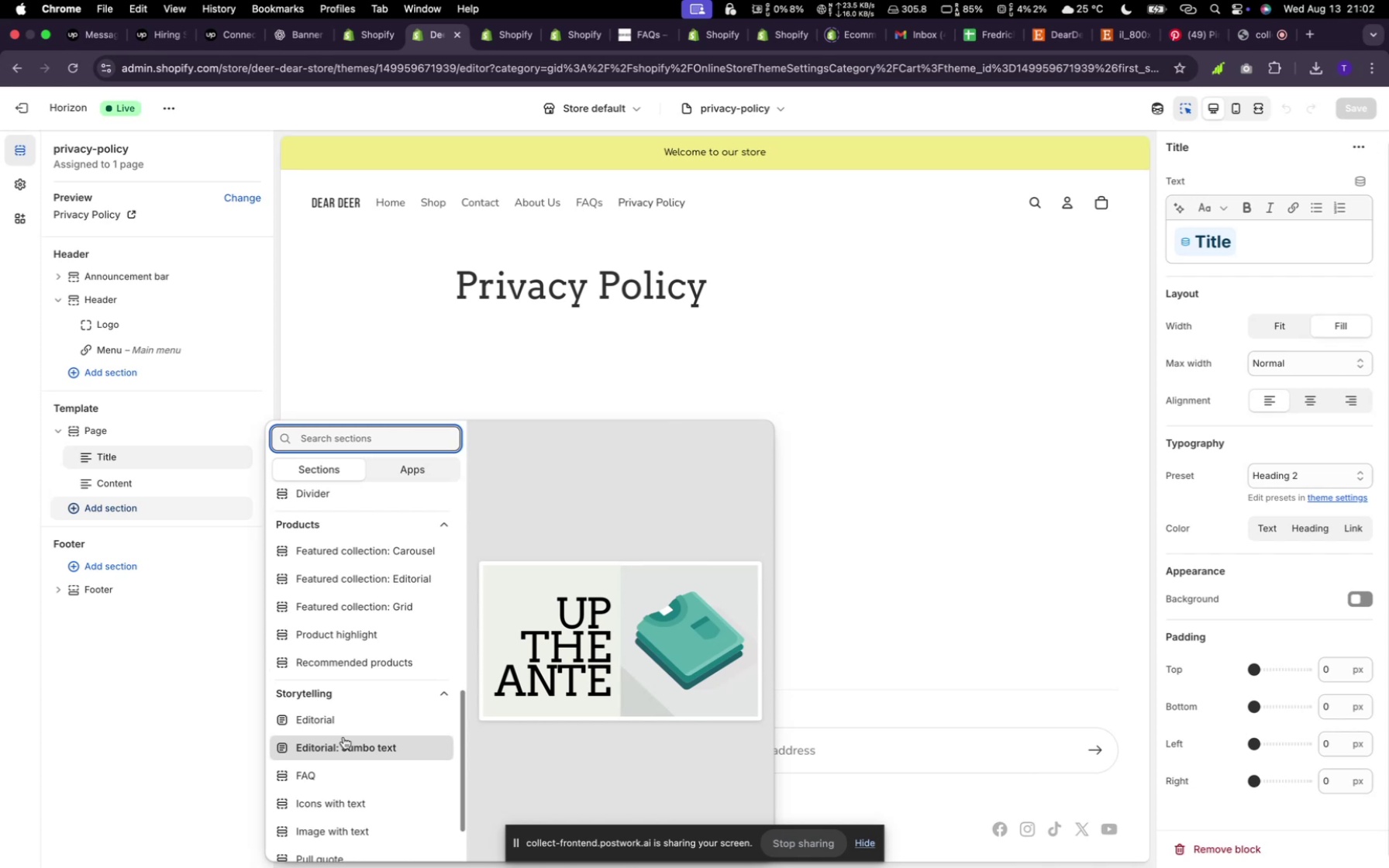 
scroll: coordinate [343, 766], scroll_direction: down, amount: 4.0
 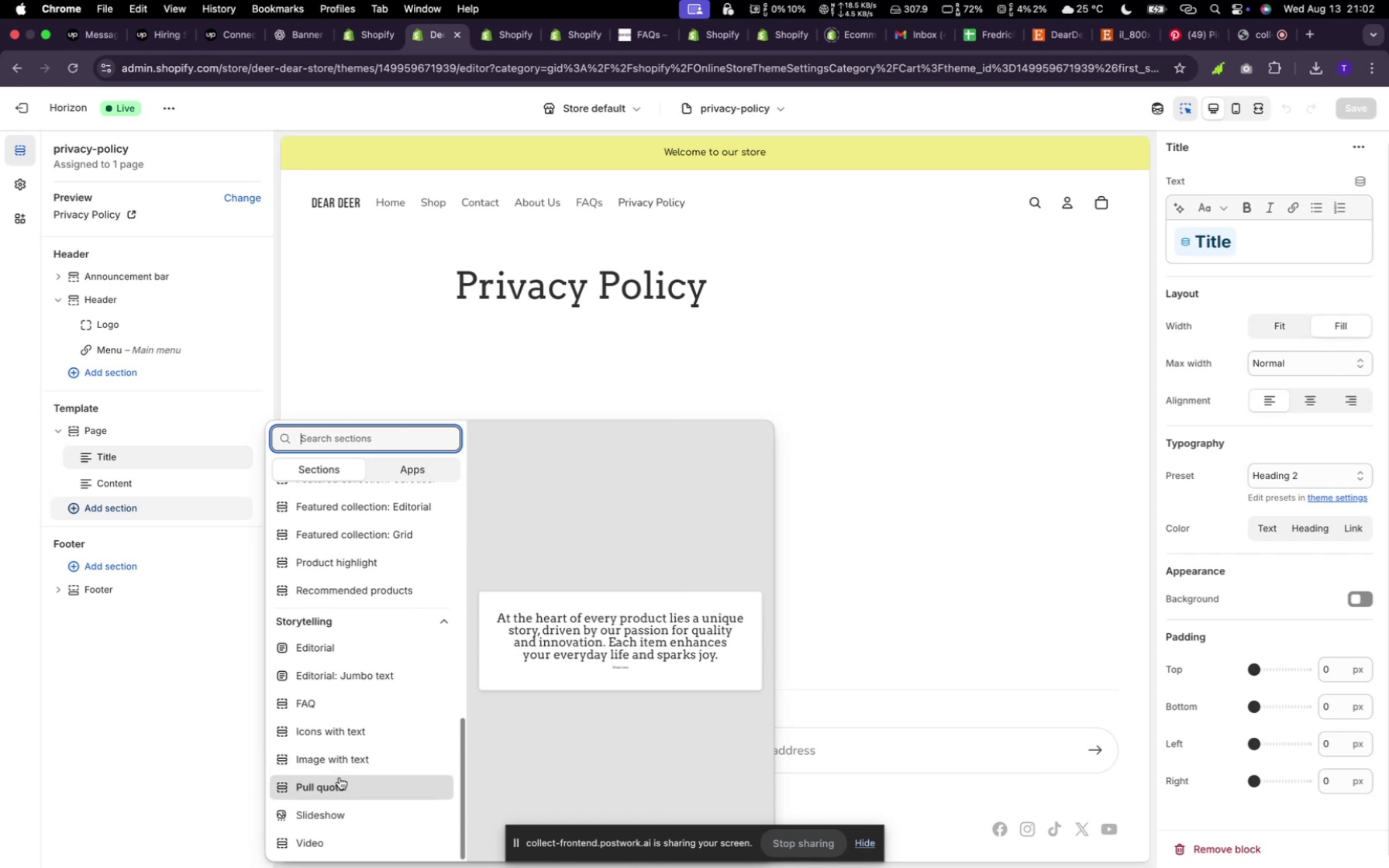 
wait(7.97)
 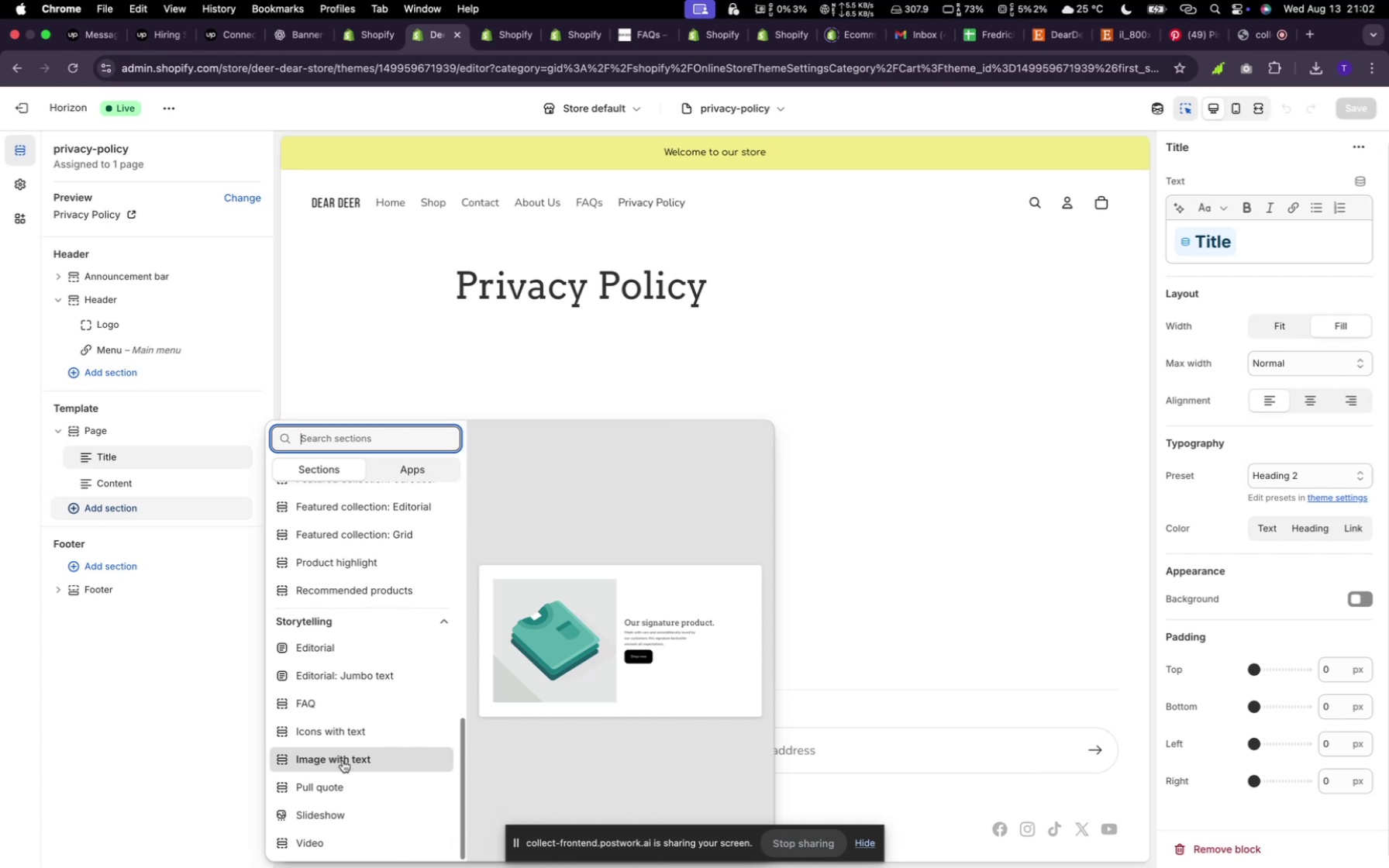 
scroll: coordinate [336, 803], scroll_direction: down, amount: 18.0
 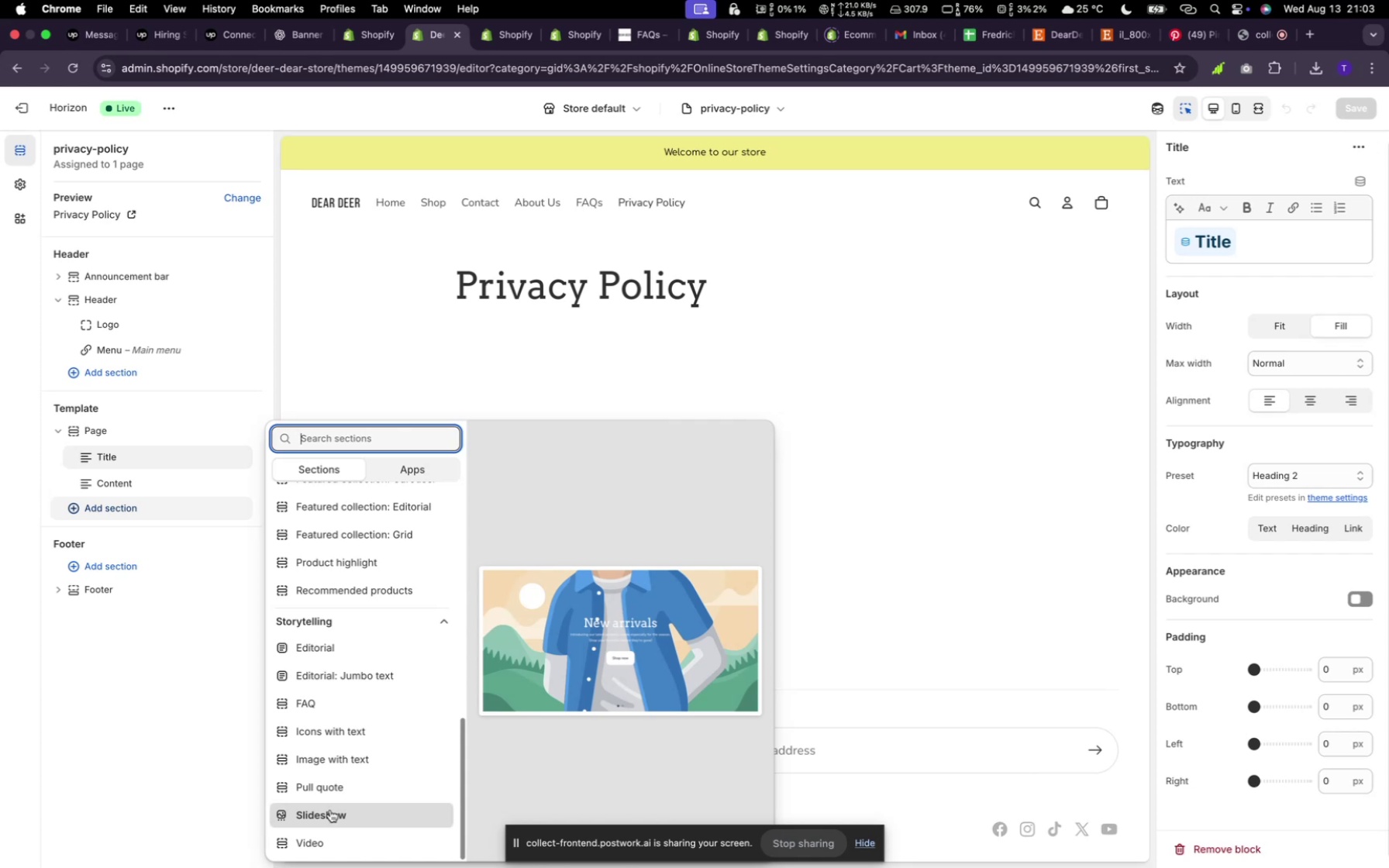 
wait(35.96)
 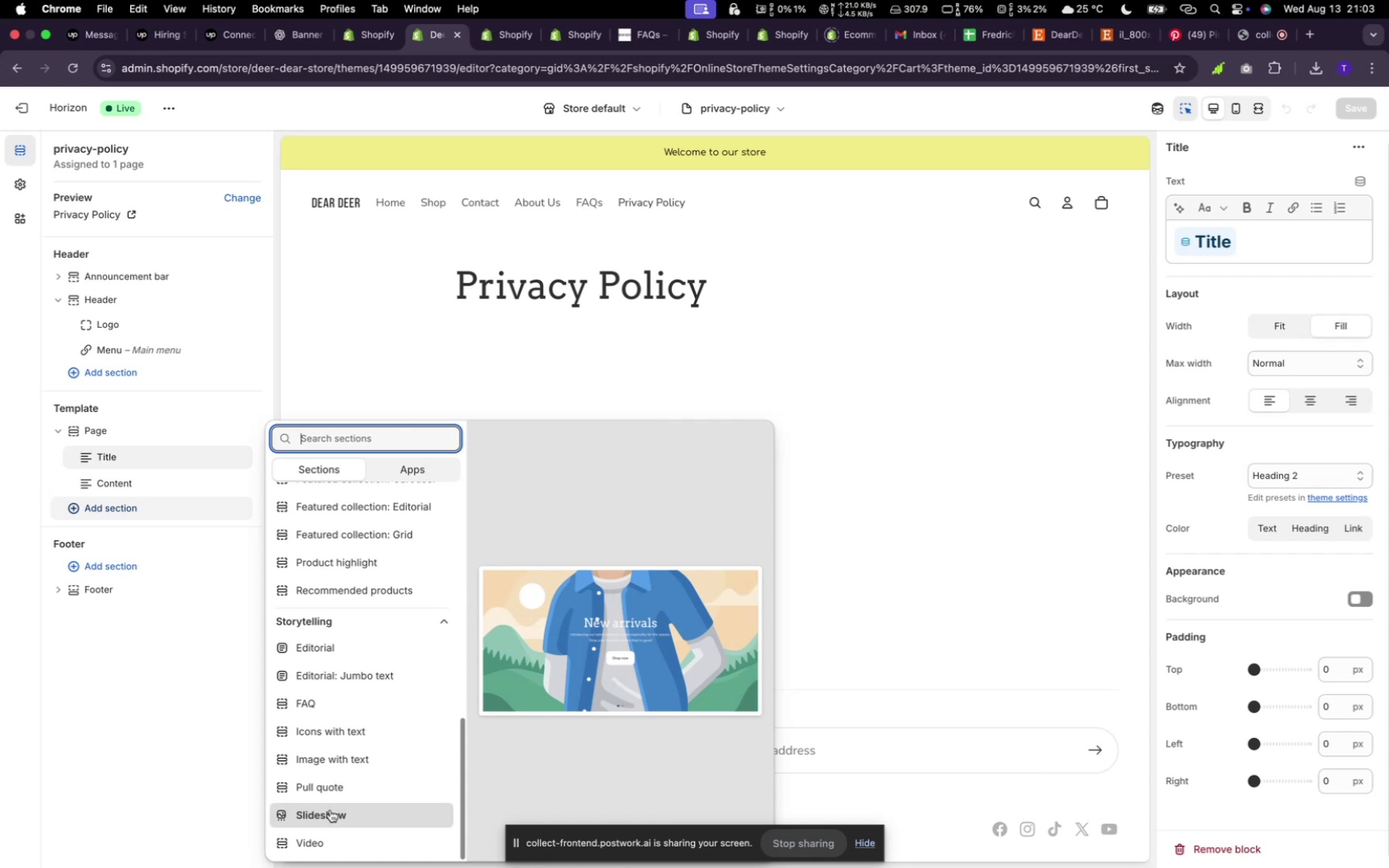 
left_click([332, 788])
 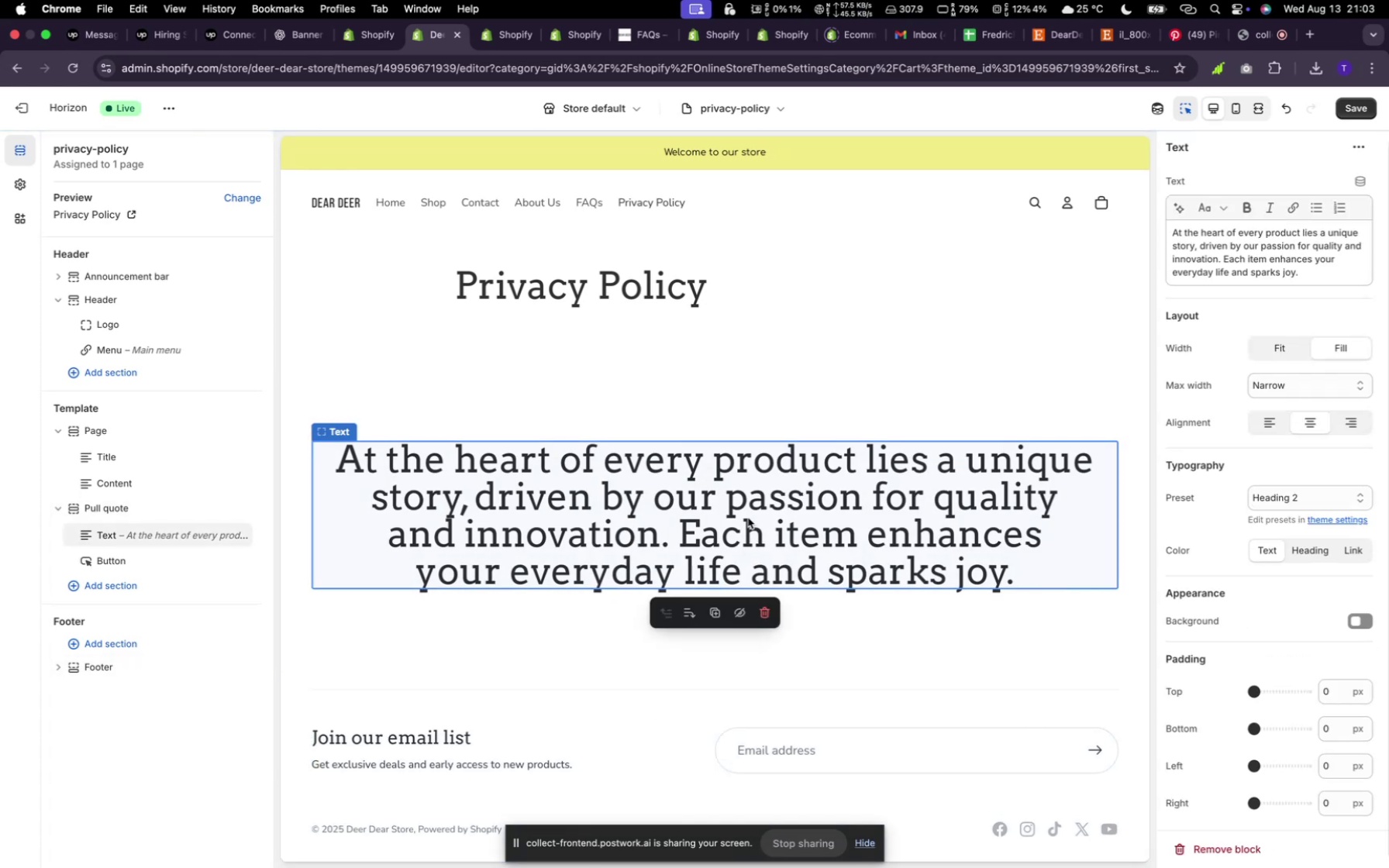 
wait(6.93)
 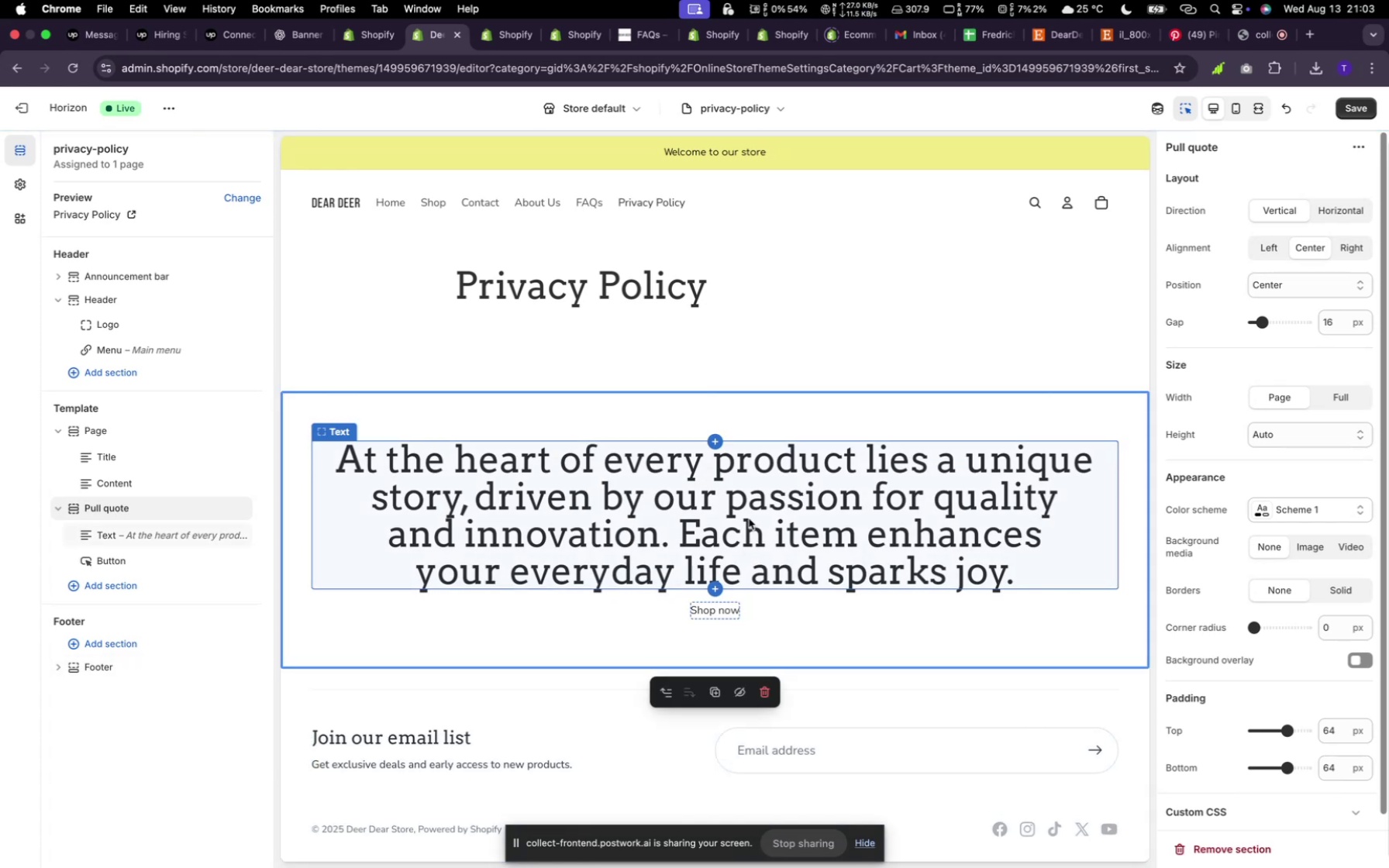 
left_click([748, 518])
 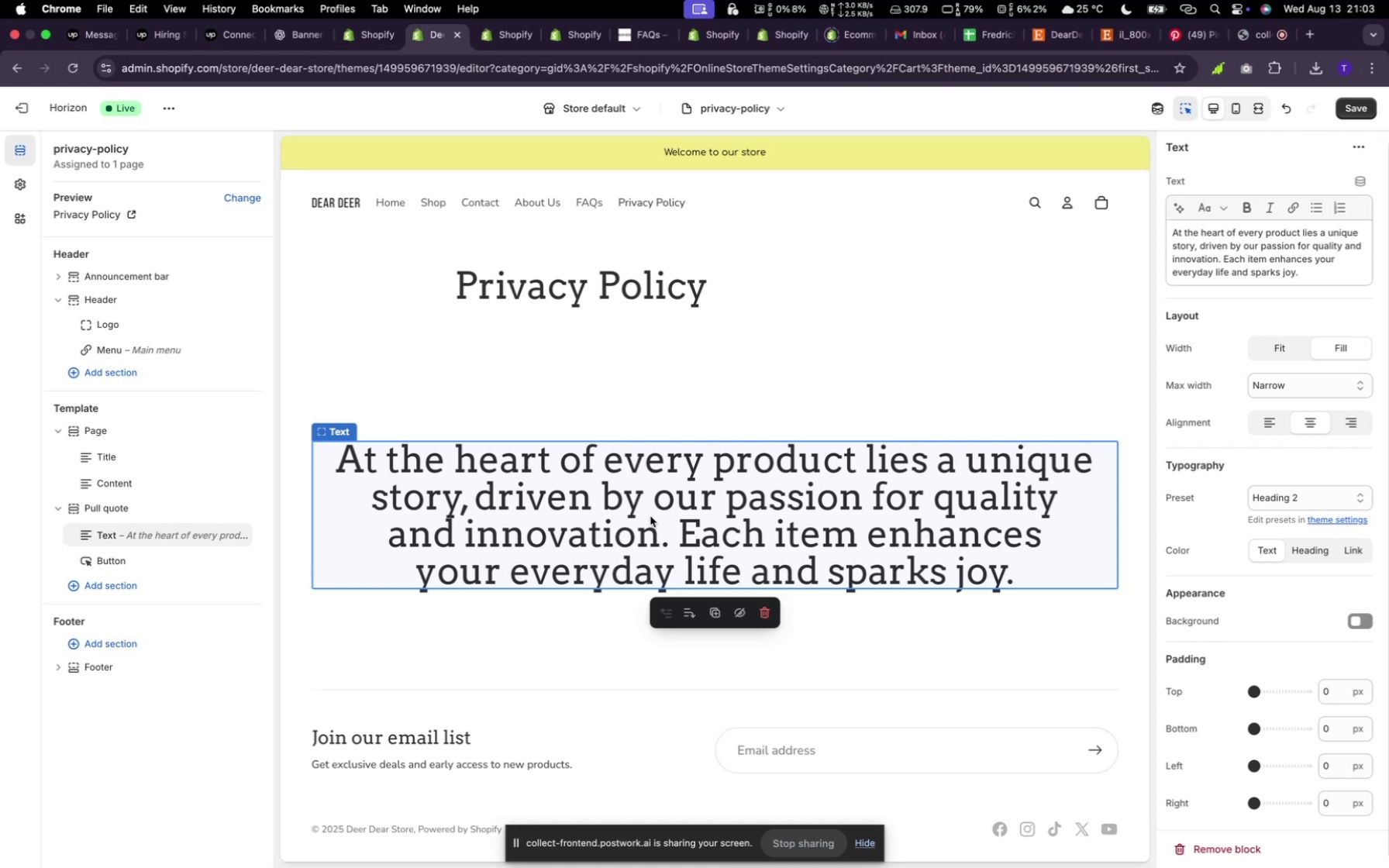 
wait(10.21)
 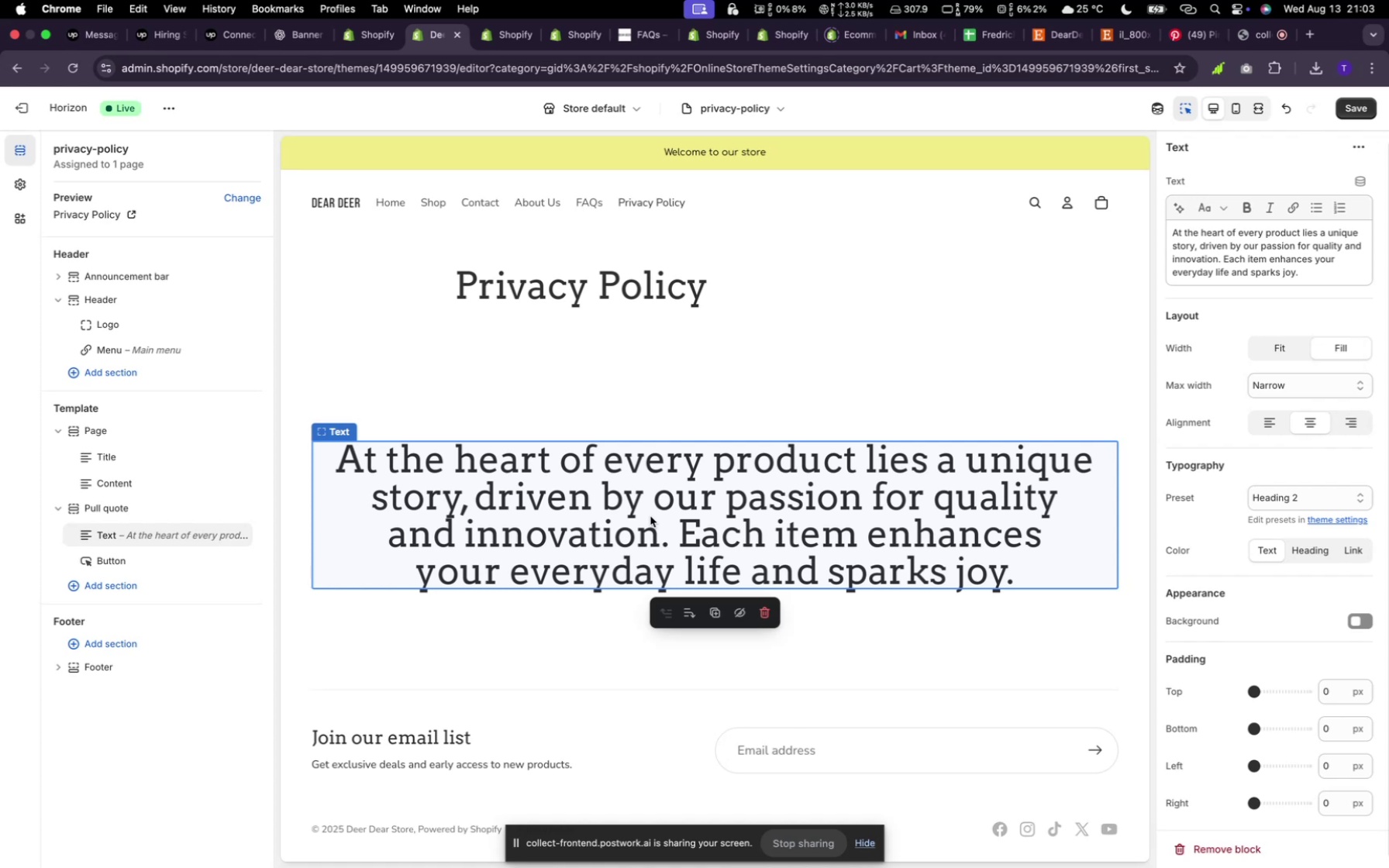 
left_click_drag(start_coordinate=[1339, 274], to_coordinate=[1168, 237])
 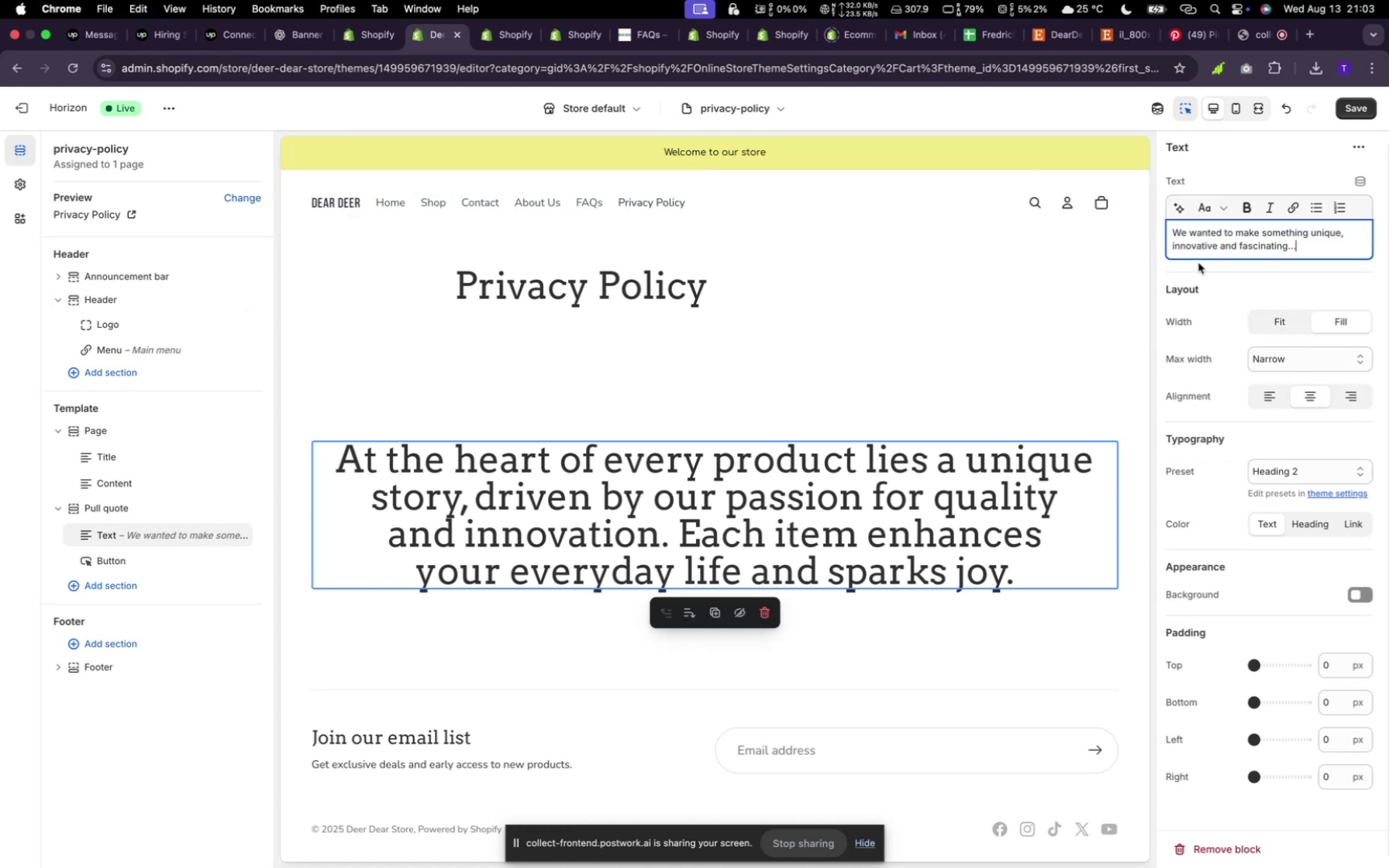 
wait(7.09)
 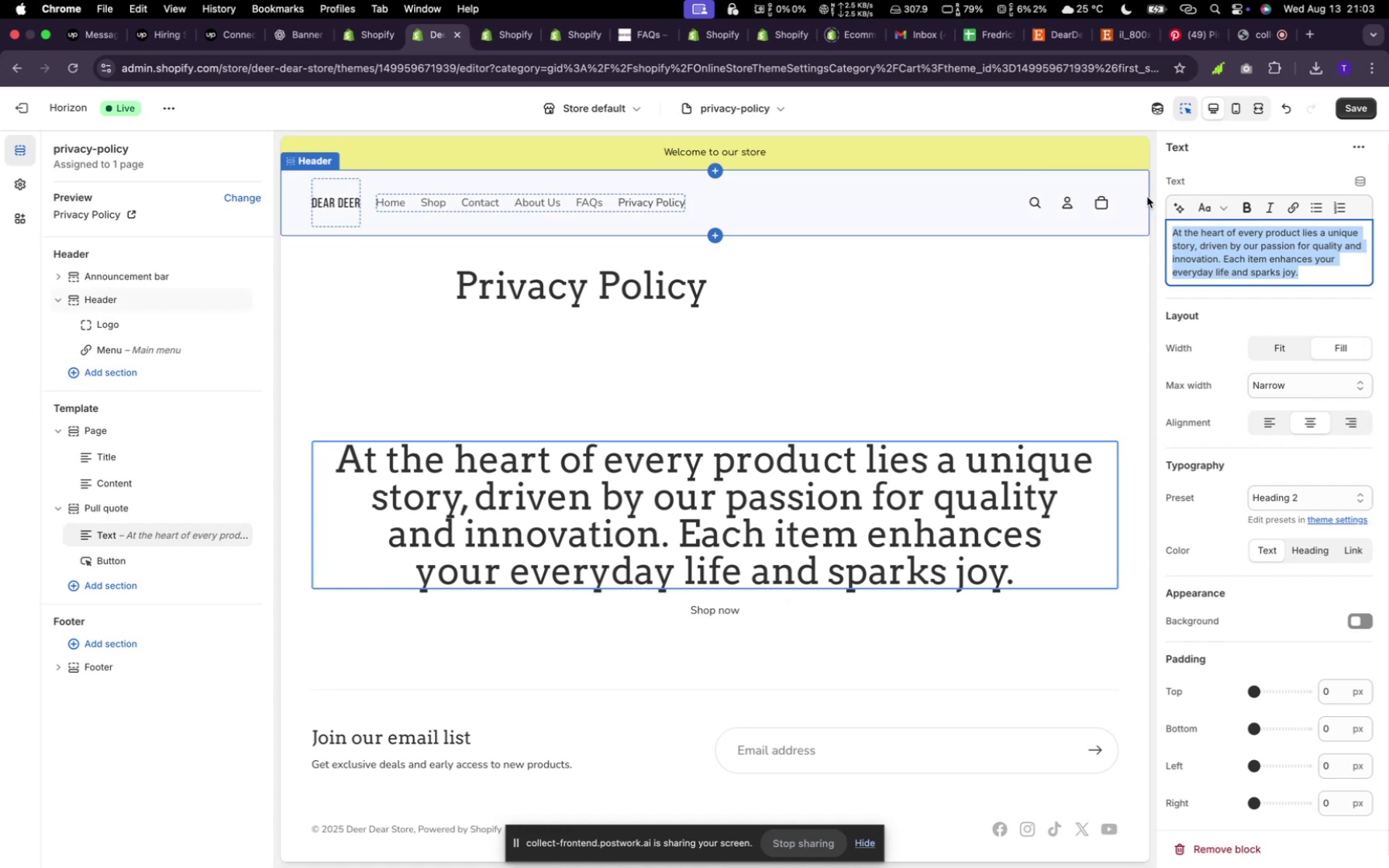 
key(Meta+V)
 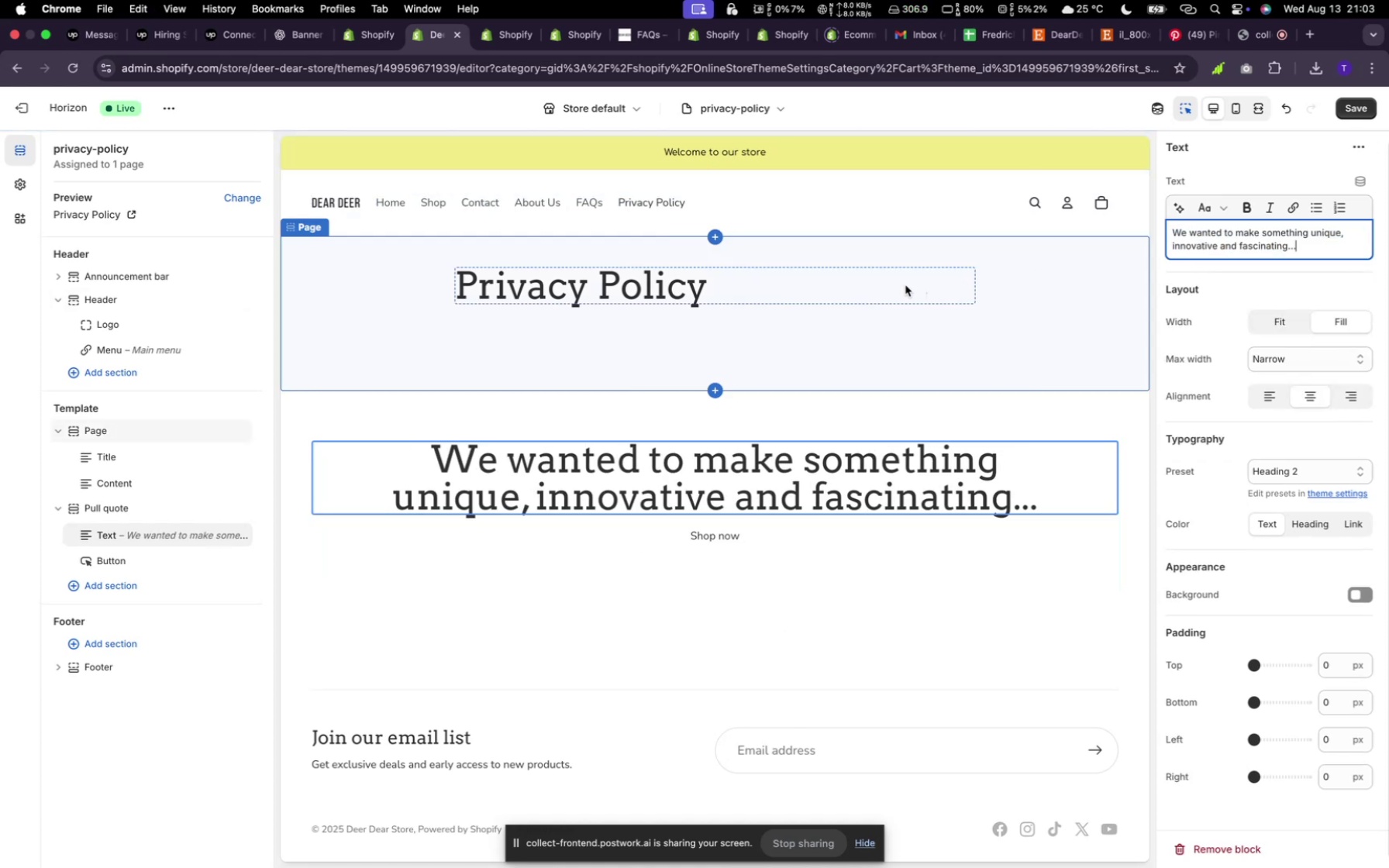 
scroll: coordinate [1212, 248], scroll_direction: up, amount: 13.0
 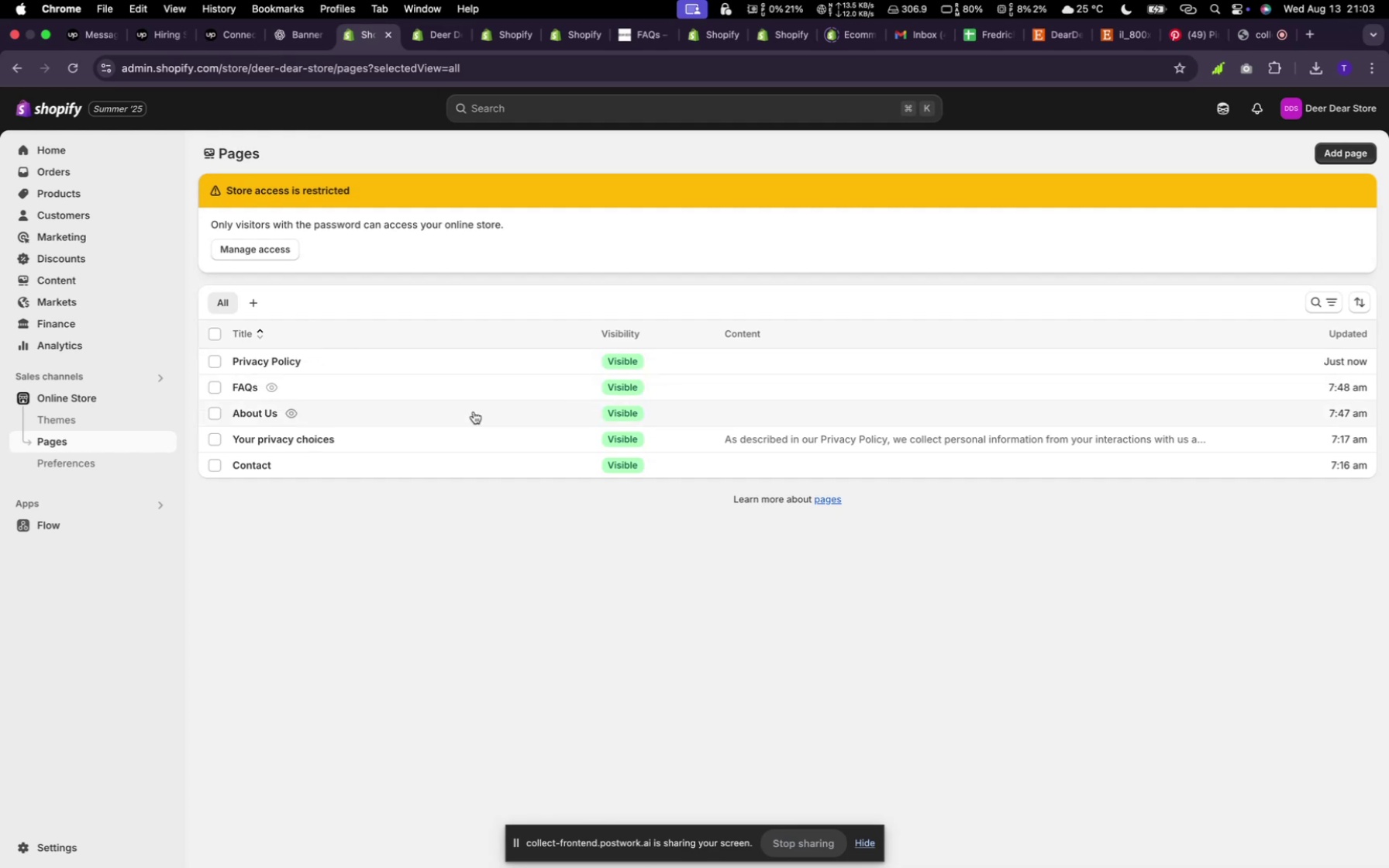 
left_click([367, 37])
 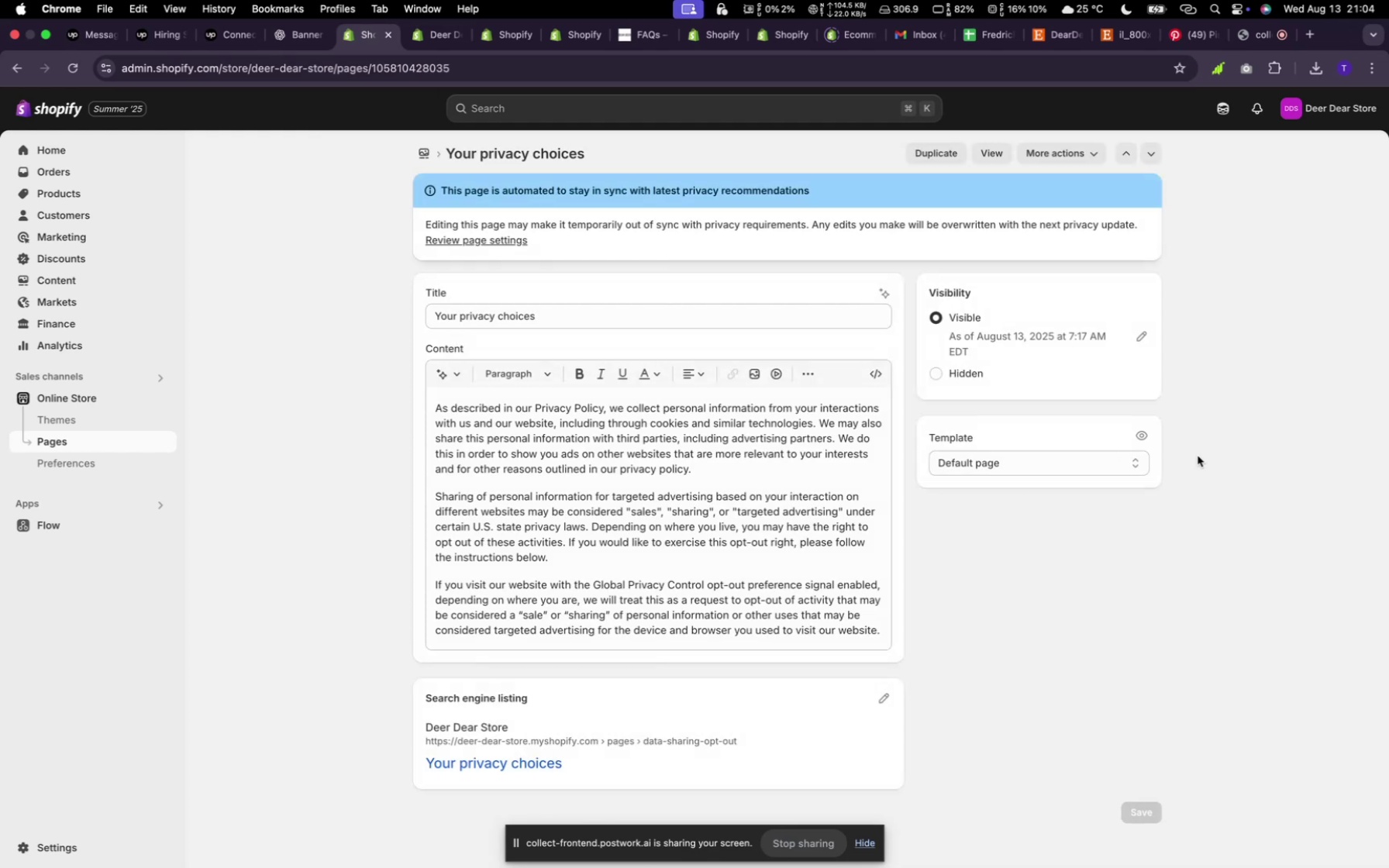 
left_click([419, 446])
 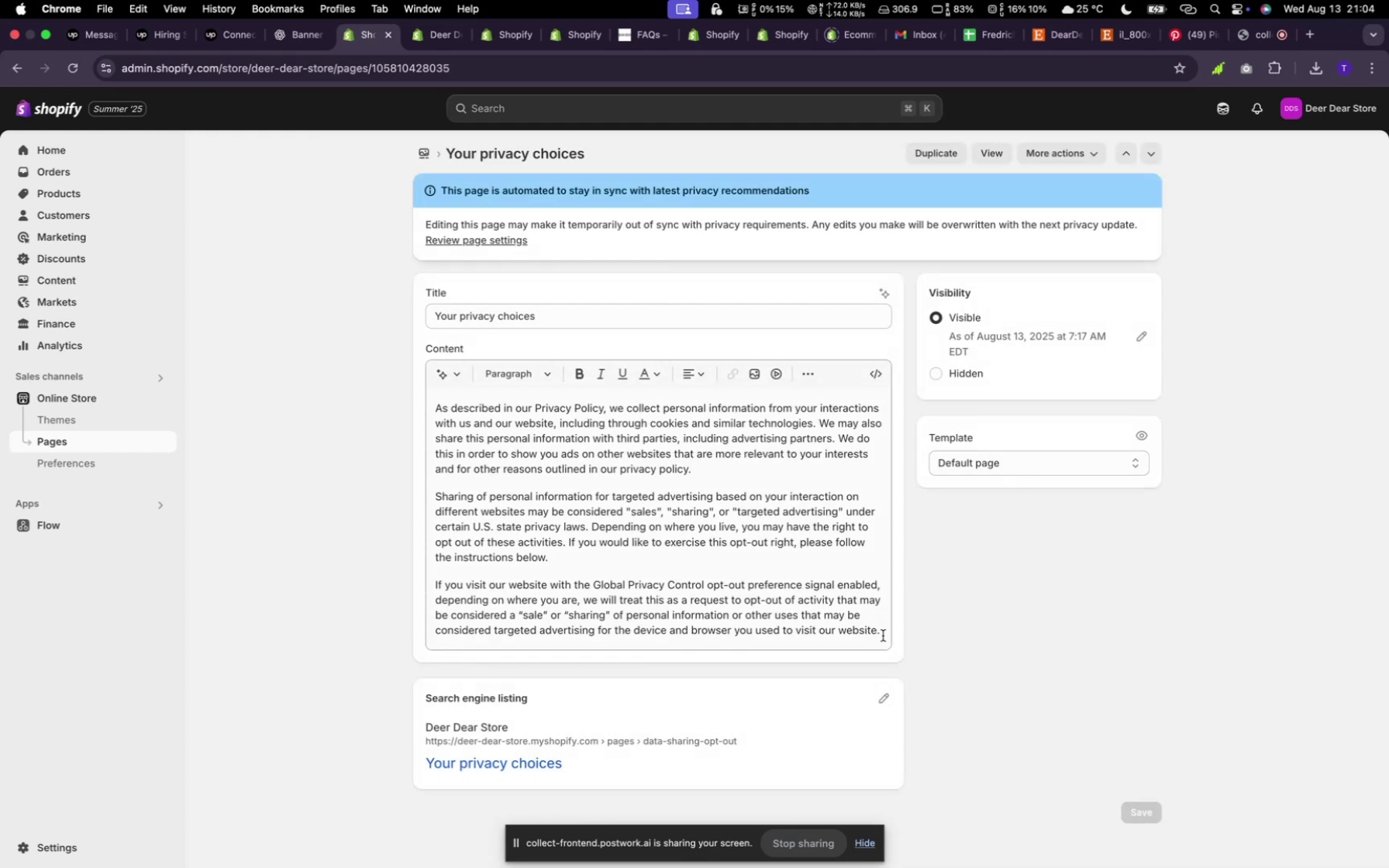 
scroll: coordinate [808, 535], scroll_direction: down, amount: 7.0
 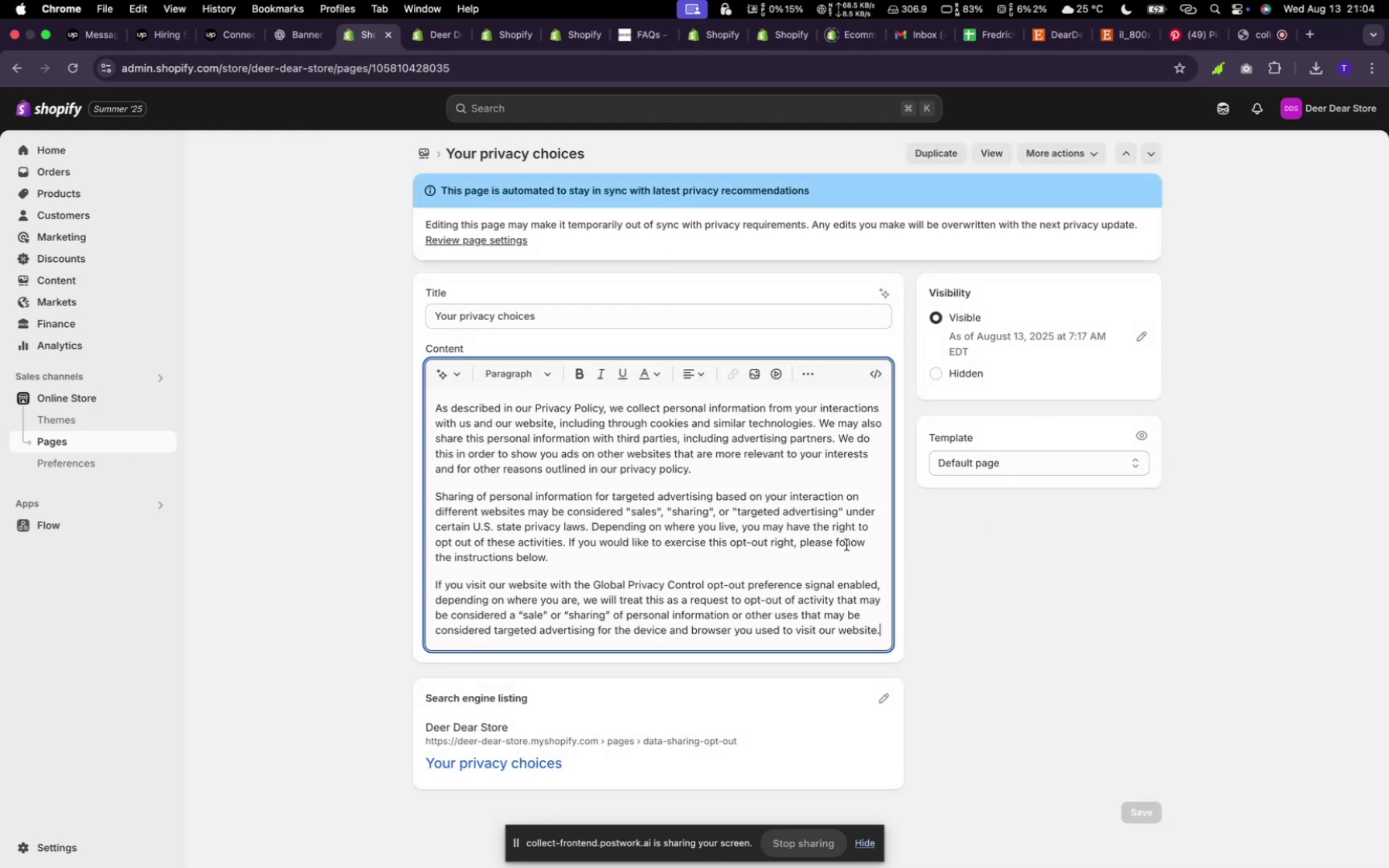 
left_click_drag(start_coordinate=[883, 636], to_coordinate=[516, 384])
 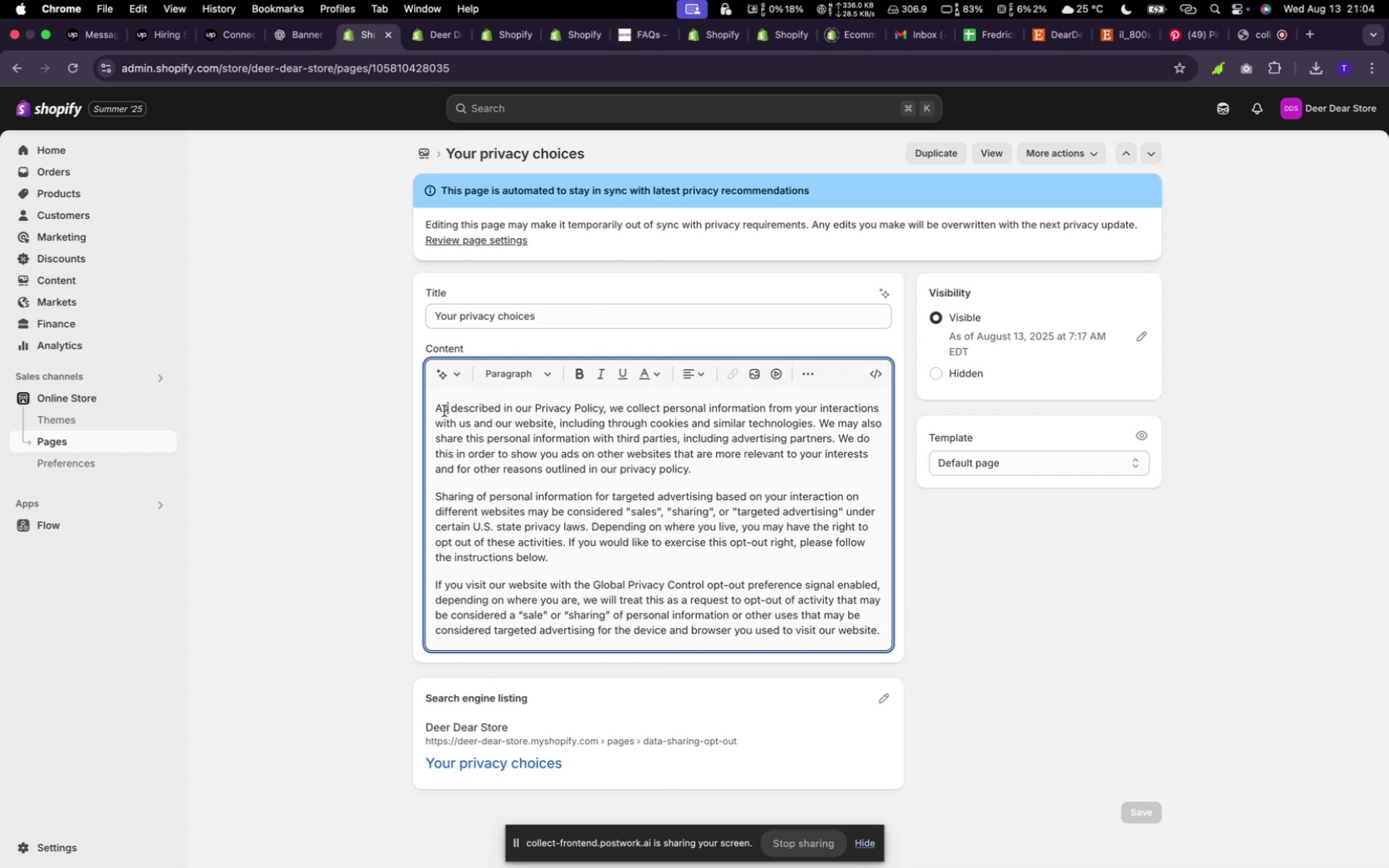 
left_click_drag(start_coordinate=[883, 633], to_coordinate=[691, 473])
 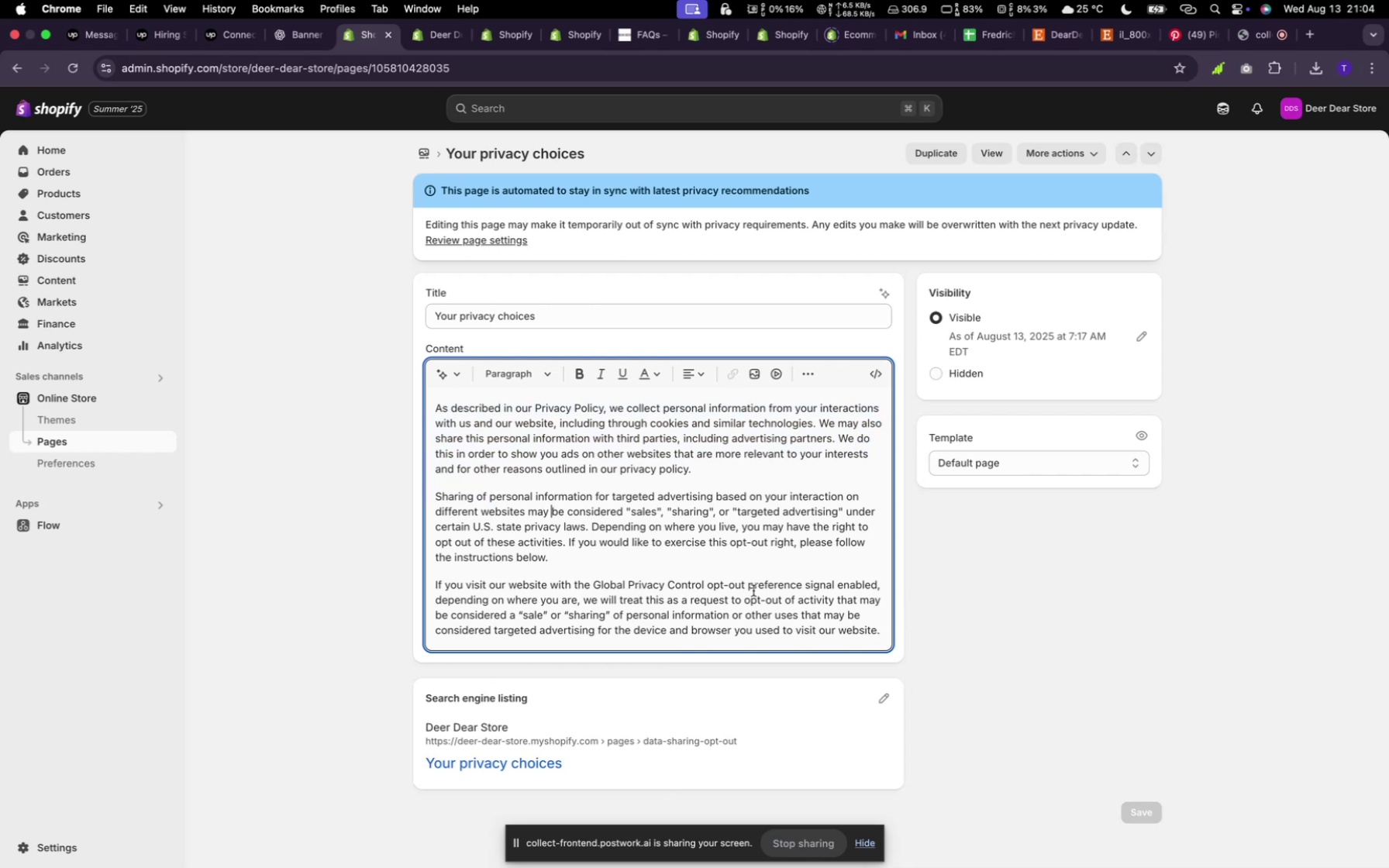 
left_click([445, 411])
 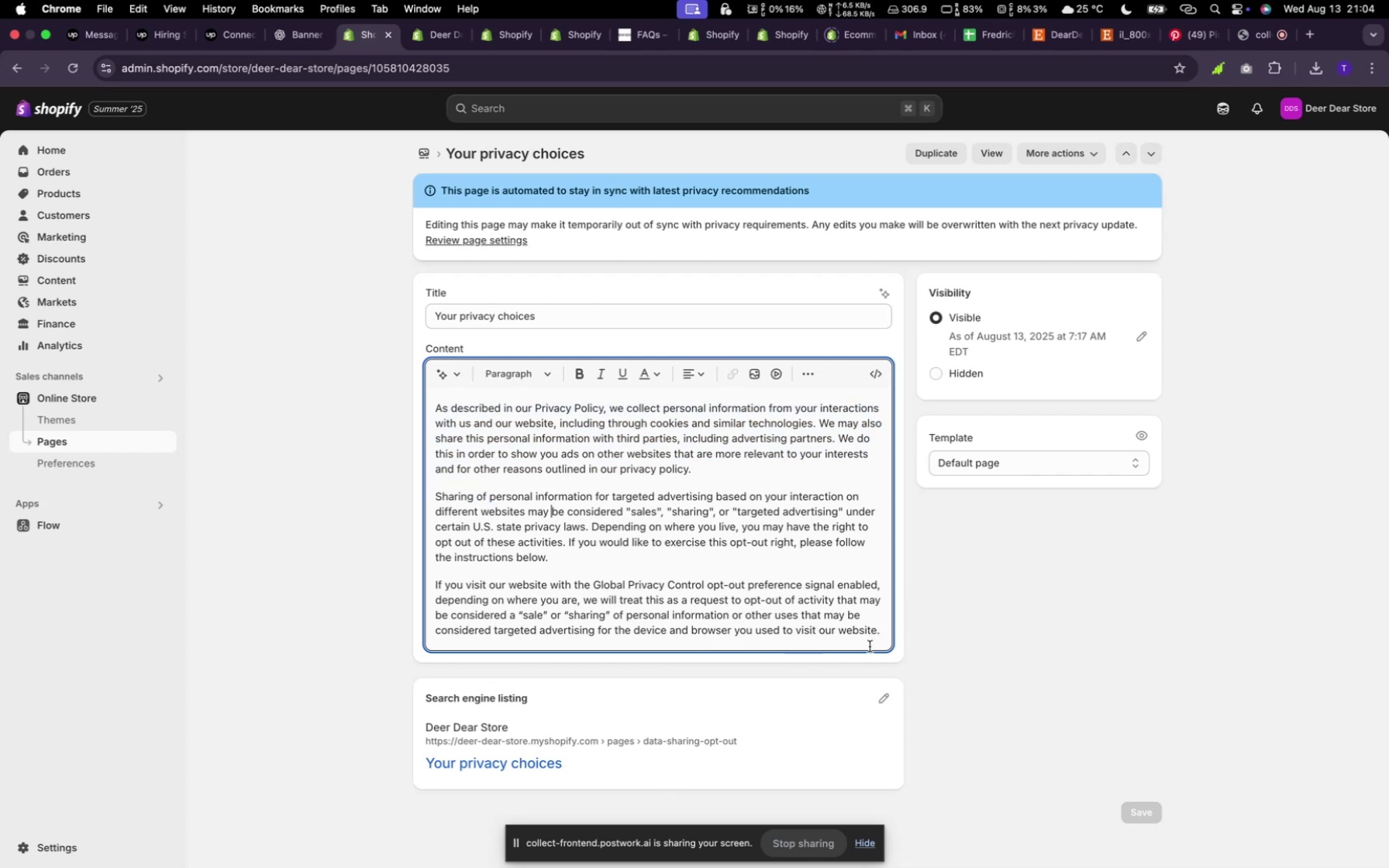 
left_click_drag(start_coordinate=[443, 411], to_coordinate=[489, 497])
 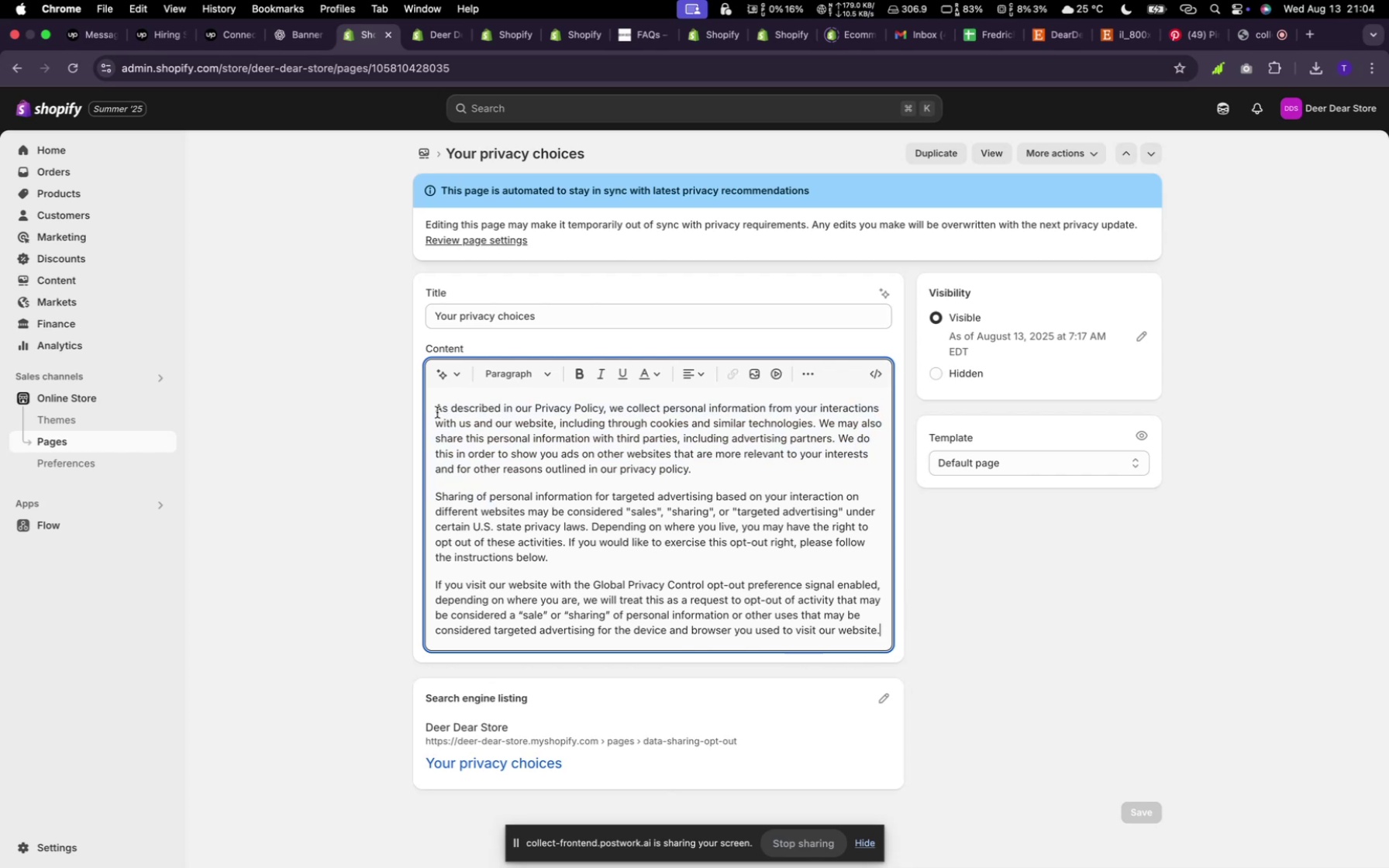 
left_click_drag(start_coordinate=[880, 638], to_coordinate=[656, 456])
 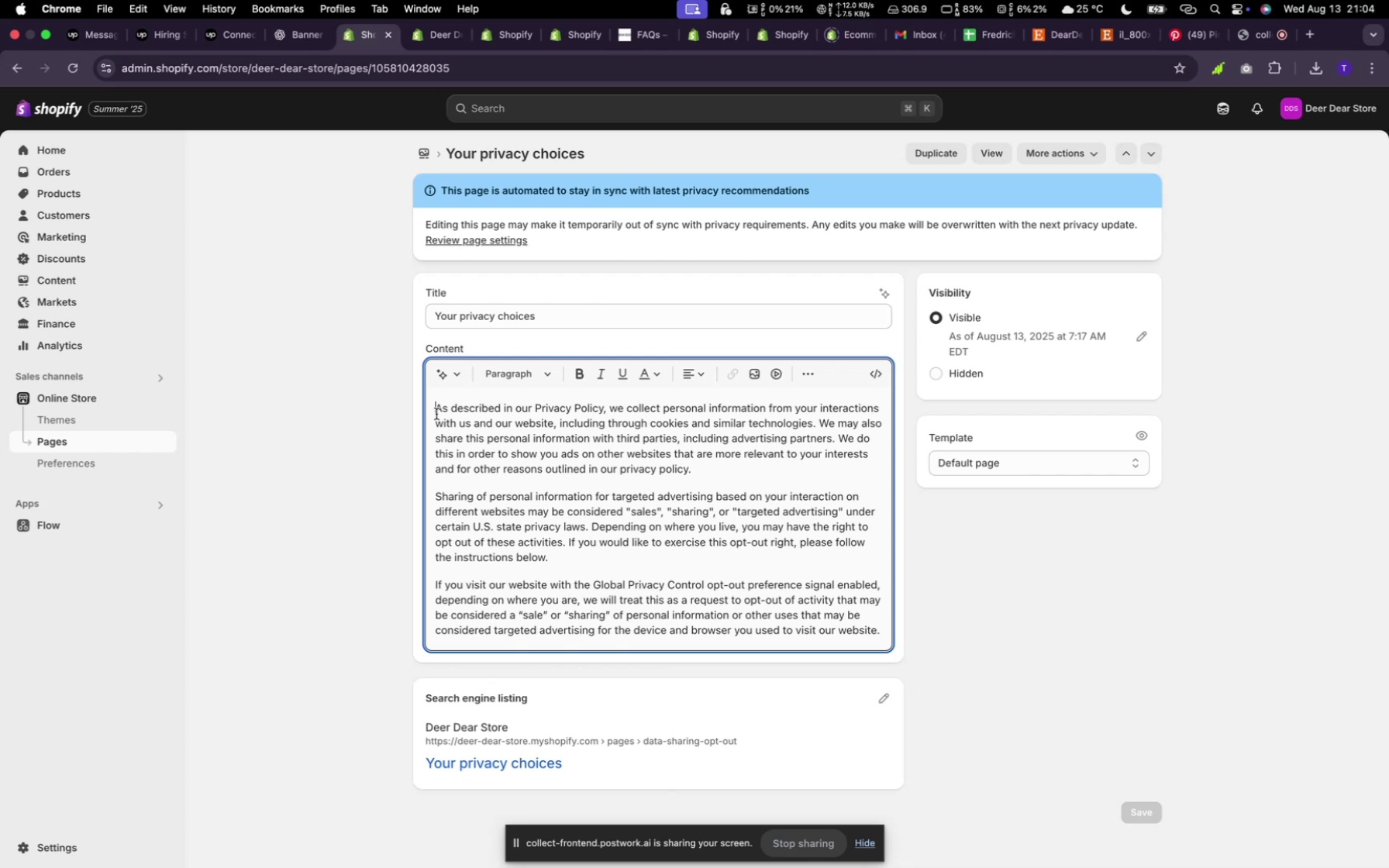 
left_click_drag(start_coordinate=[433, 411], to_coordinate=[492, 542])
 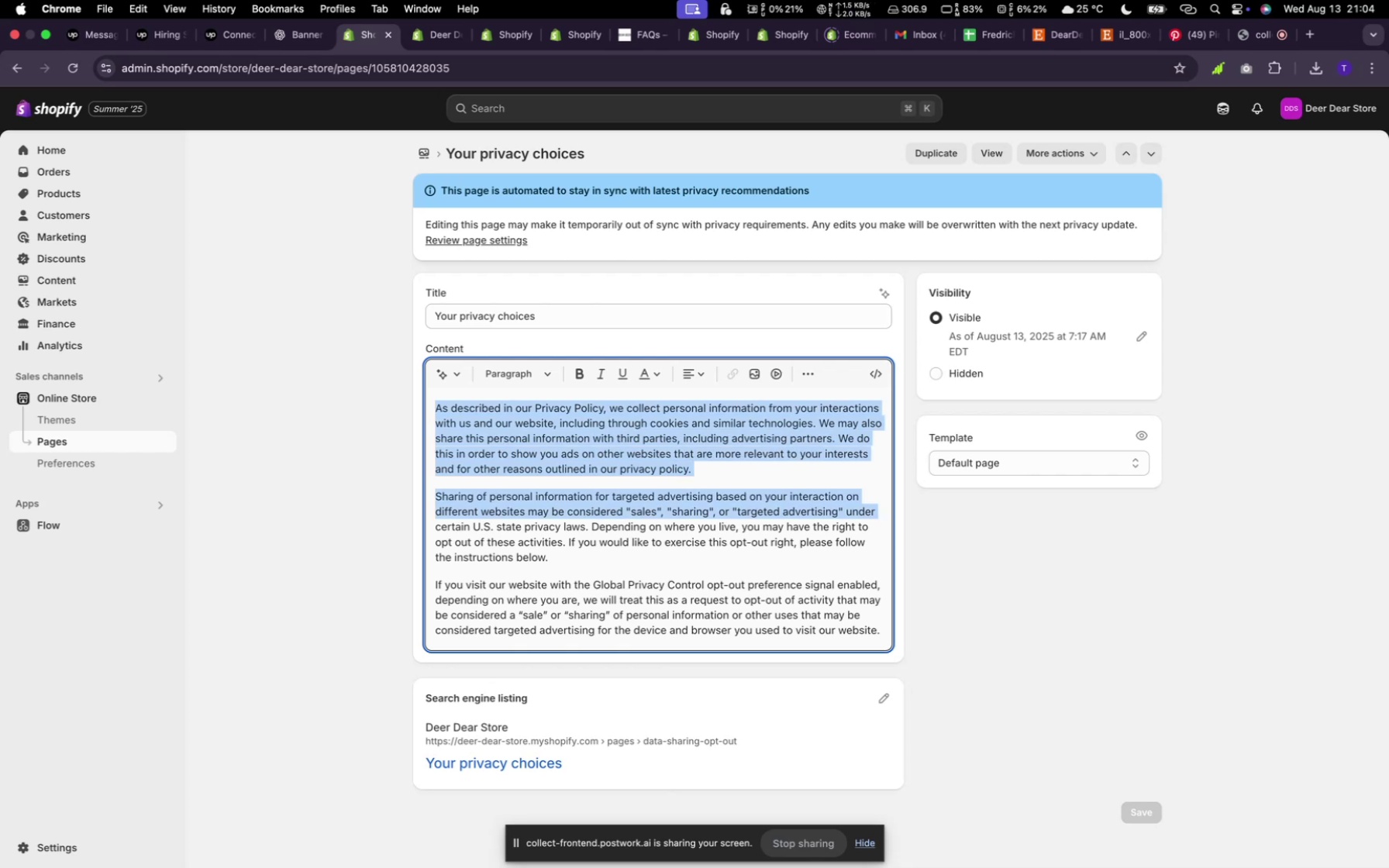 
left_click([436, 414])
 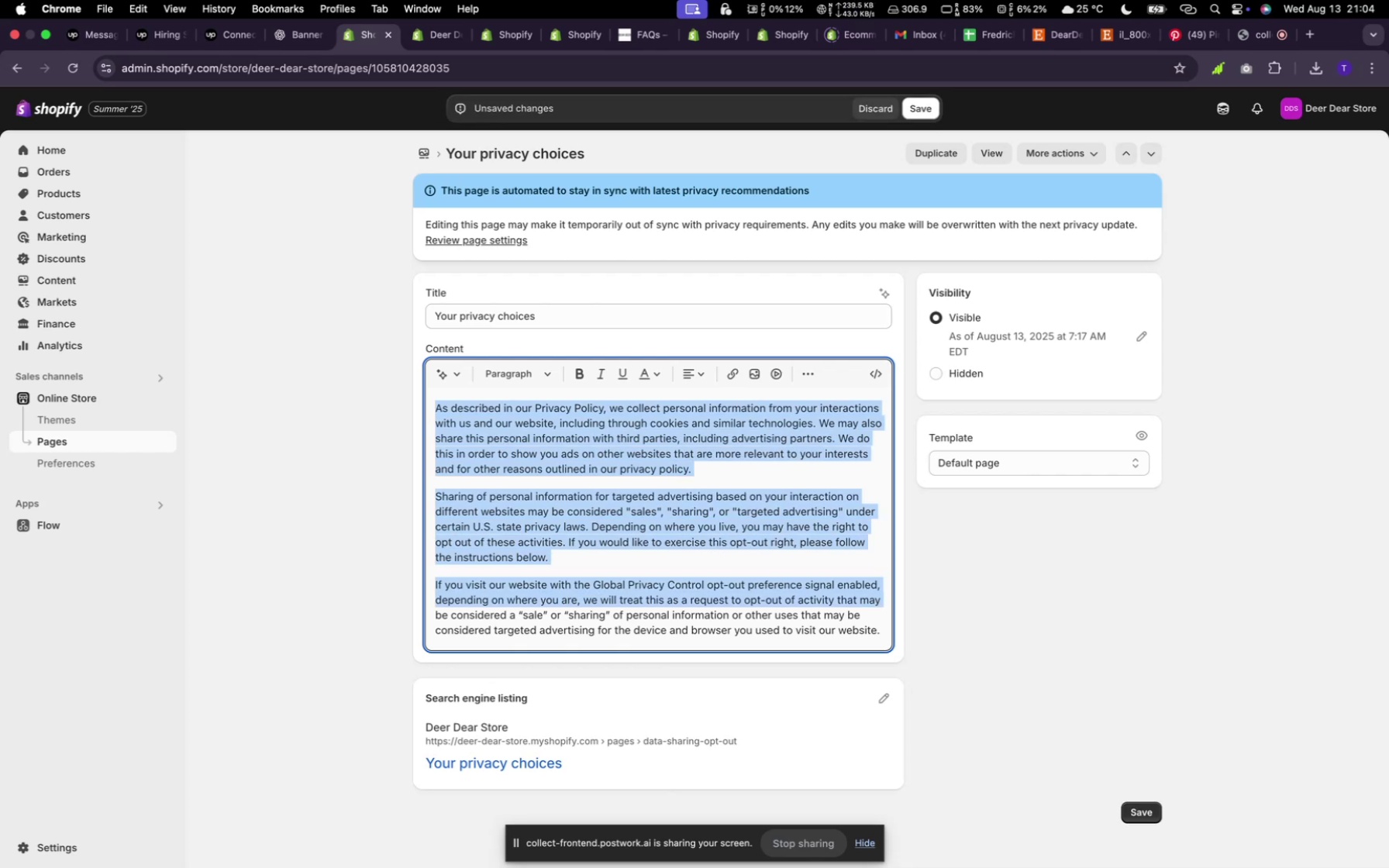 
hold_key(key=ArrowDown, duration=1.37)
 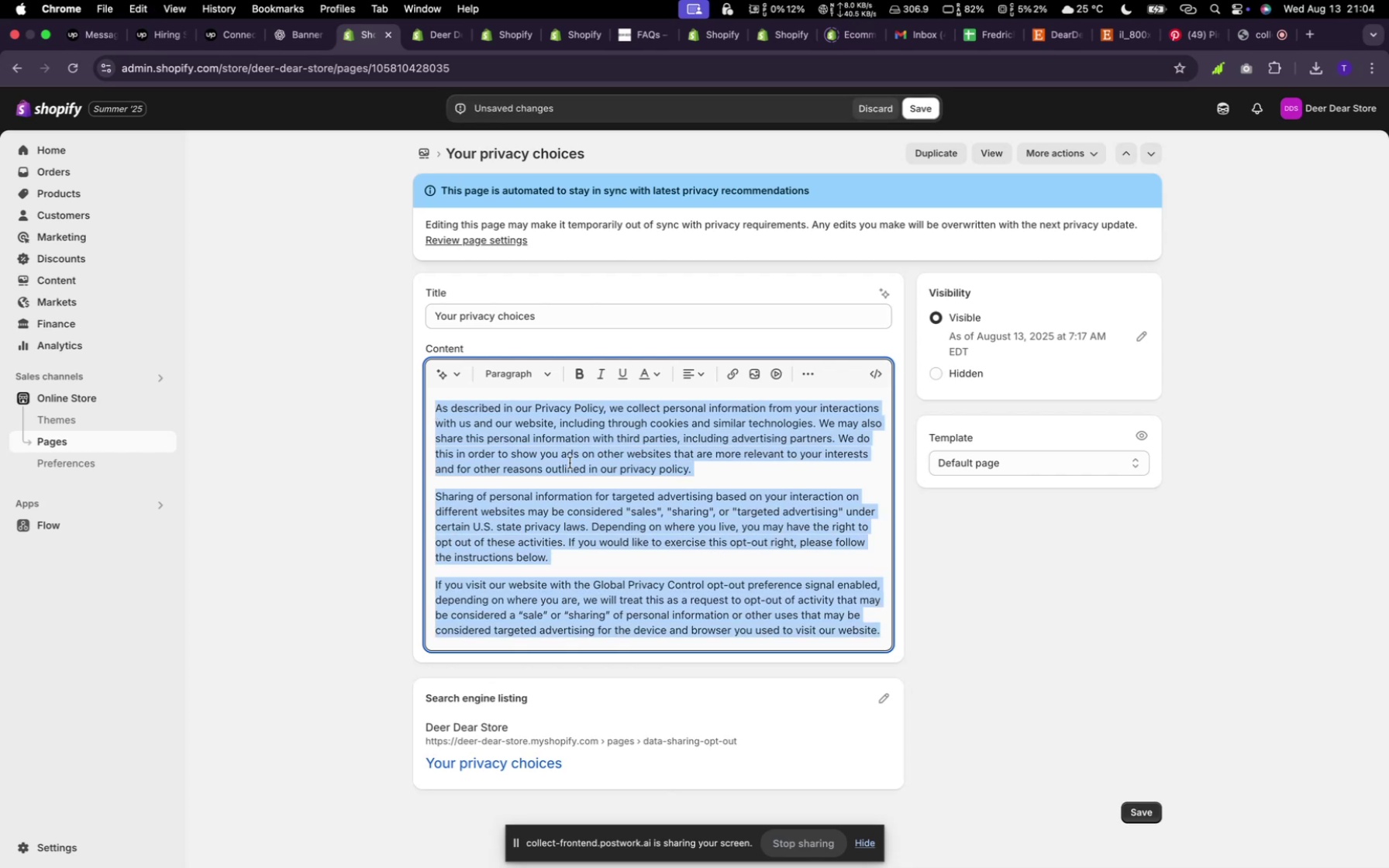 
key(Shift+ArrowDown)
 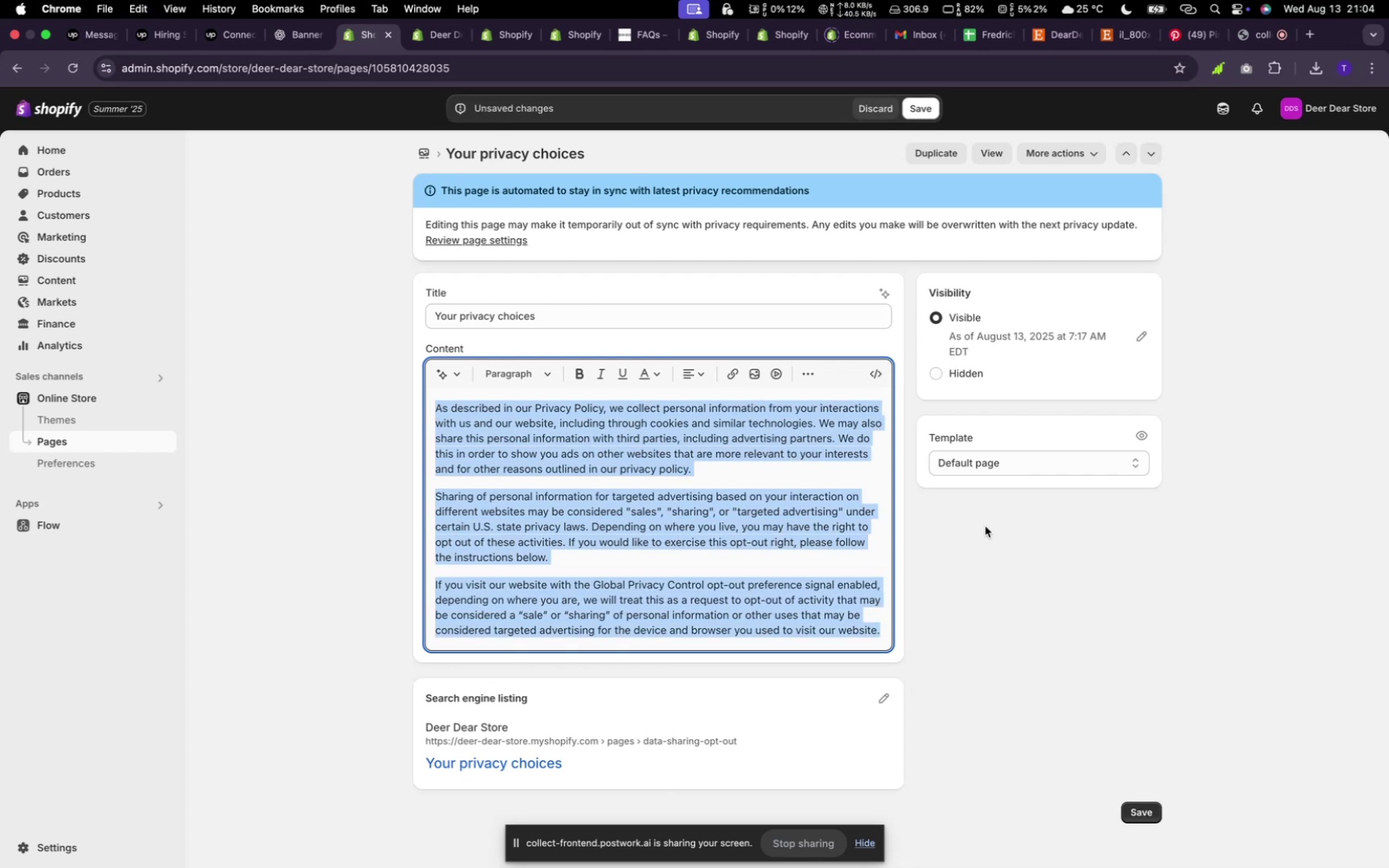 
key(Shift+ArrowDown)
 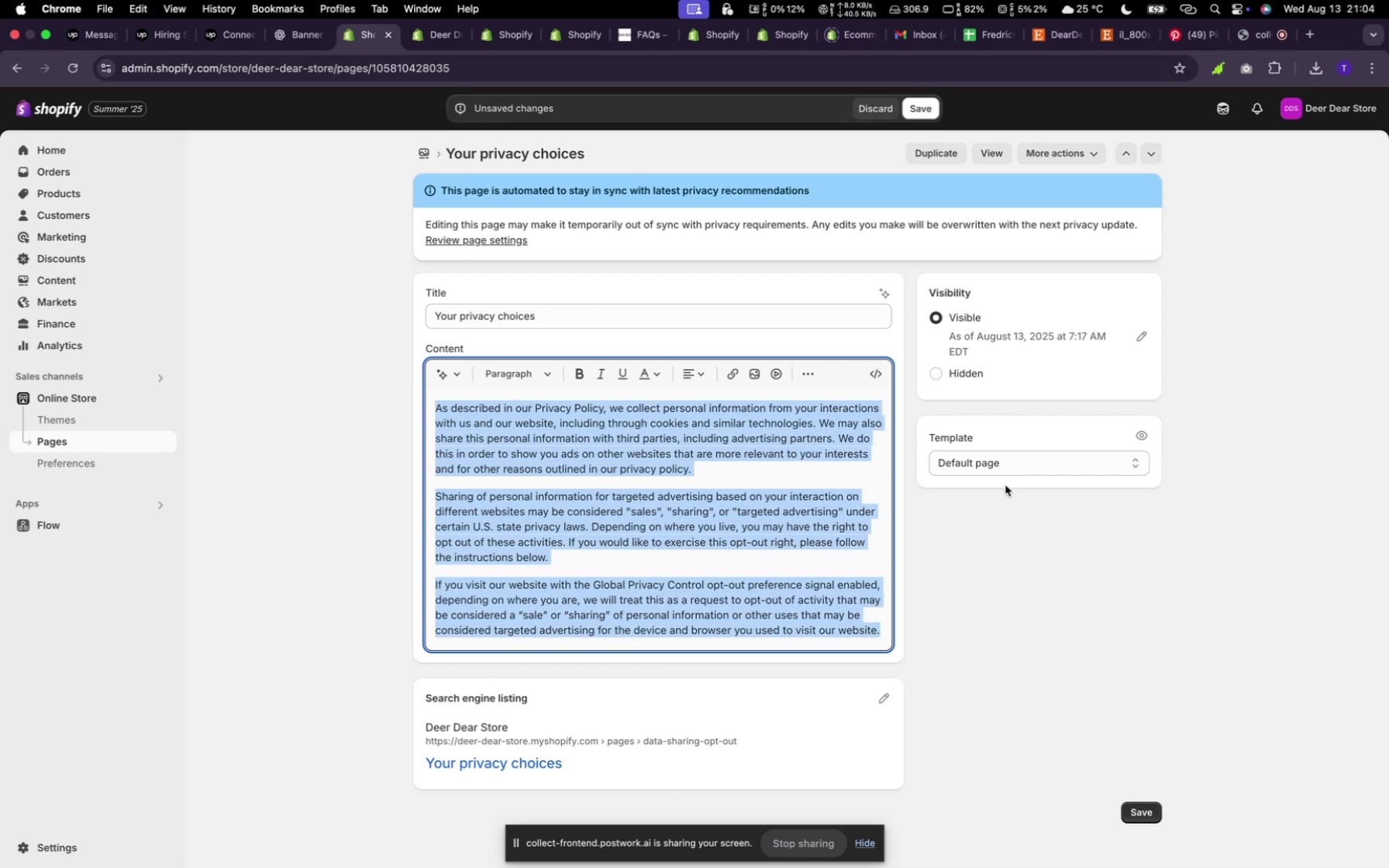 
key(Shift+ArrowDown)
 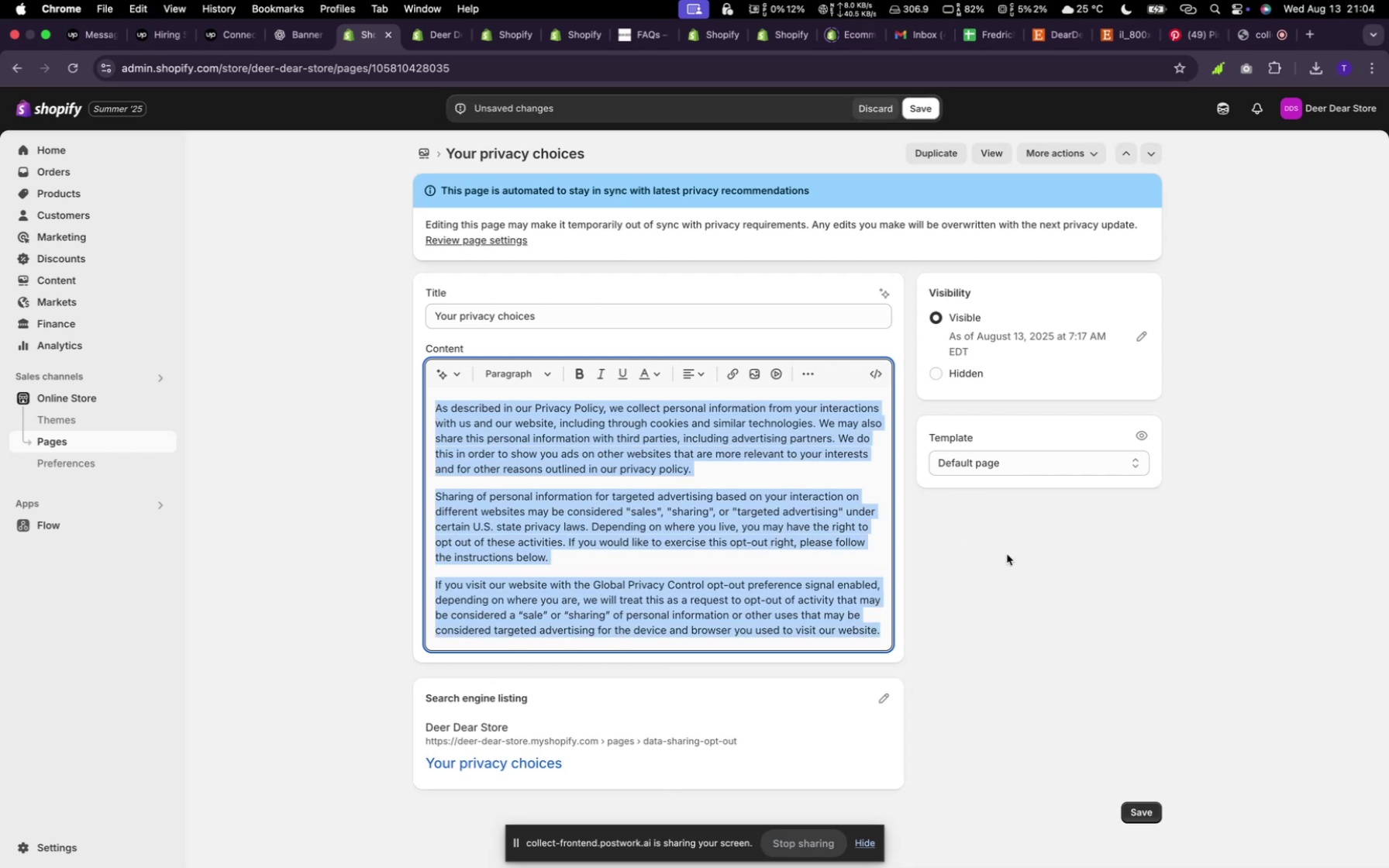 
key(Meta+C)
 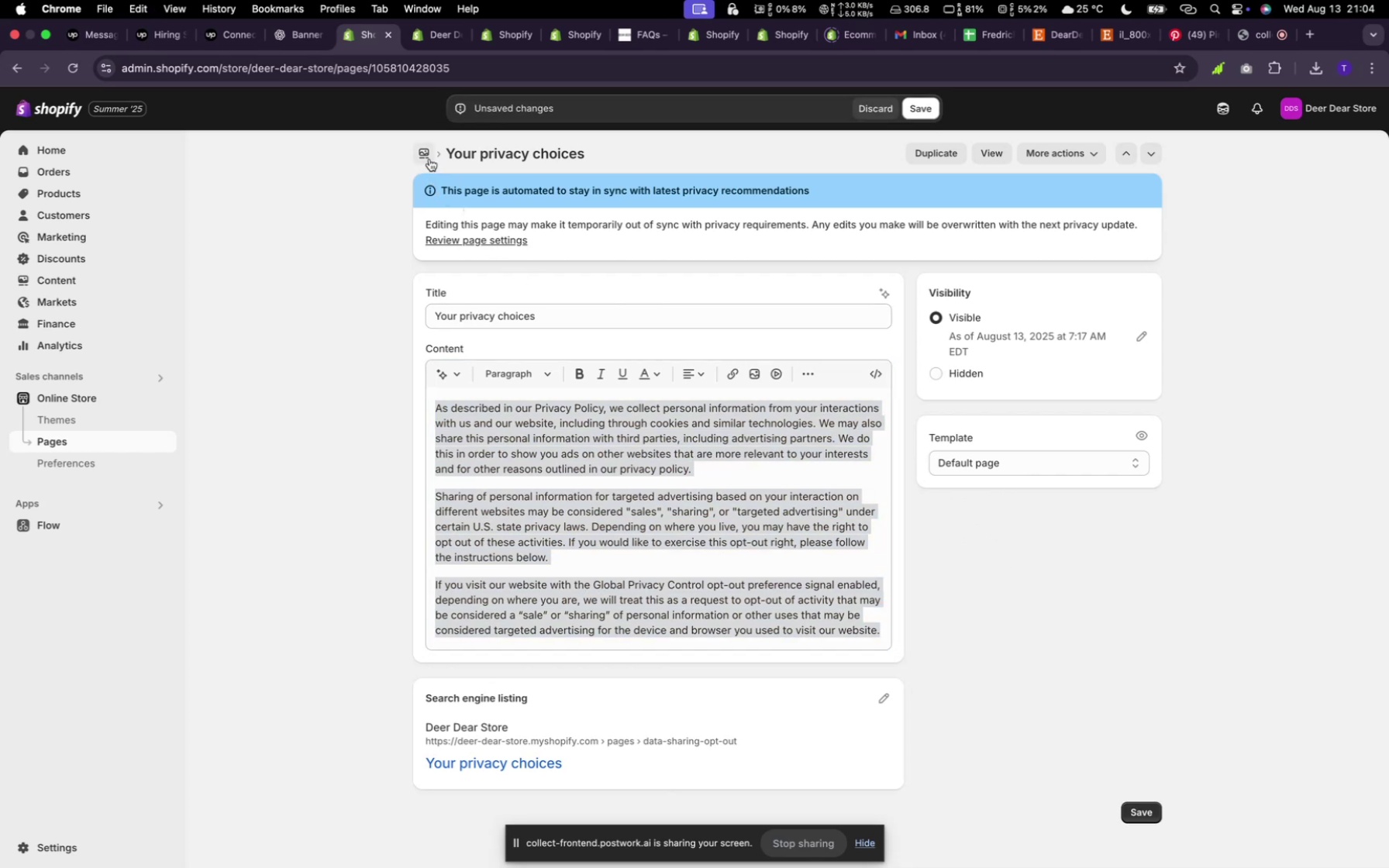 
left_click([1007, 554])
 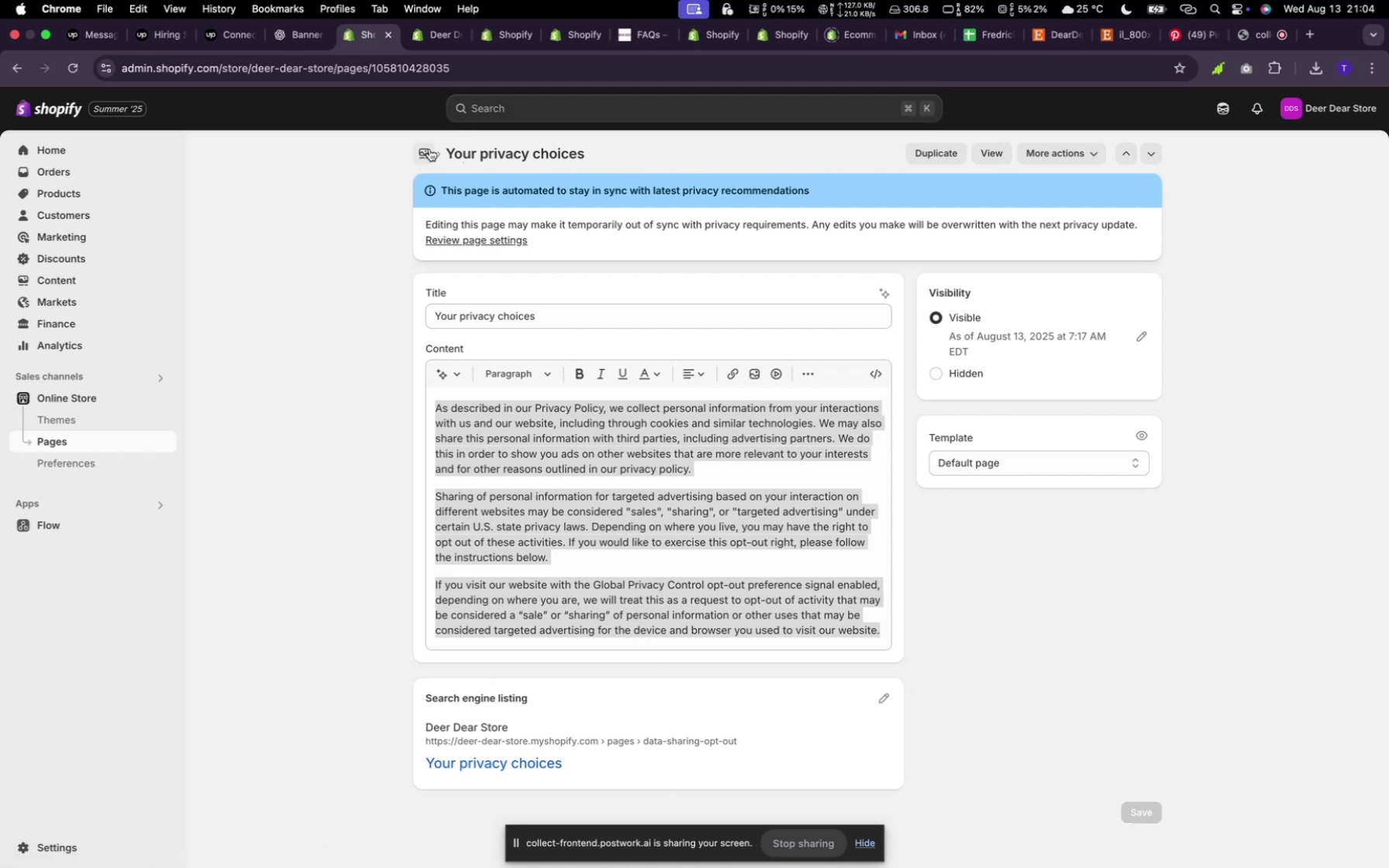 
left_click([924, 107])
 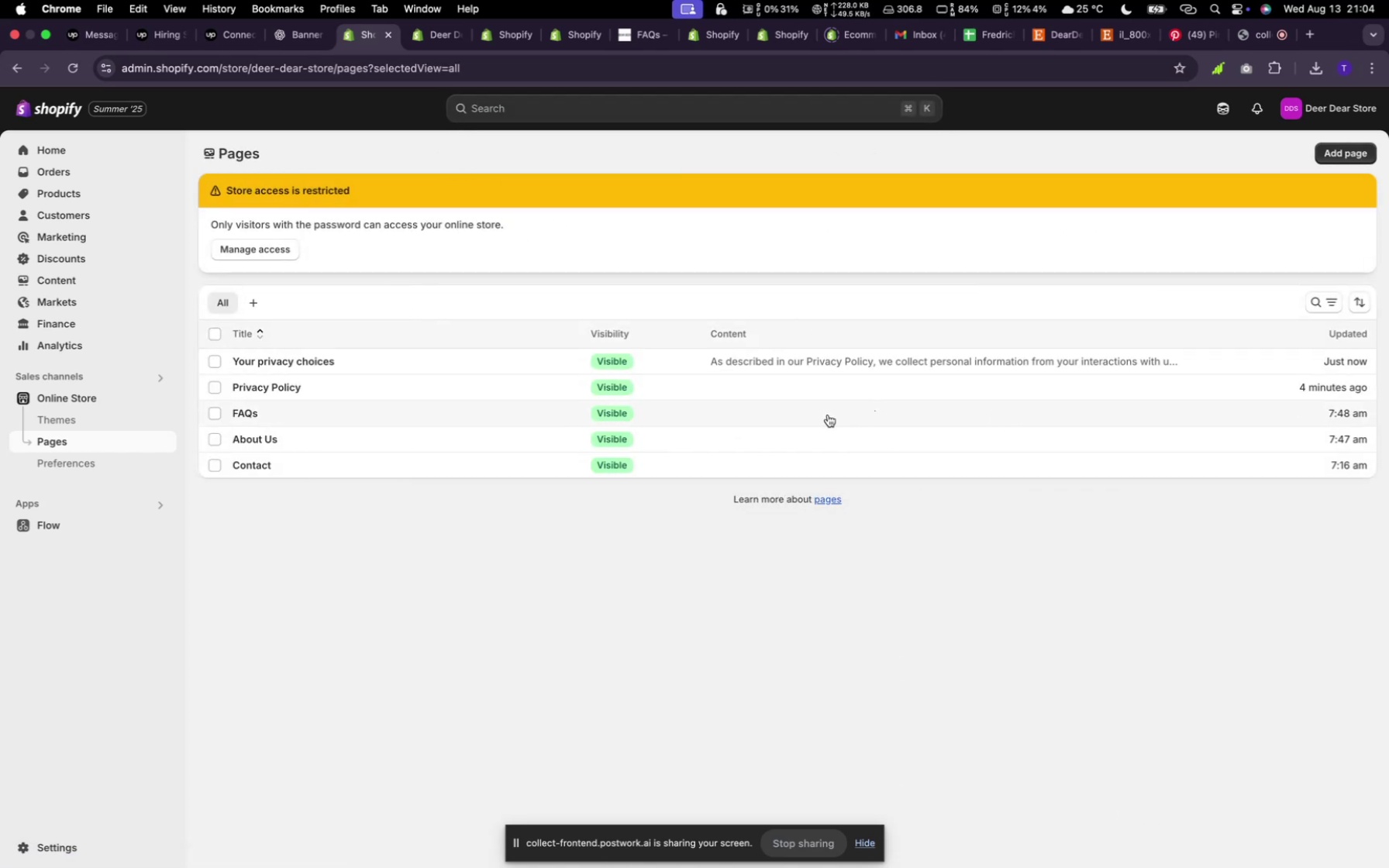 
left_click([429, 149])
 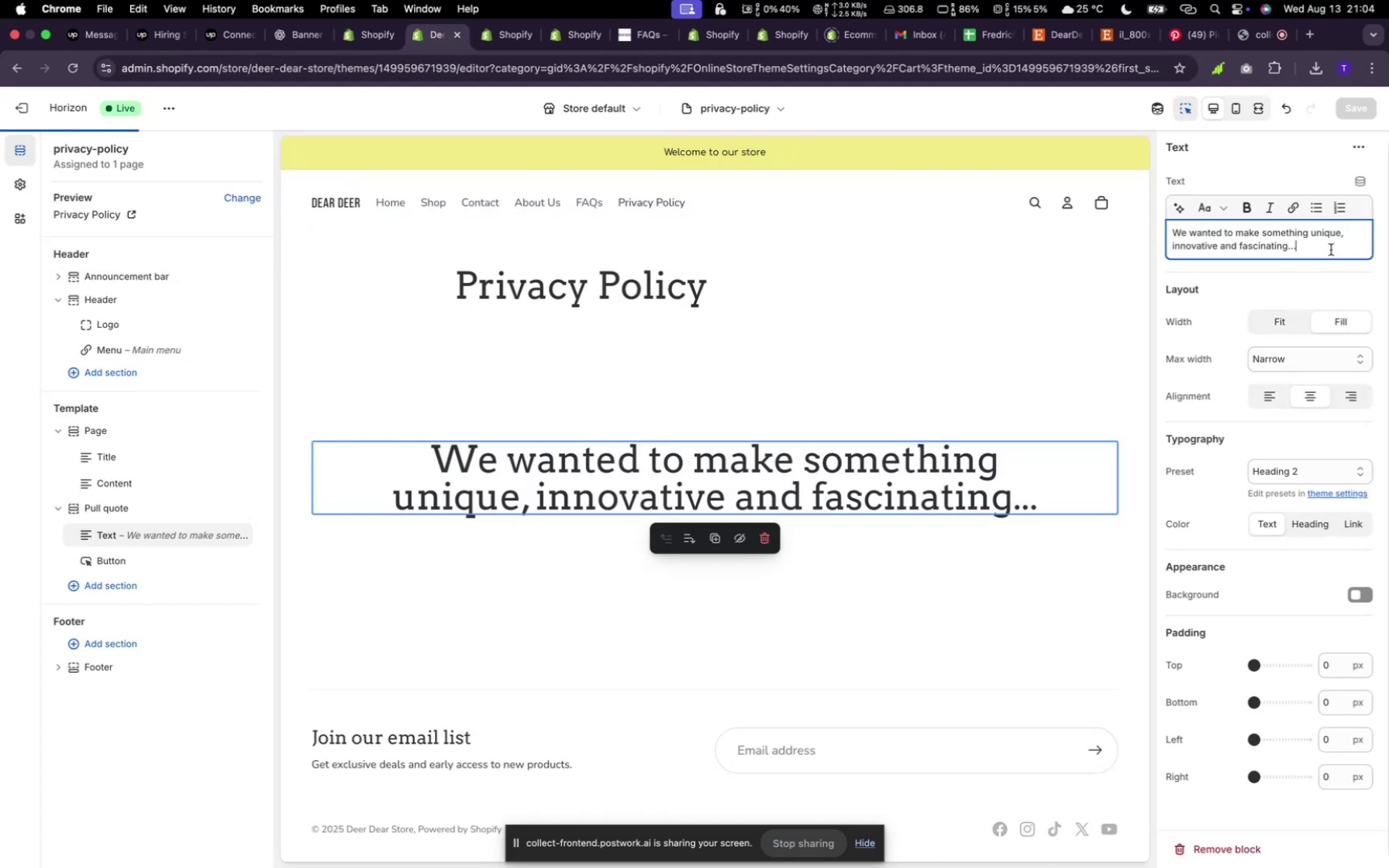 
left_click([450, 36])
 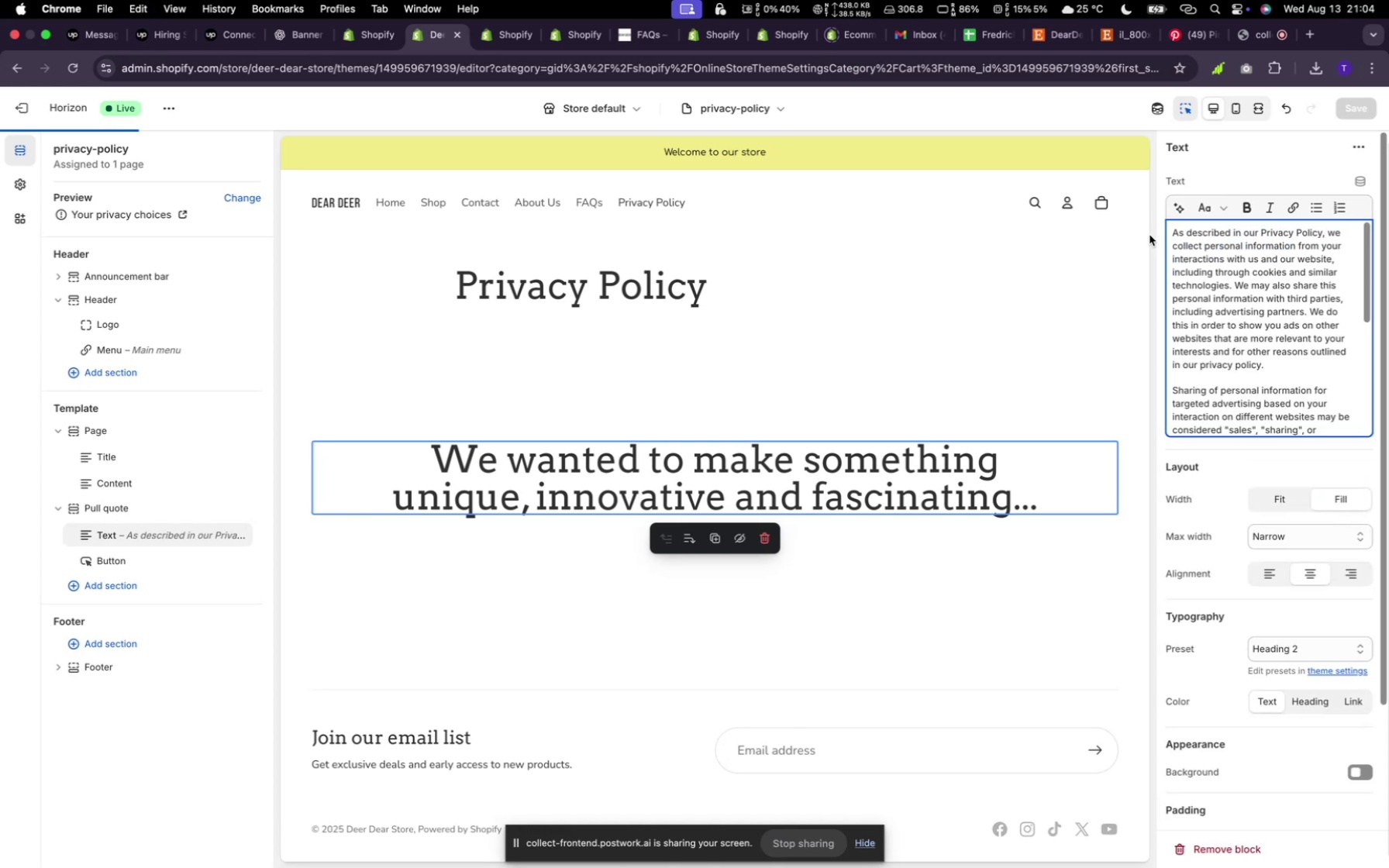 
left_click_drag(start_coordinate=[1332, 250], to_coordinate=[1151, 232])
 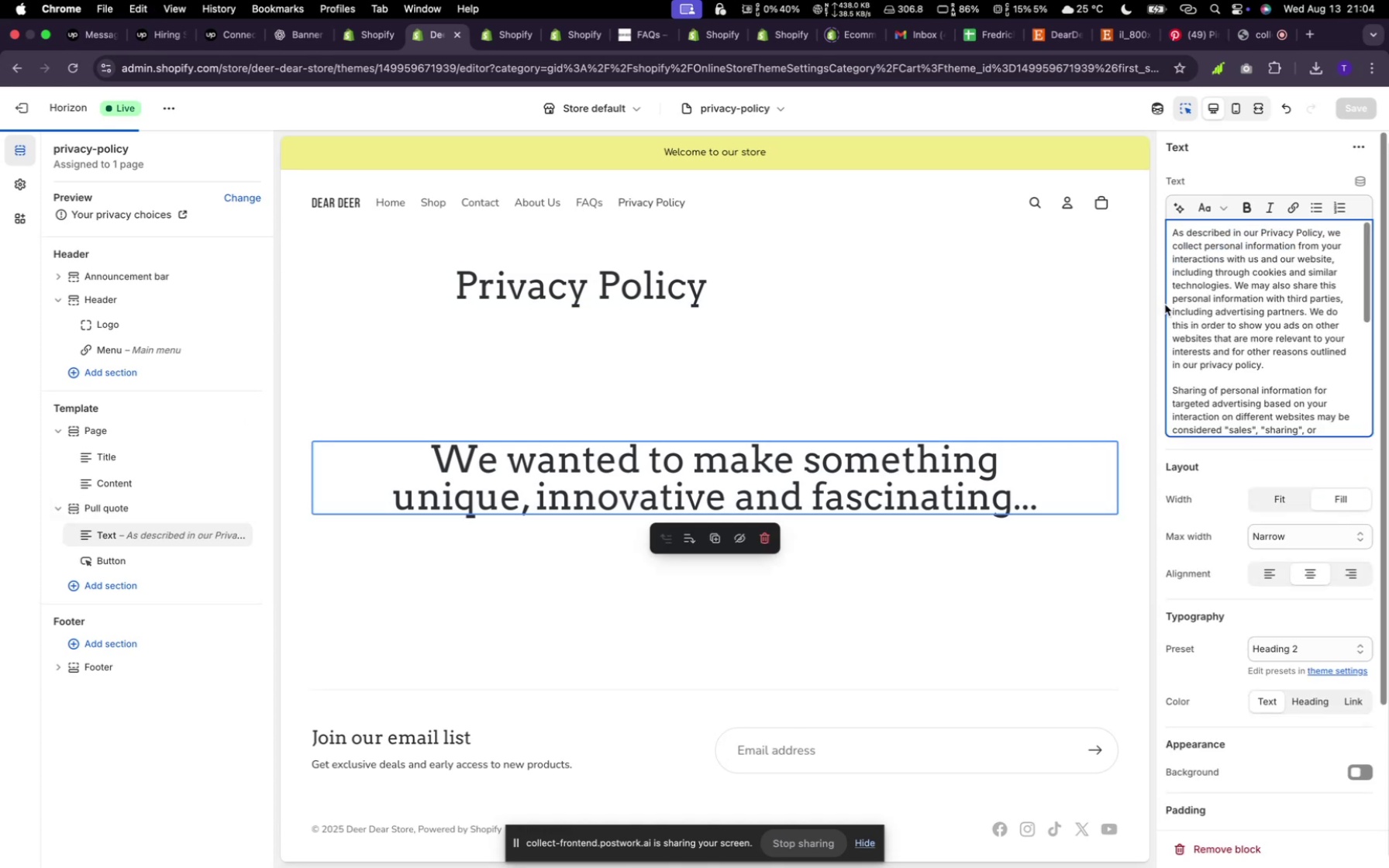 
key(Meta+V)
 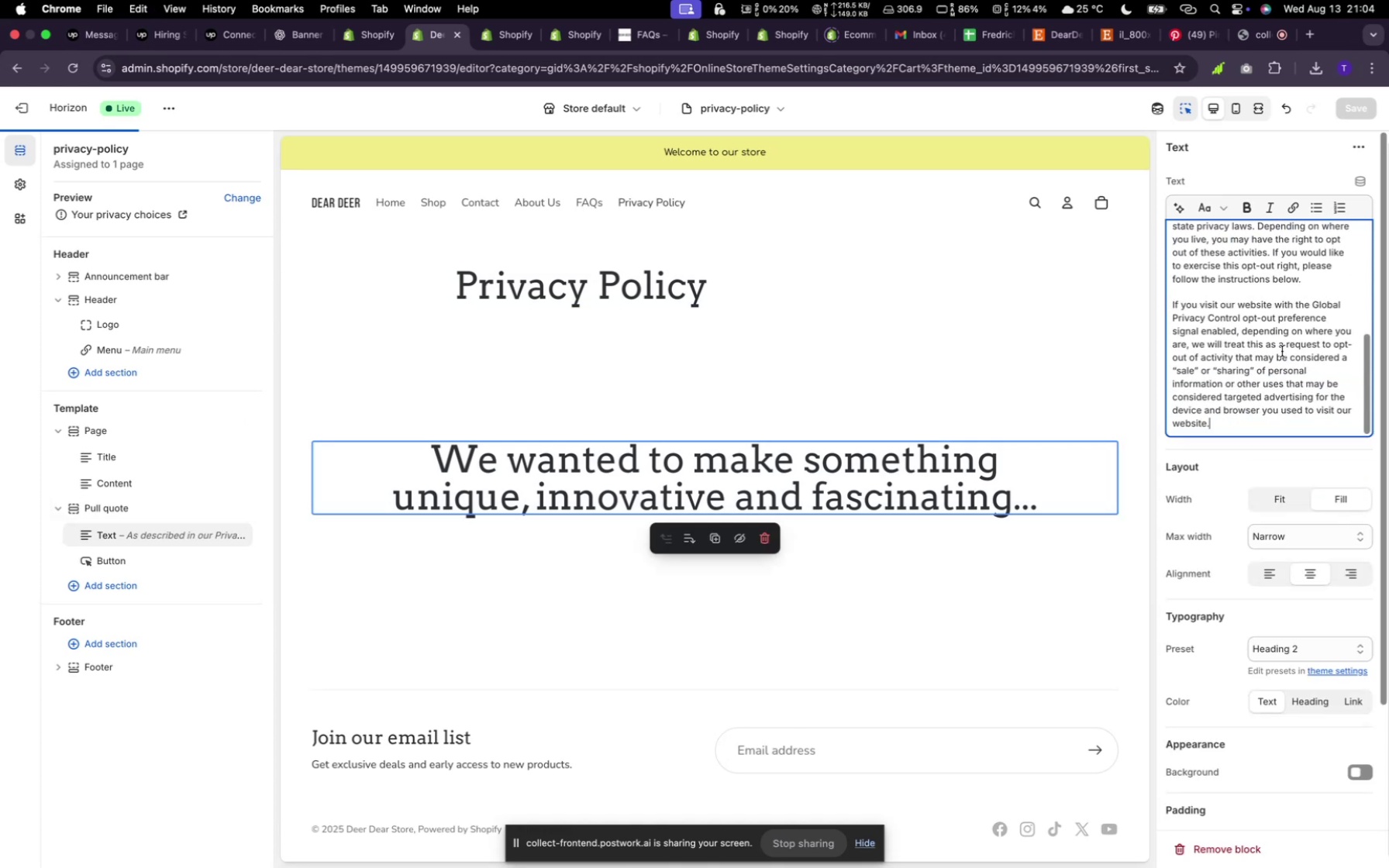 
scroll: coordinate [1282, 350], scroll_direction: down, amount: 23.0
 